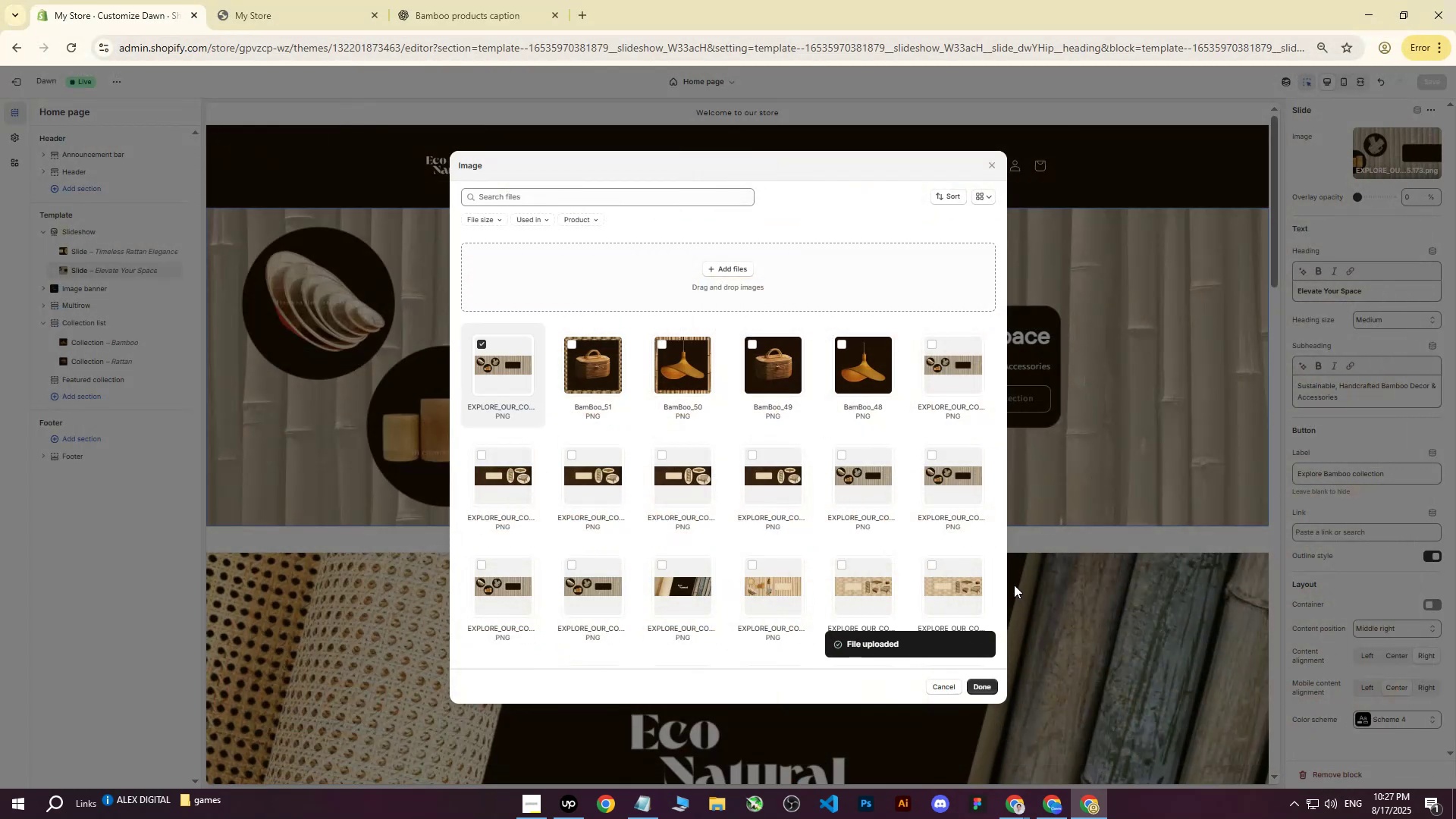 
left_click([992, 687])
 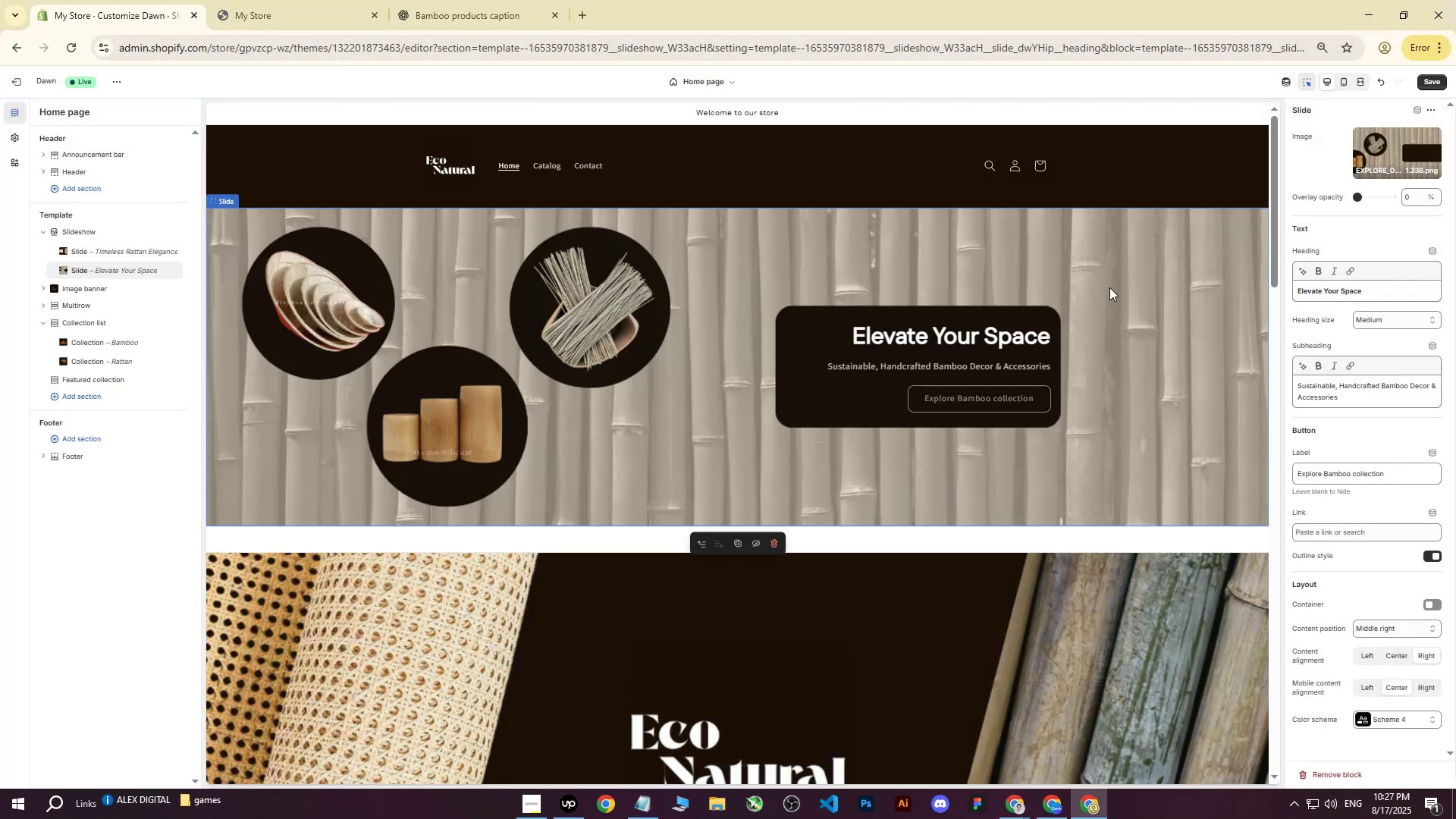 
left_click([1429, 83])
 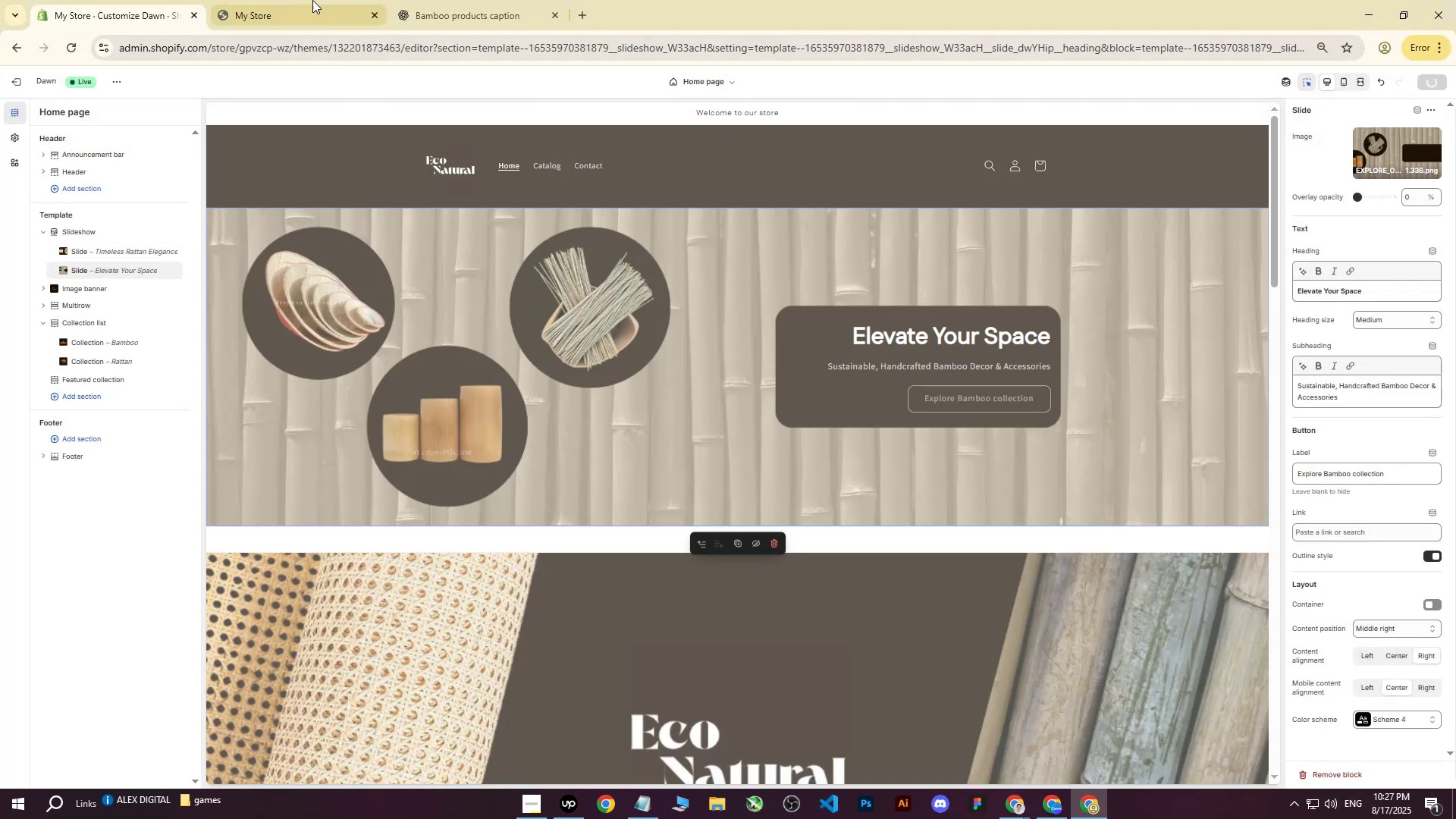 
left_click([261, 0])
 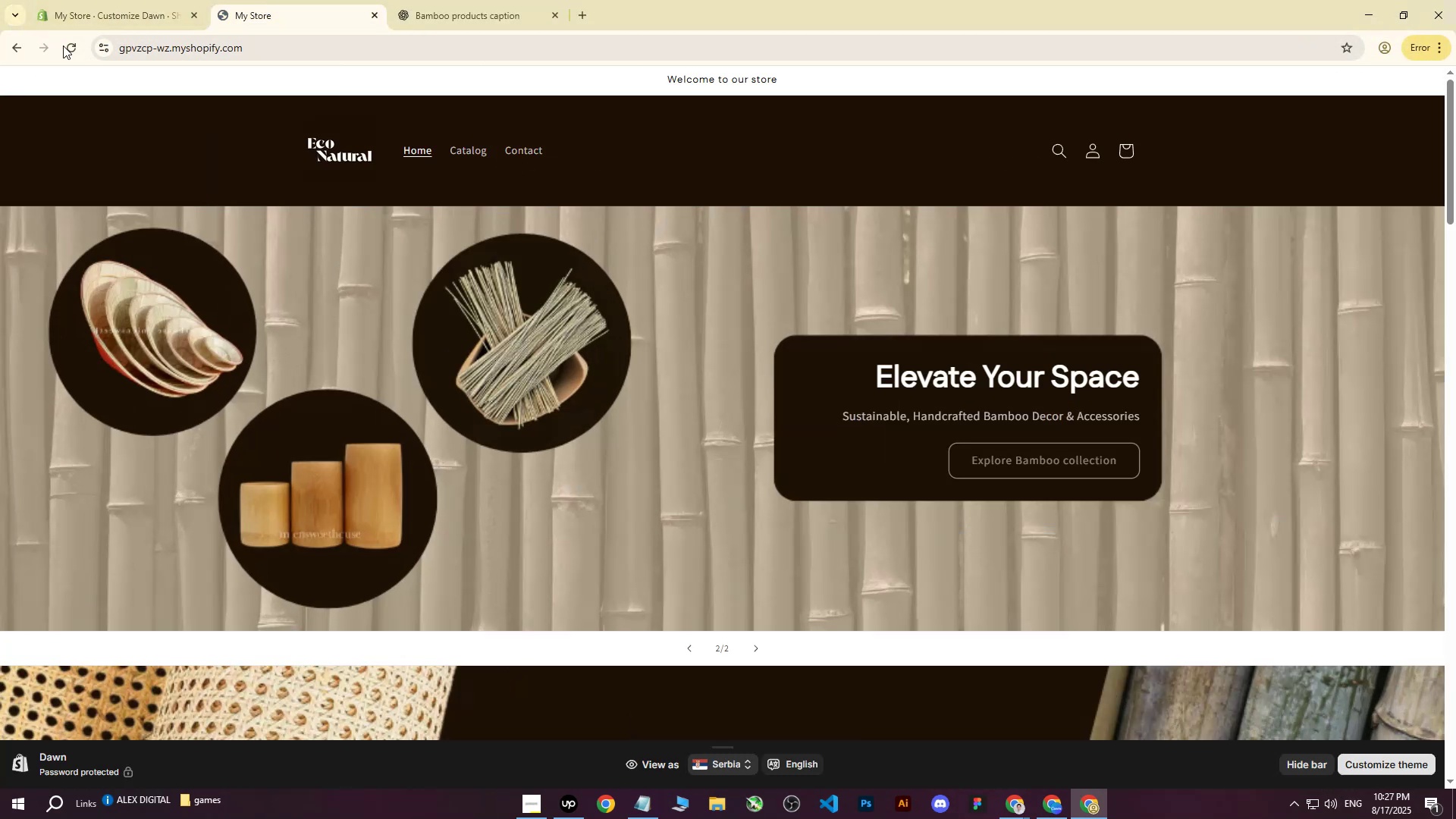 
left_click([69, 46])
 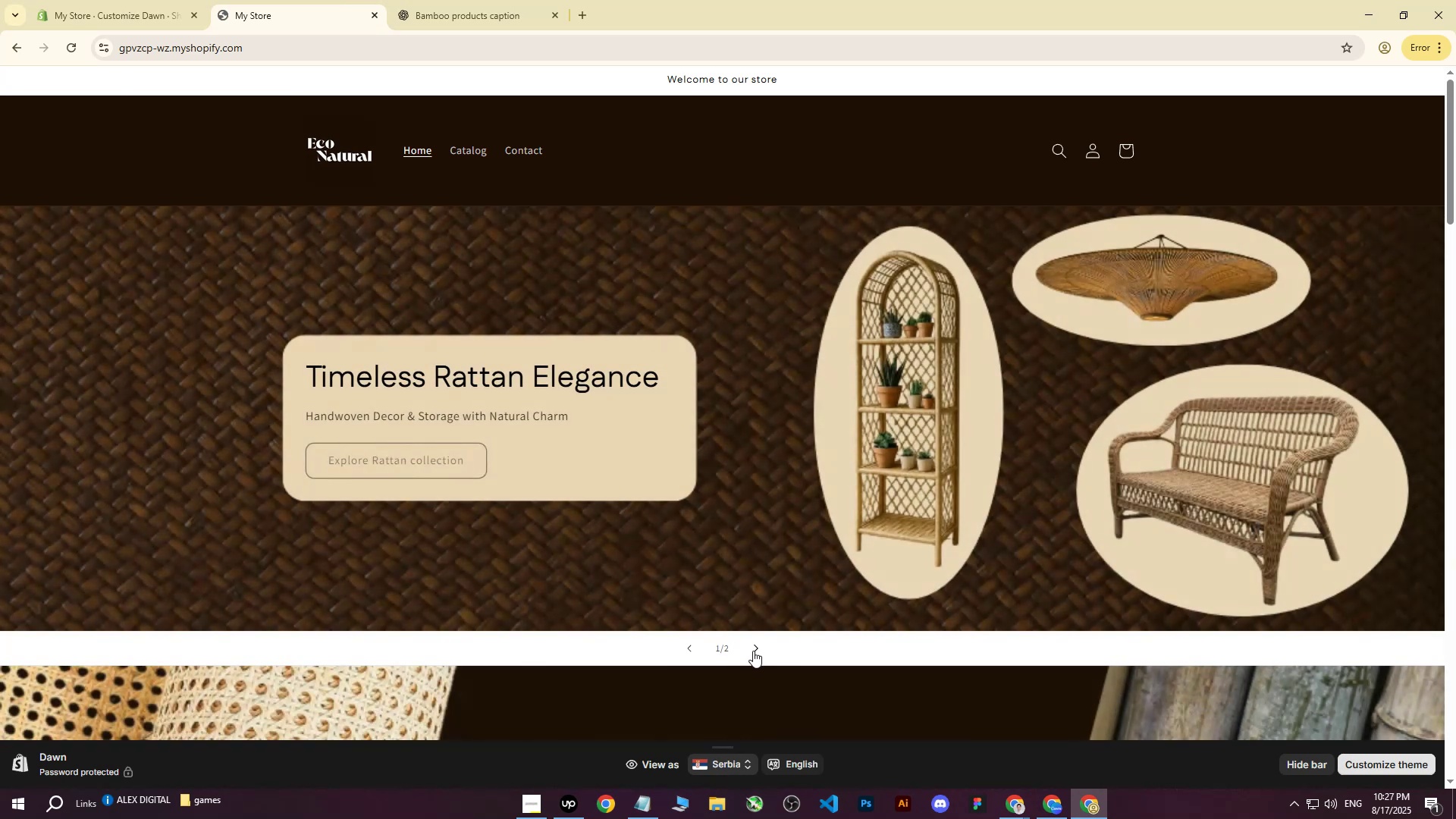 
left_click([753, 651])
 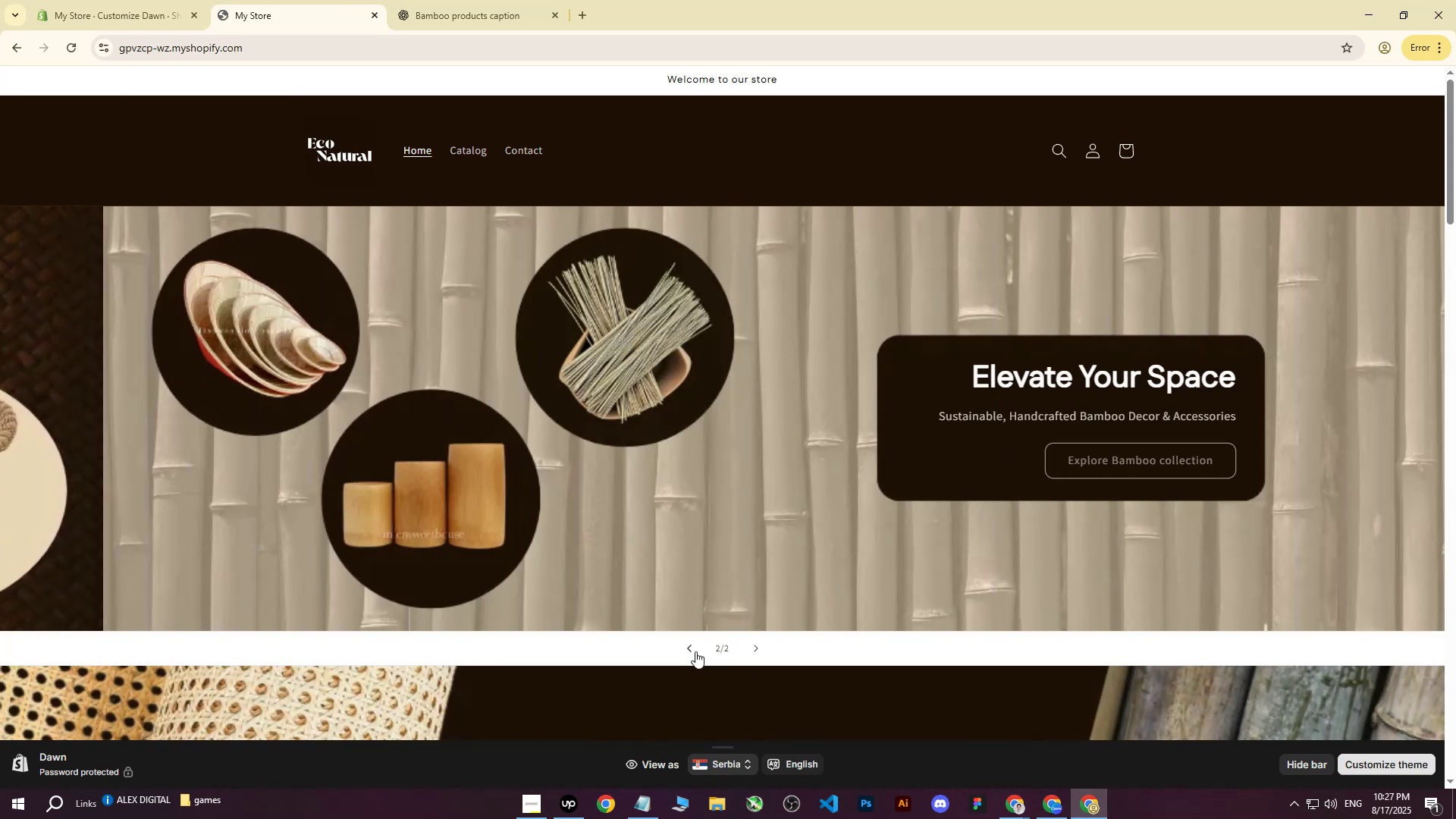 
left_click([695, 651])
 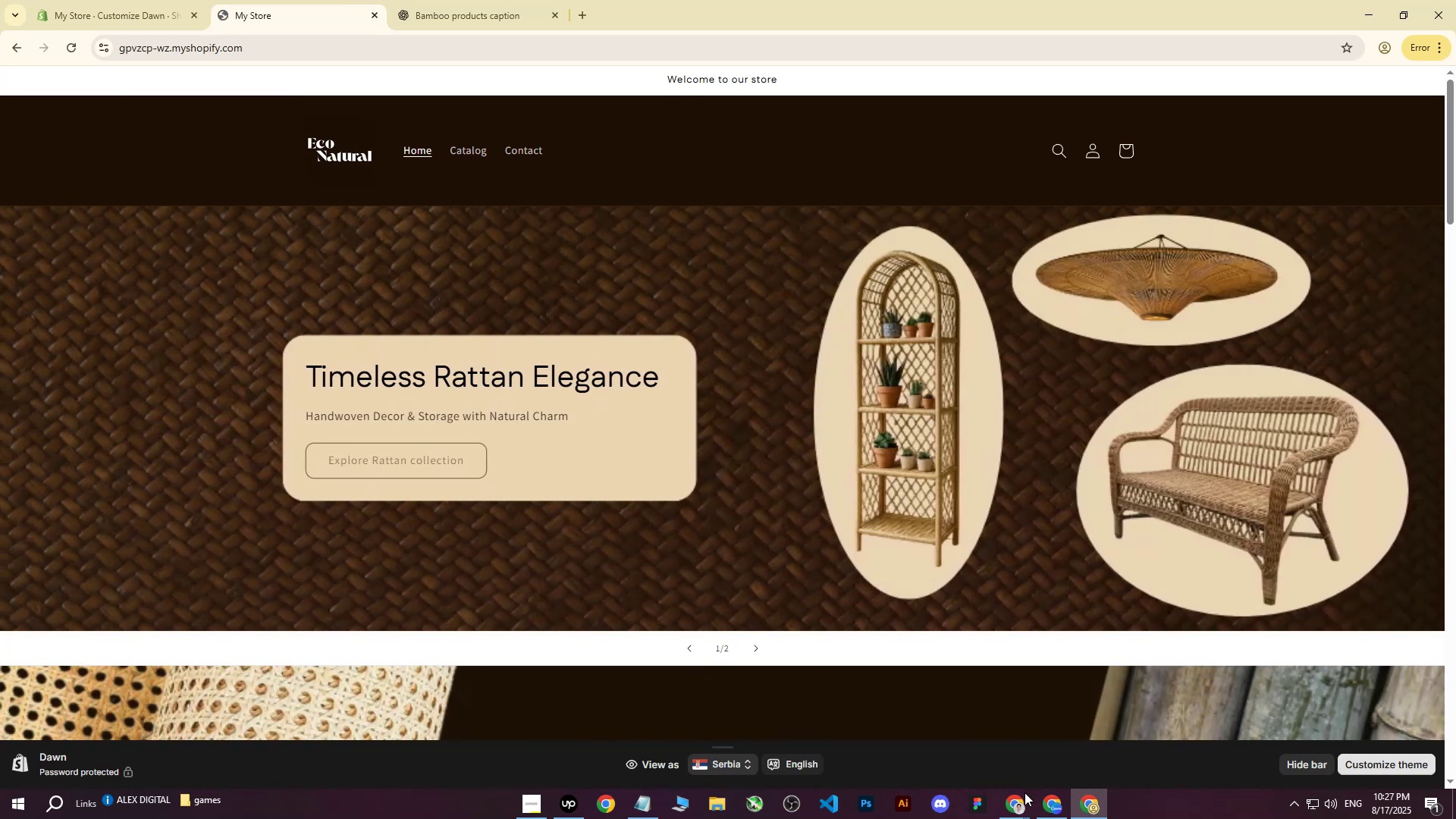 
left_click([1043, 815])
 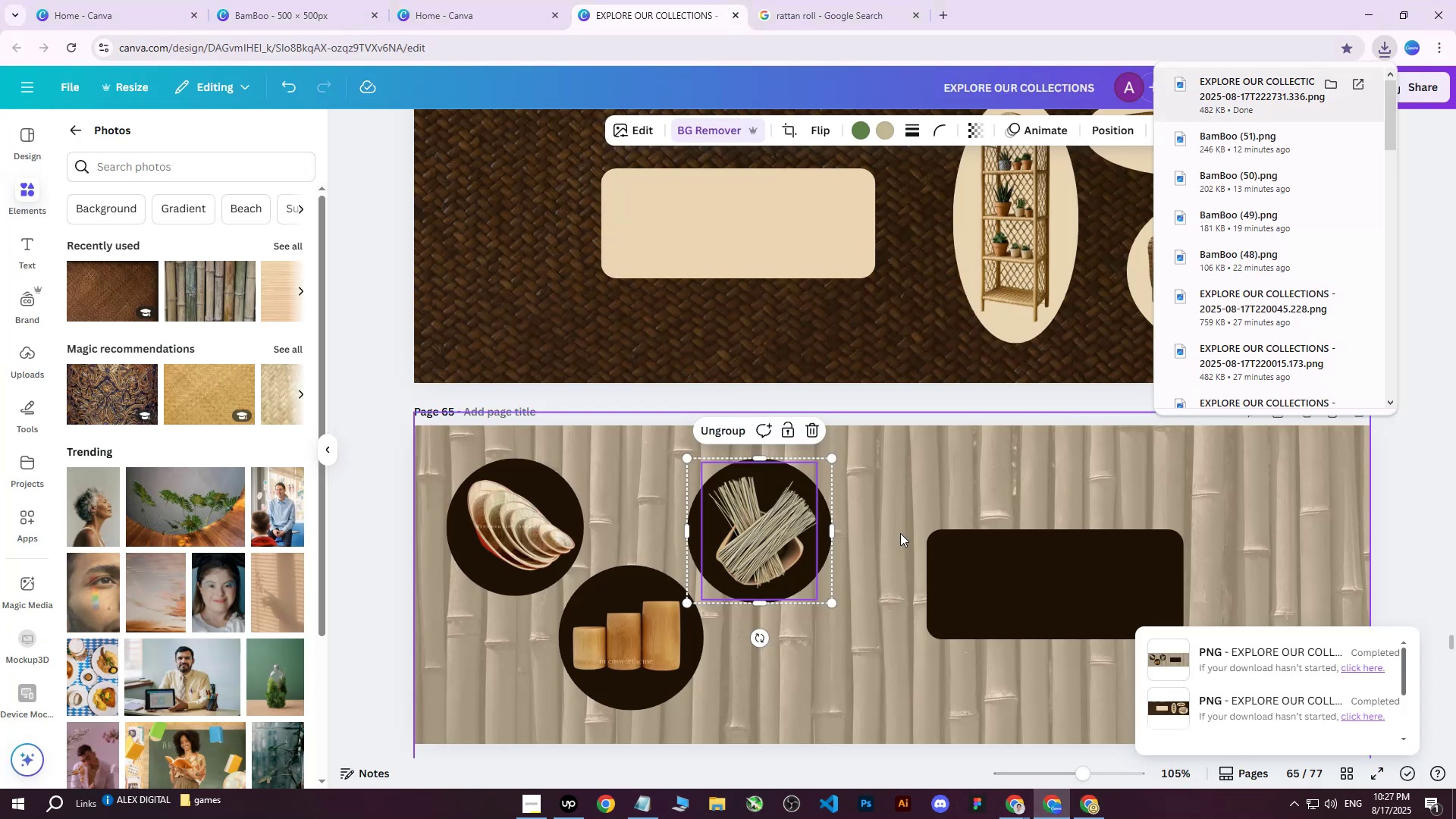 
scroll: coordinate [869, 412], scroll_direction: up, amount: 3.0
 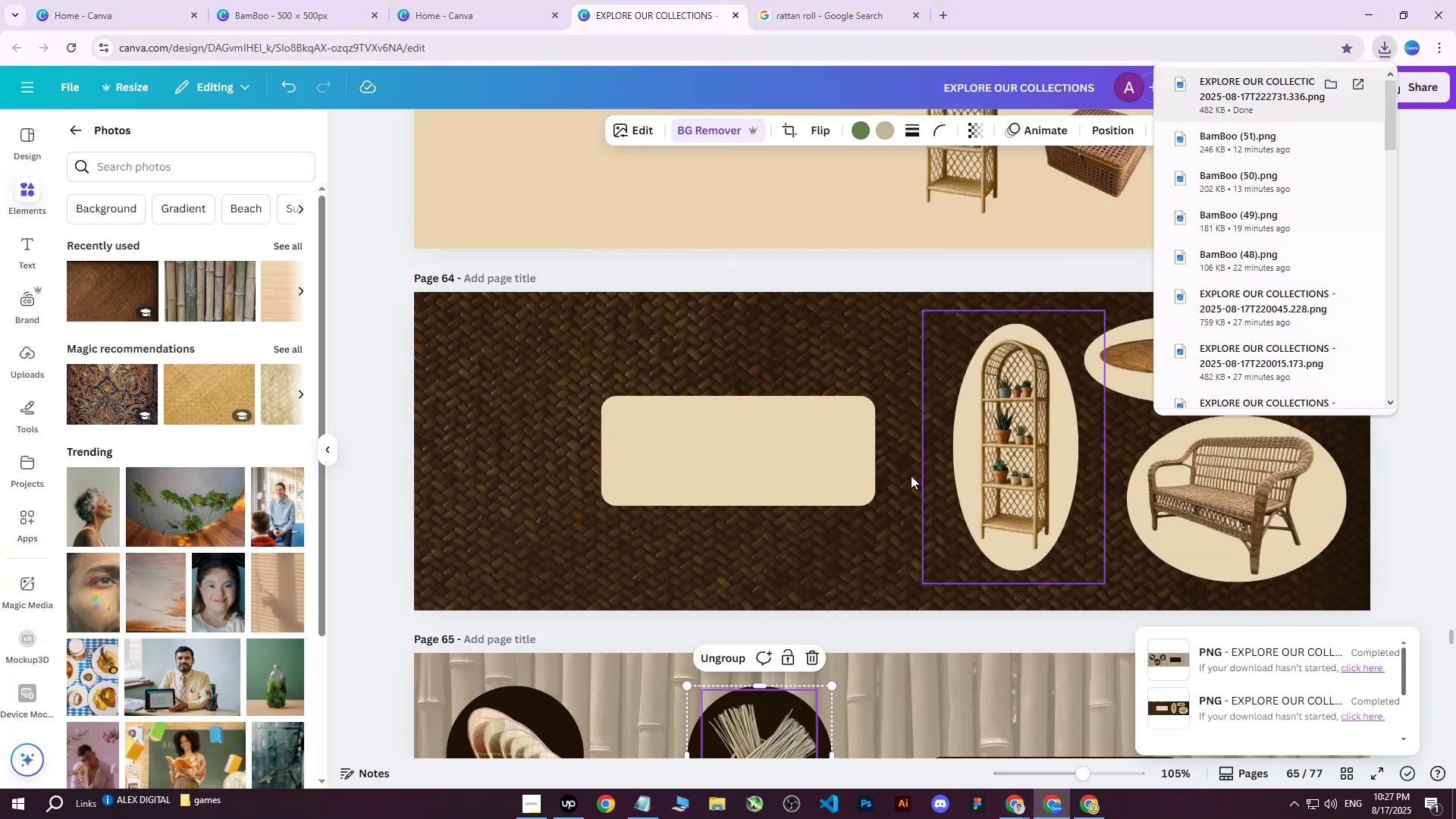 
hold_key(key=ControlLeft, duration=0.56)
scroll: coordinate [966, 507], scroll_direction: down, amount: 2.0
 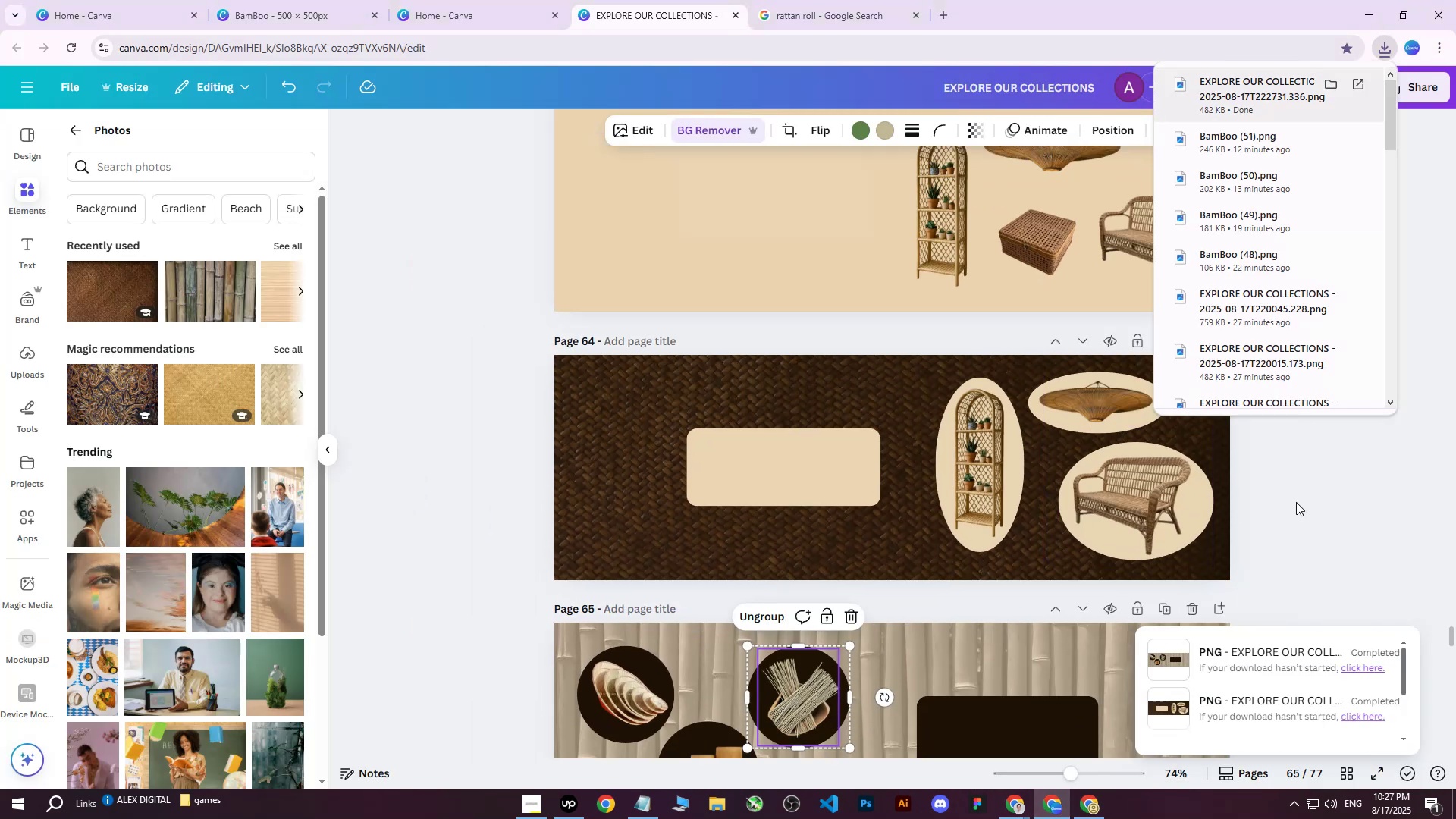 
hold_key(key=ControlLeft, duration=0.82)
scroll: coordinate [1361, 516], scroll_direction: none, amount: 0.0
 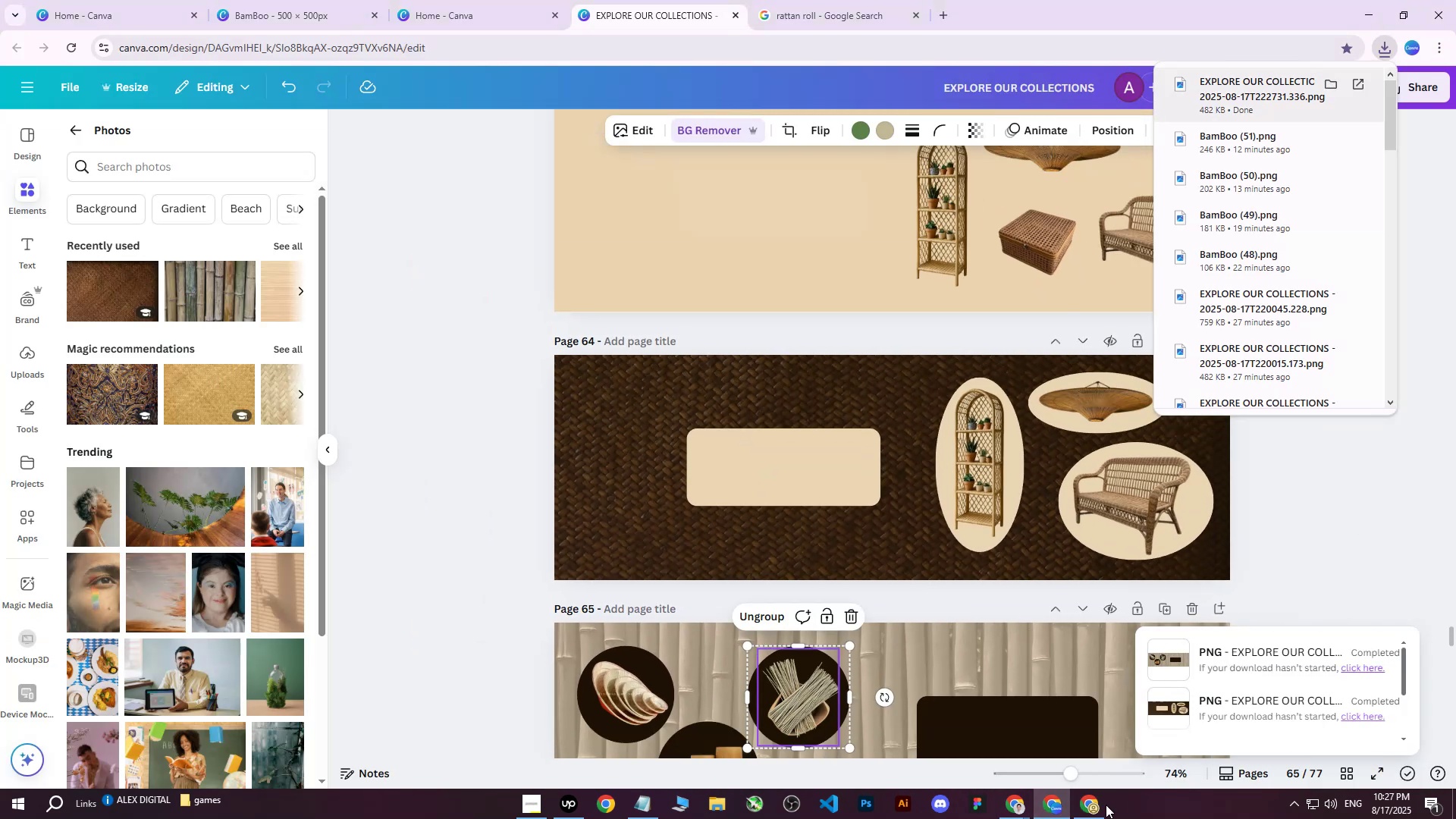 
left_click([1083, 814])
 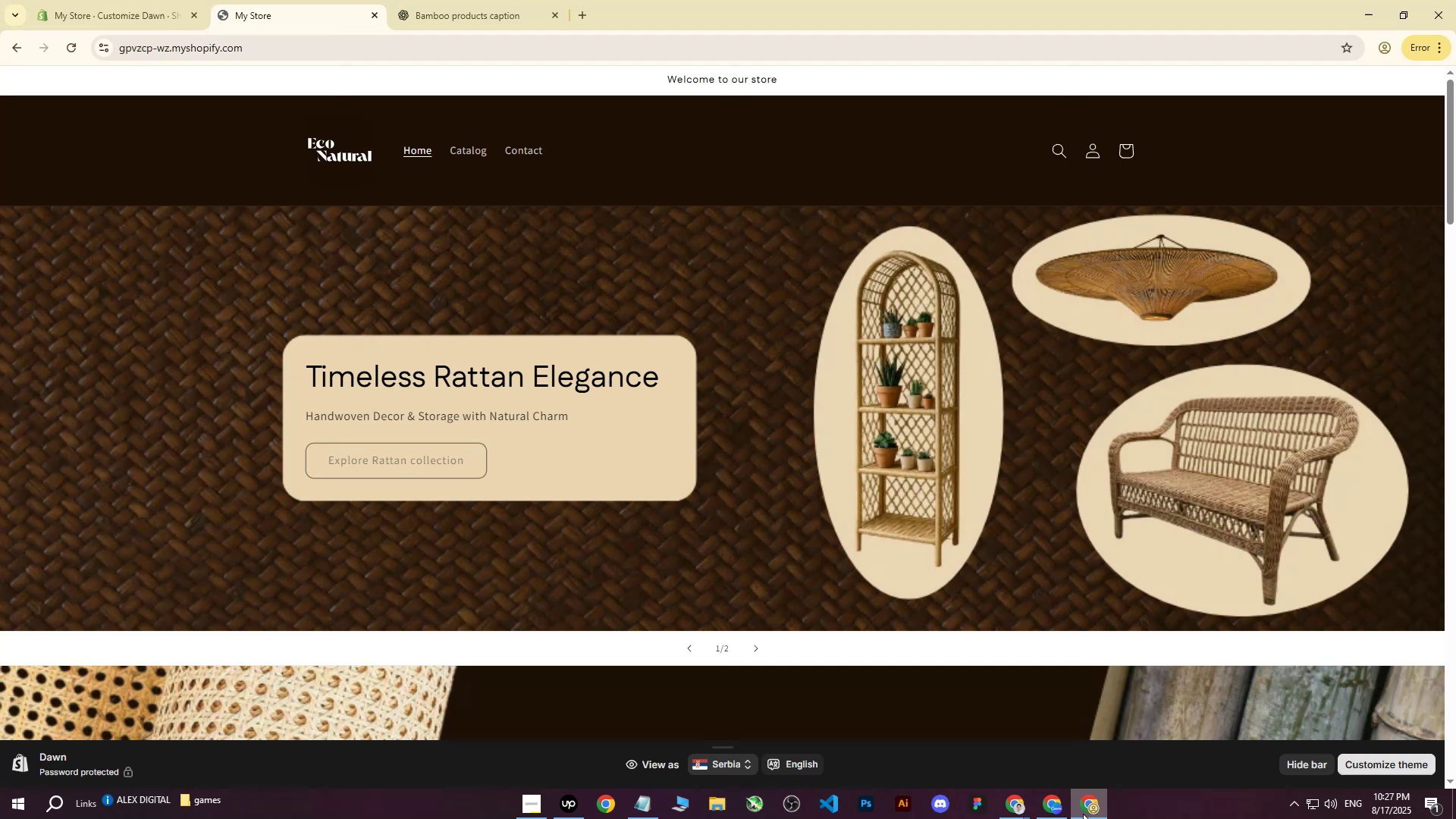 
left_click([1083, 814])
 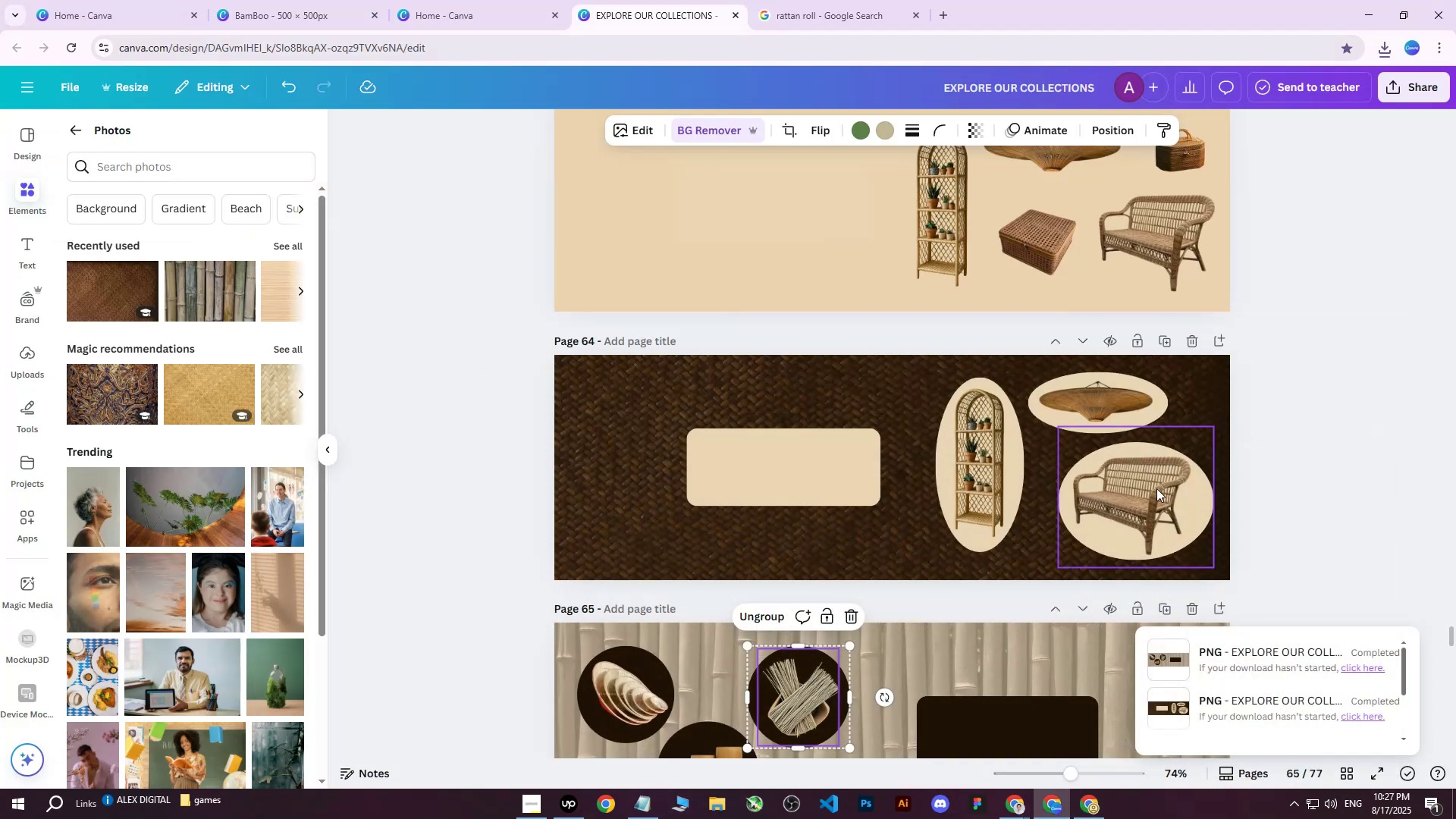 
left_click([1128, 459])
 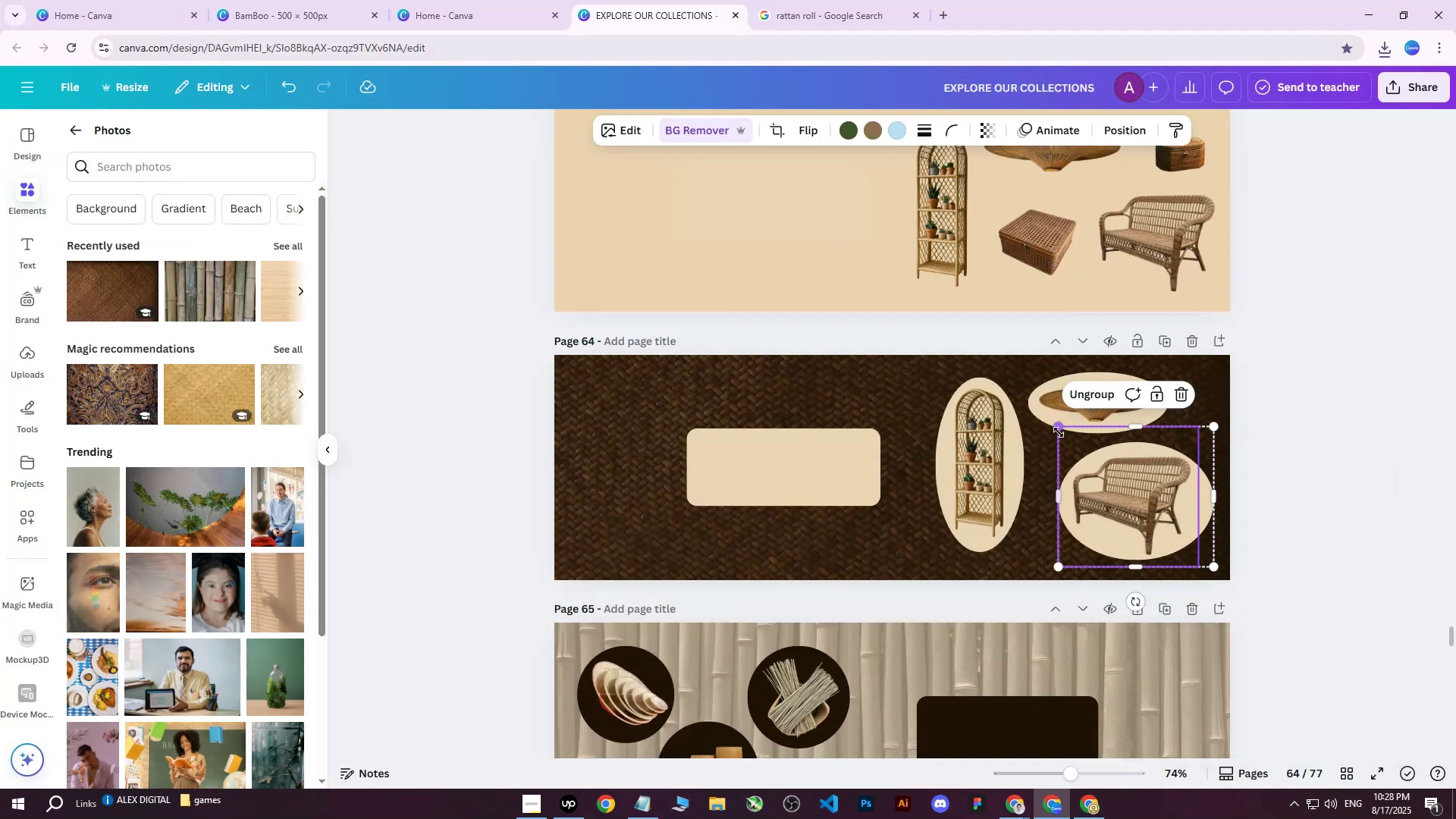 
left_click_drag(start_coordinate=[1059, 430], to_coordinate=[1073, 445])
 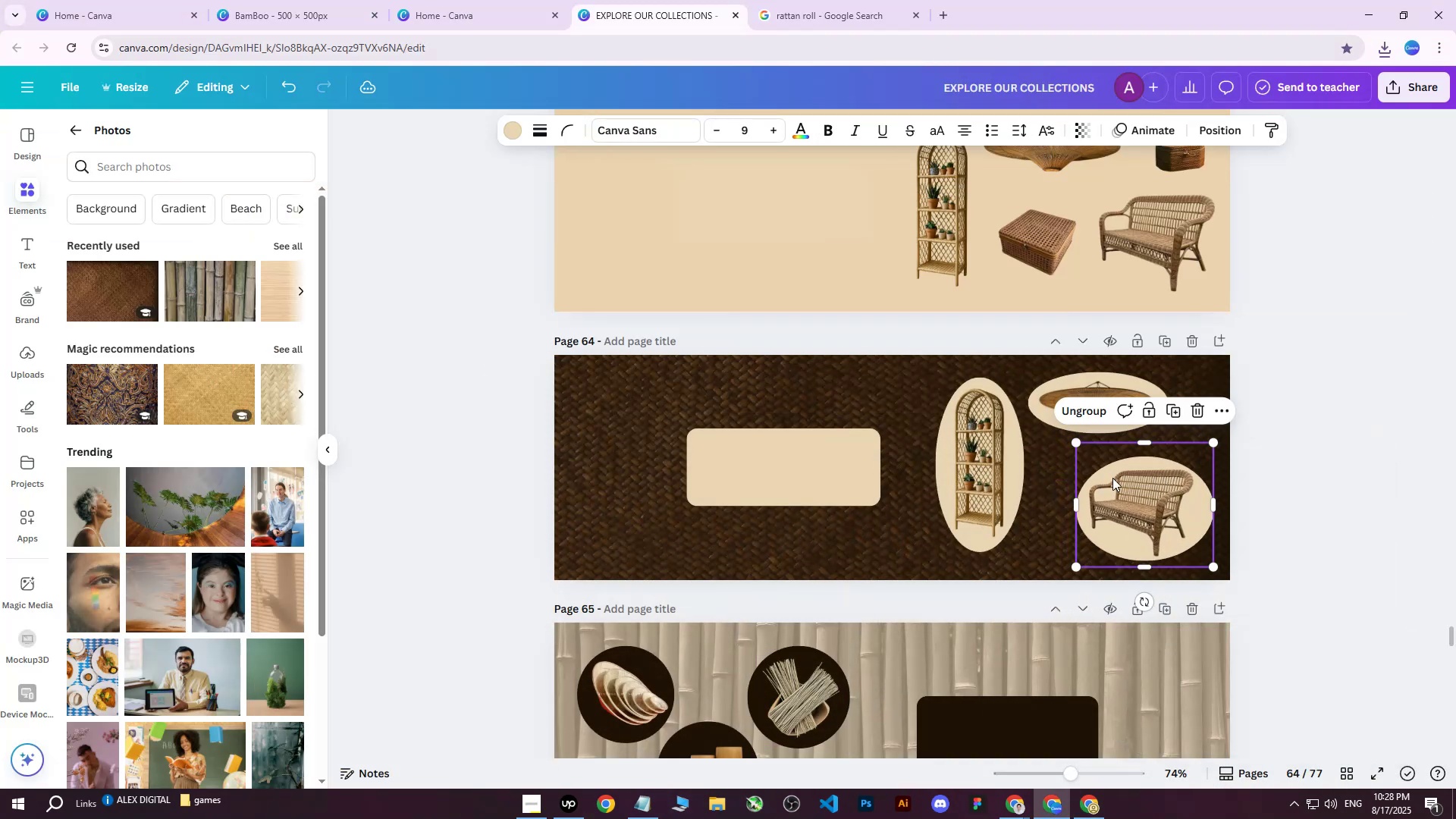 
left_click_drag(start_coordinate=[1125, 488], to_coordinate=[1105, 485])
 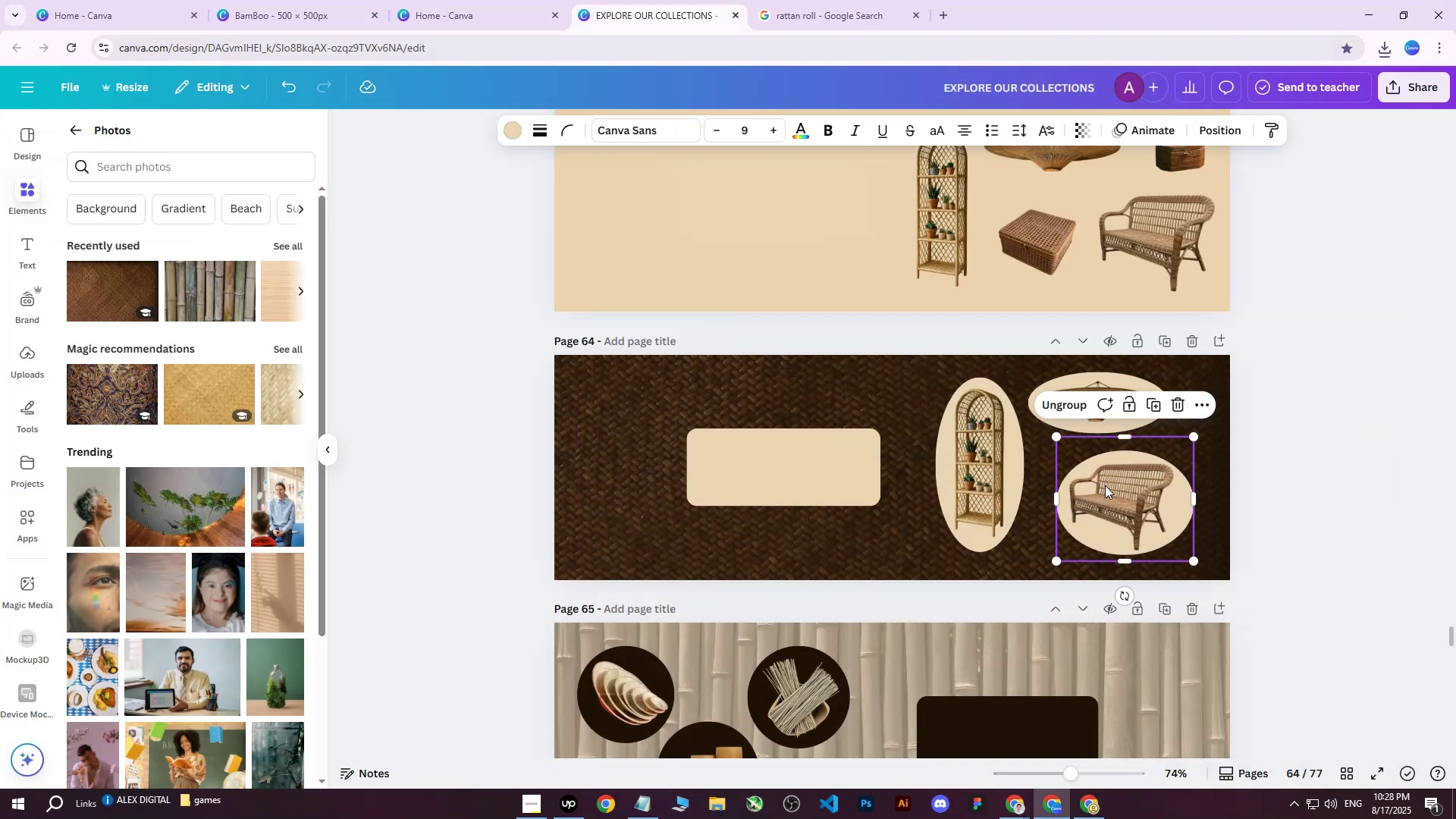 
key(Control+Z)
 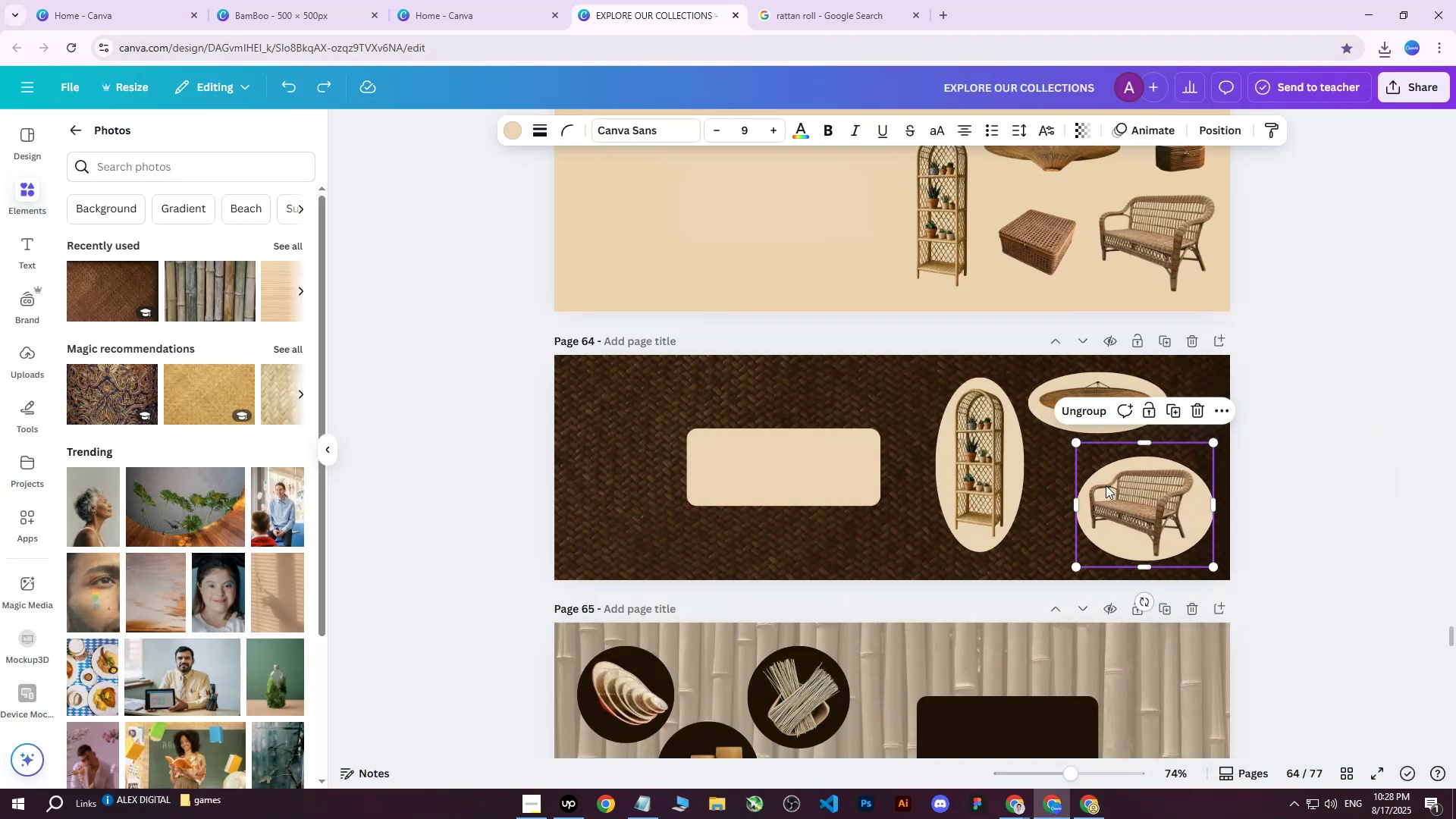 
key(Control+Y)
 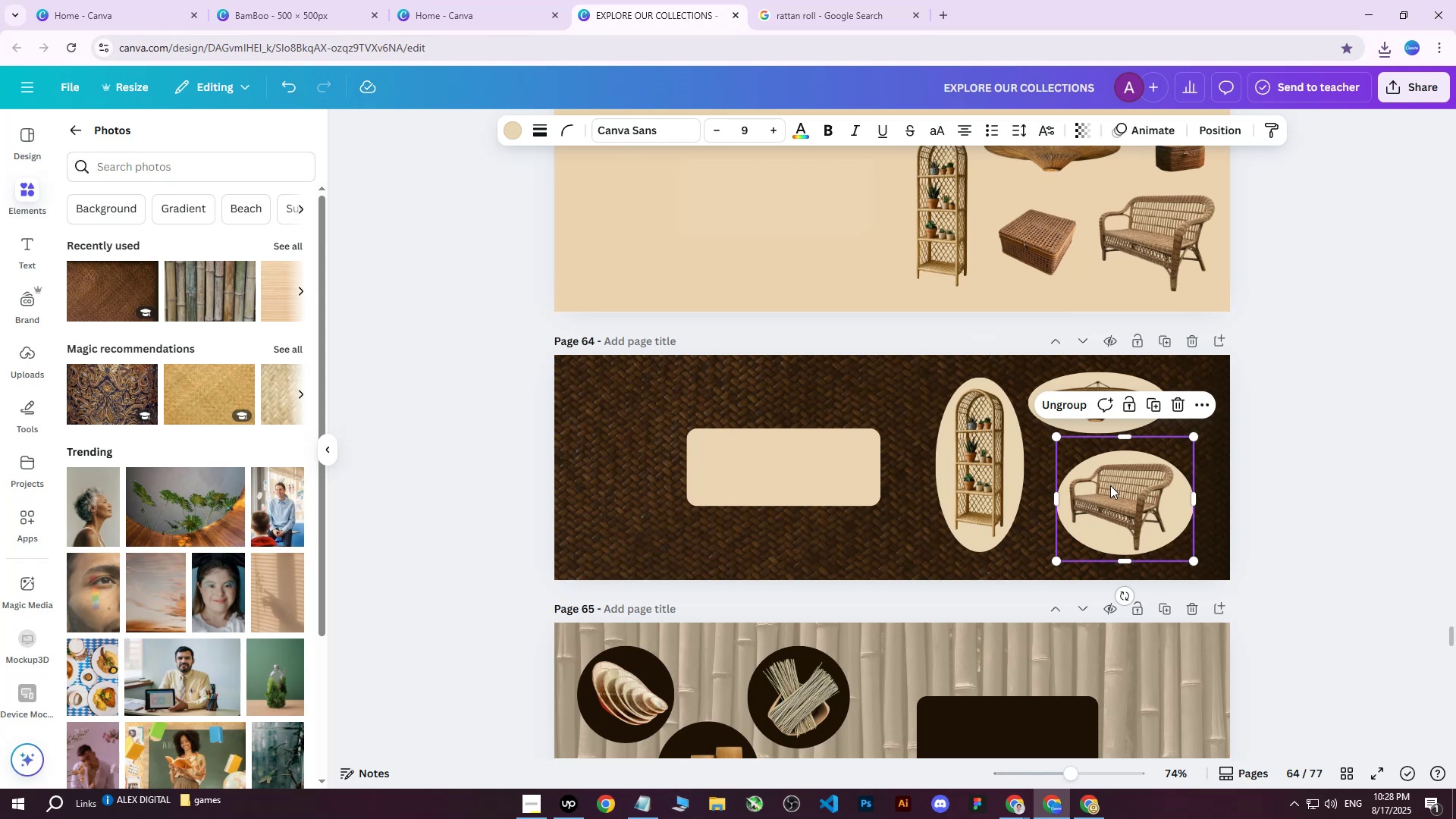 
key(Control+Z)
 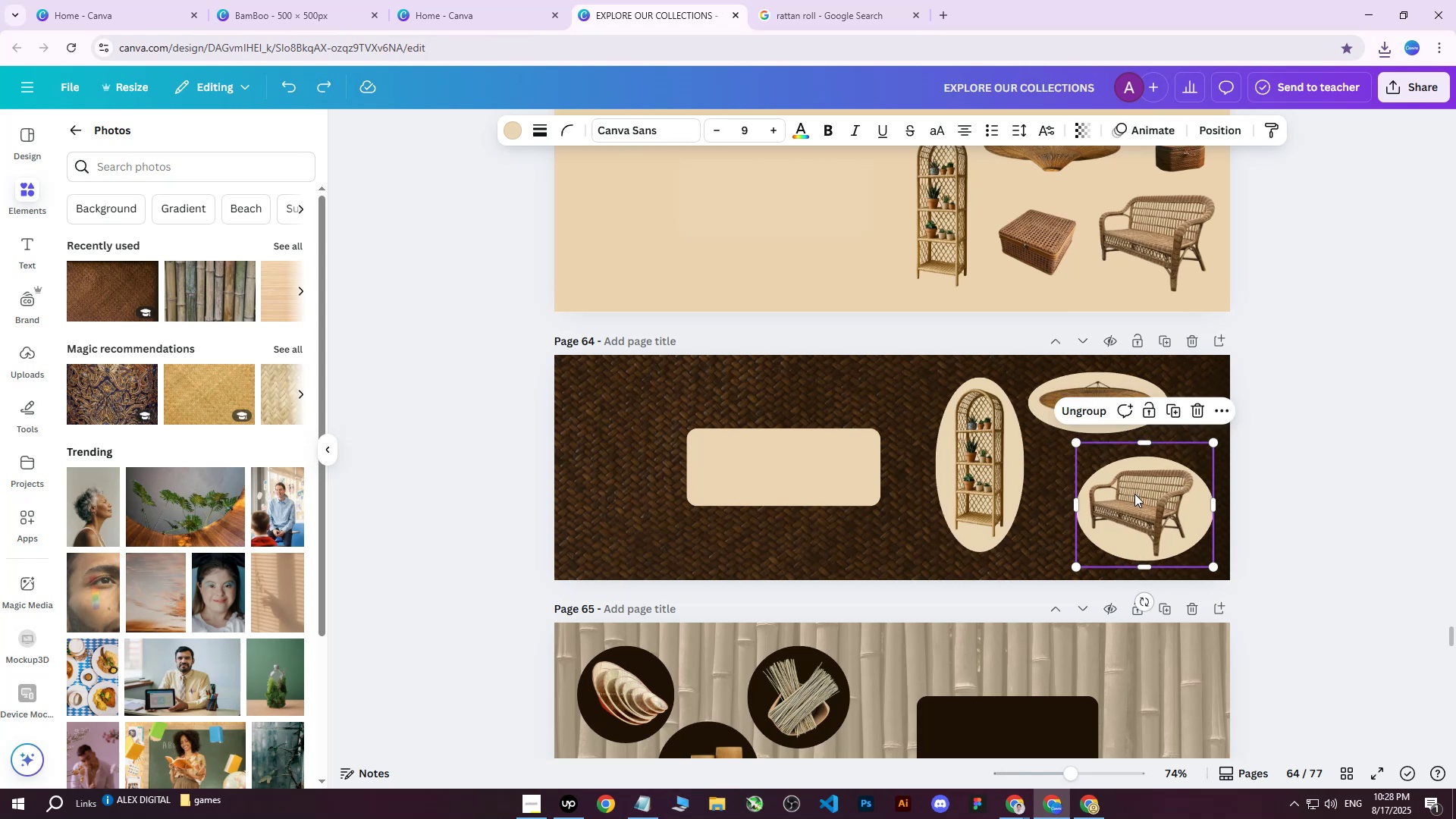 
hold_key(key=ControlLeft, duration=0.56)
scroll: coordinate [1295, 445], scroll_direction: up, amount: 1.0
 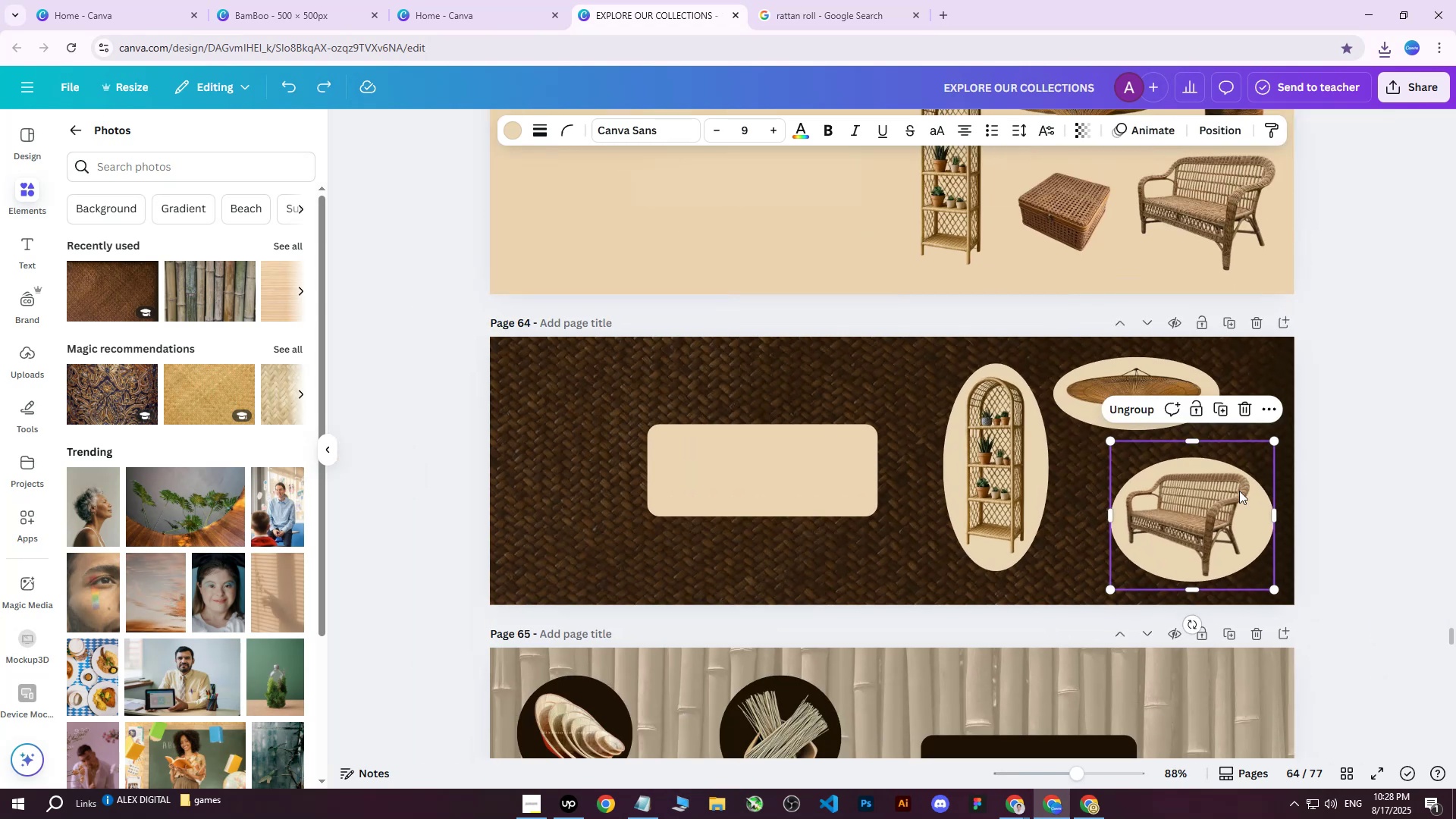 
hold_key(key=ControlLeft, duration=0.33)
 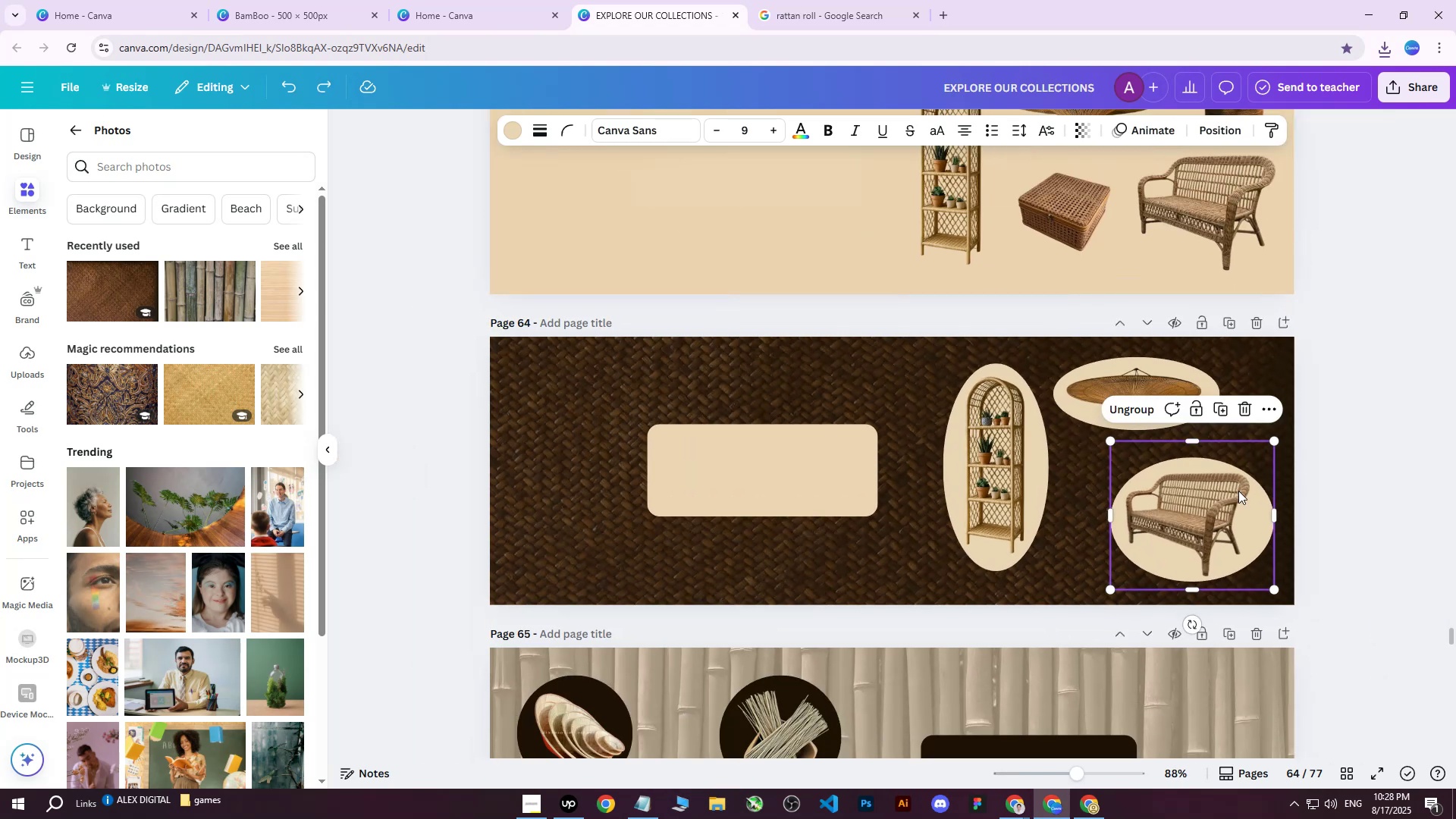 
key(ArrowLeft)
 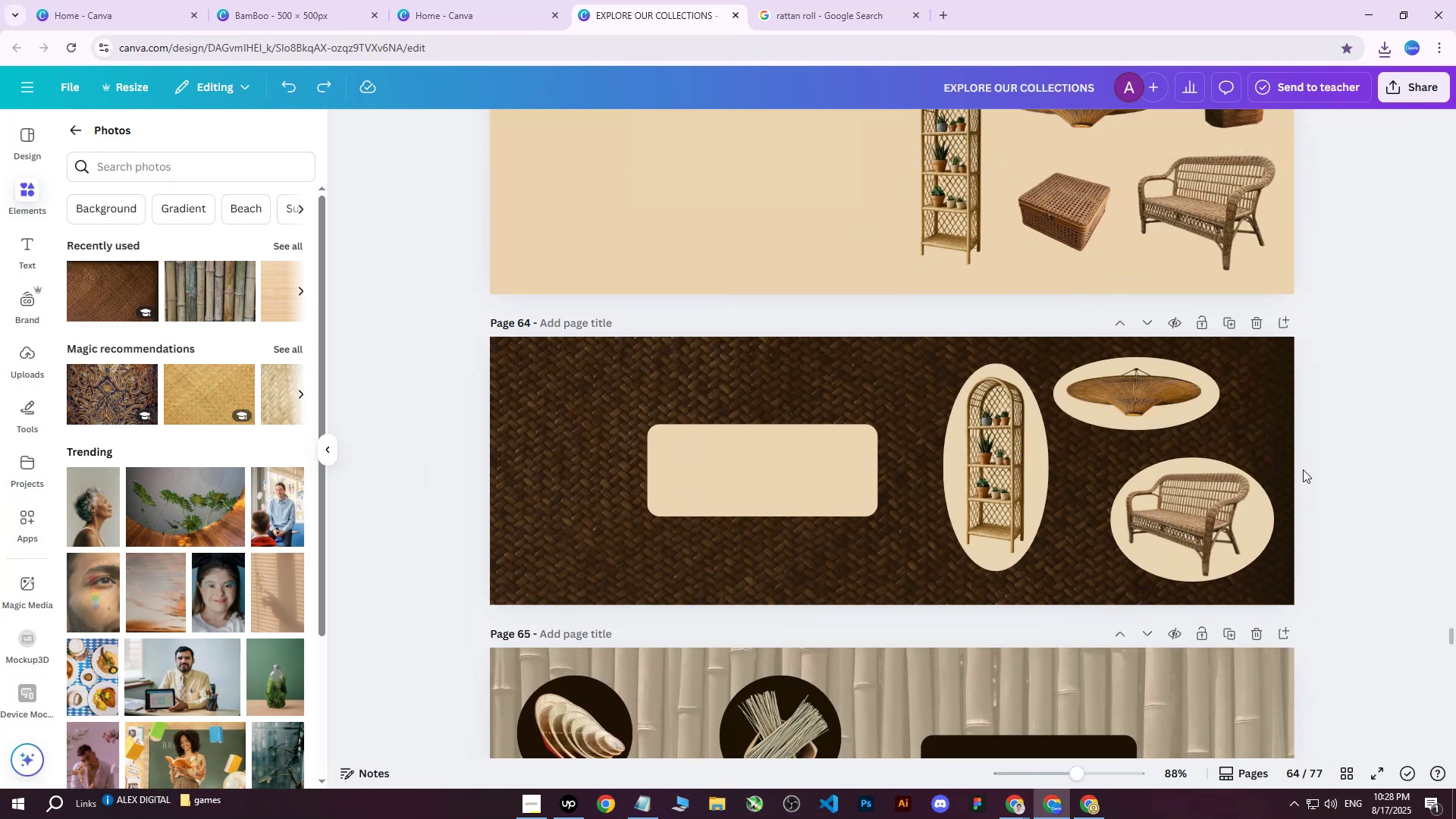 
double_click([1169, 504])
 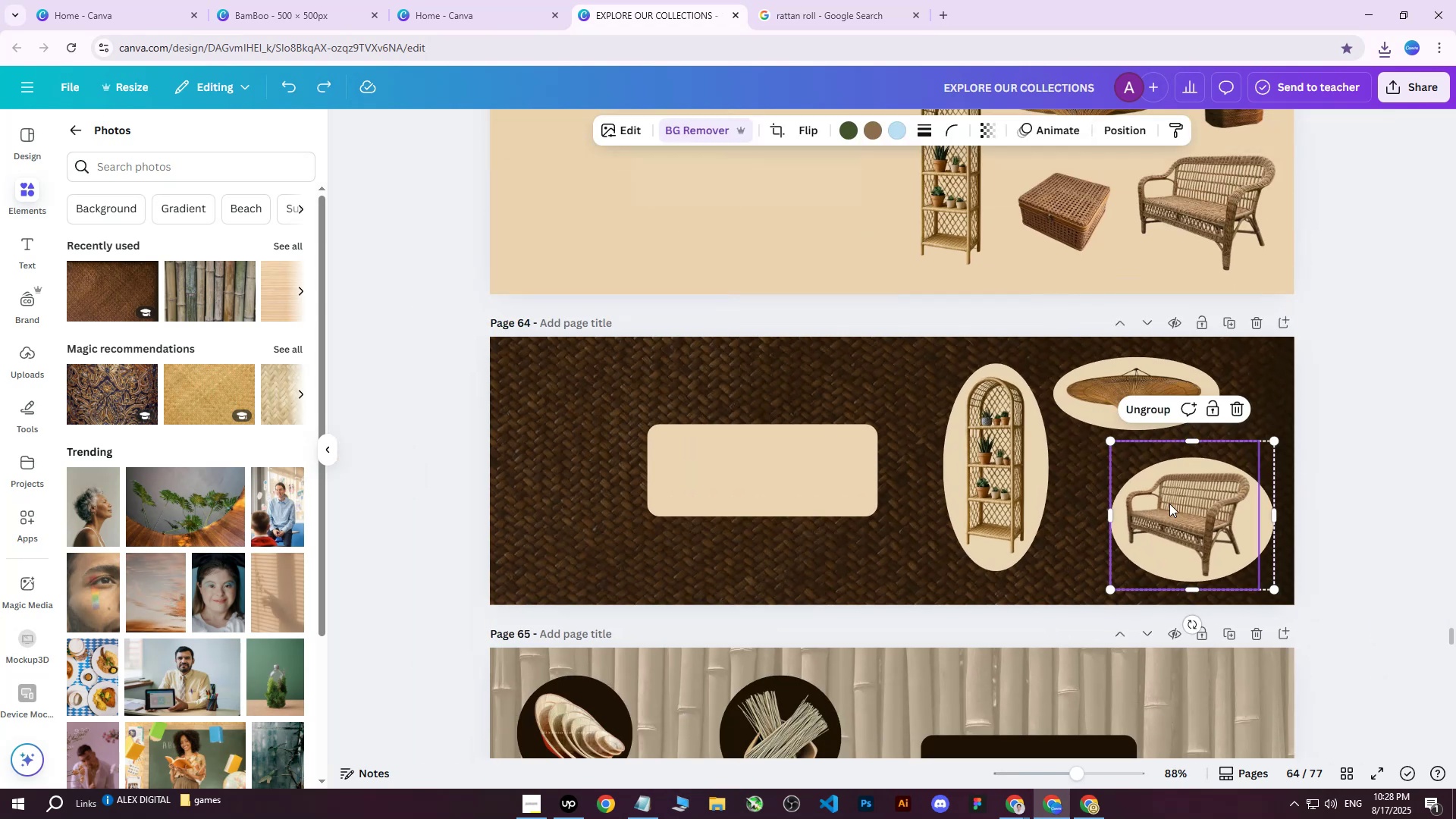 
hold_key(key=ArrowLeft, duration=0.93)
 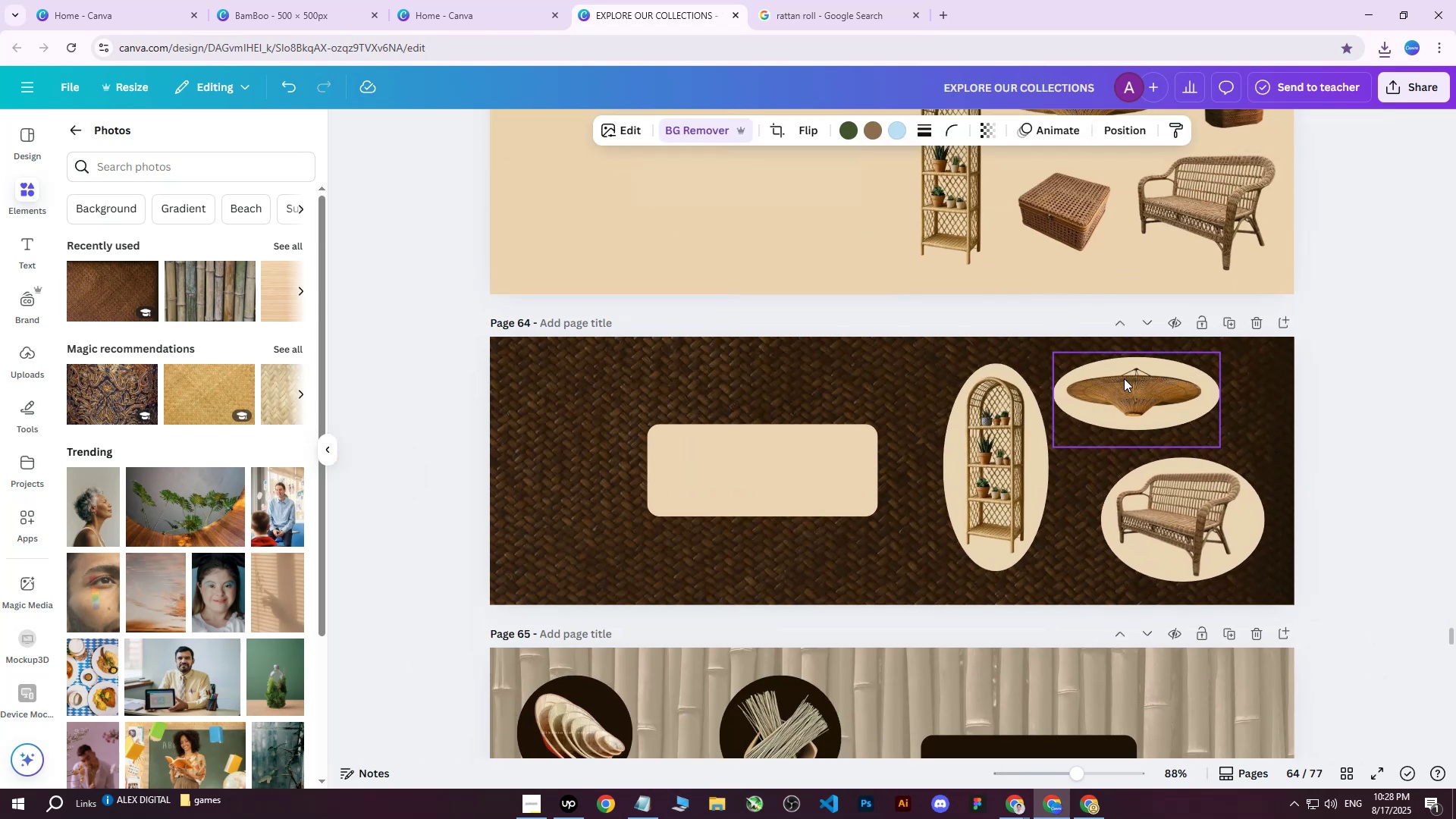 
left_click([1124, 378])
 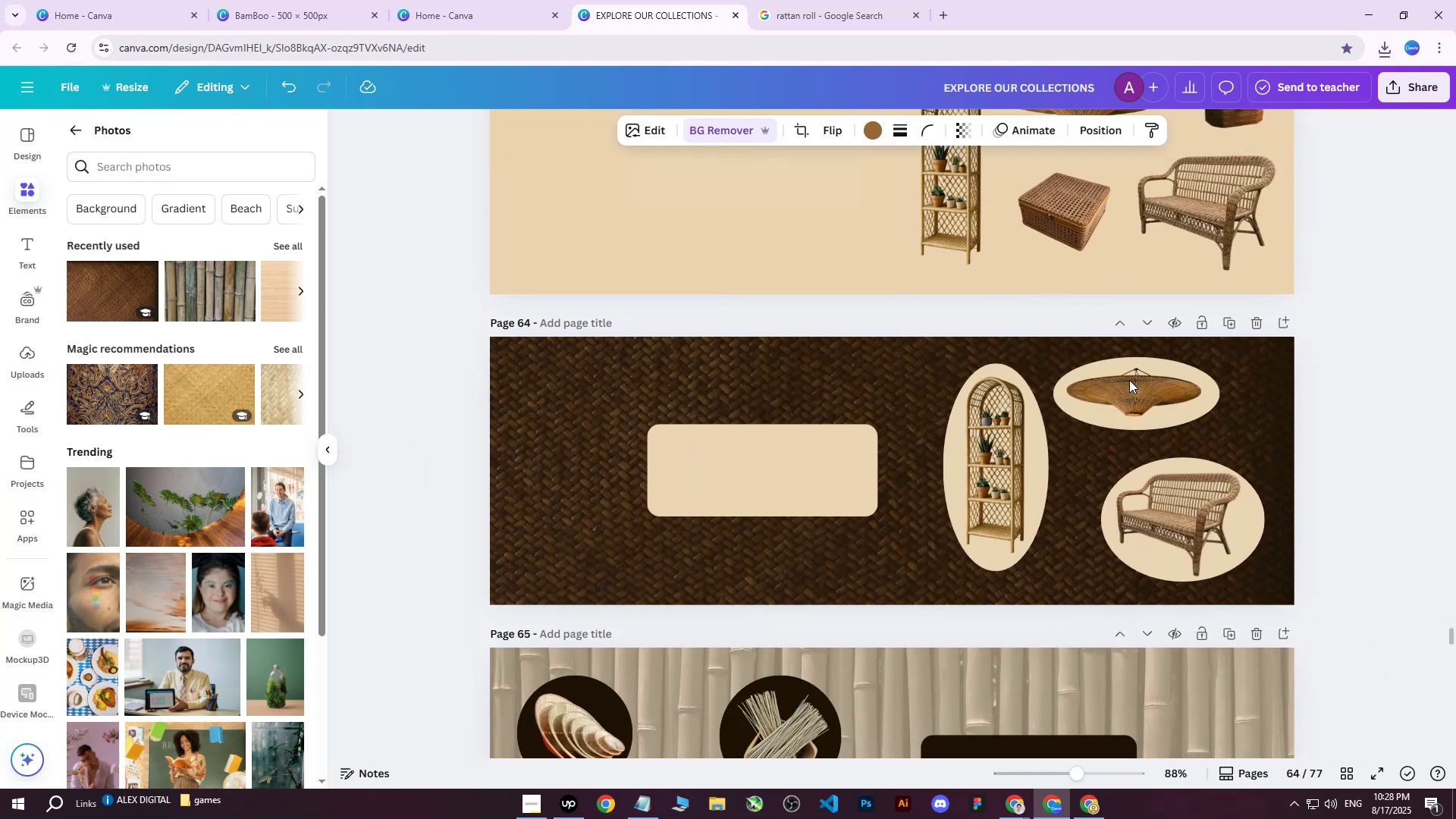 
left_click([1124, 370])
 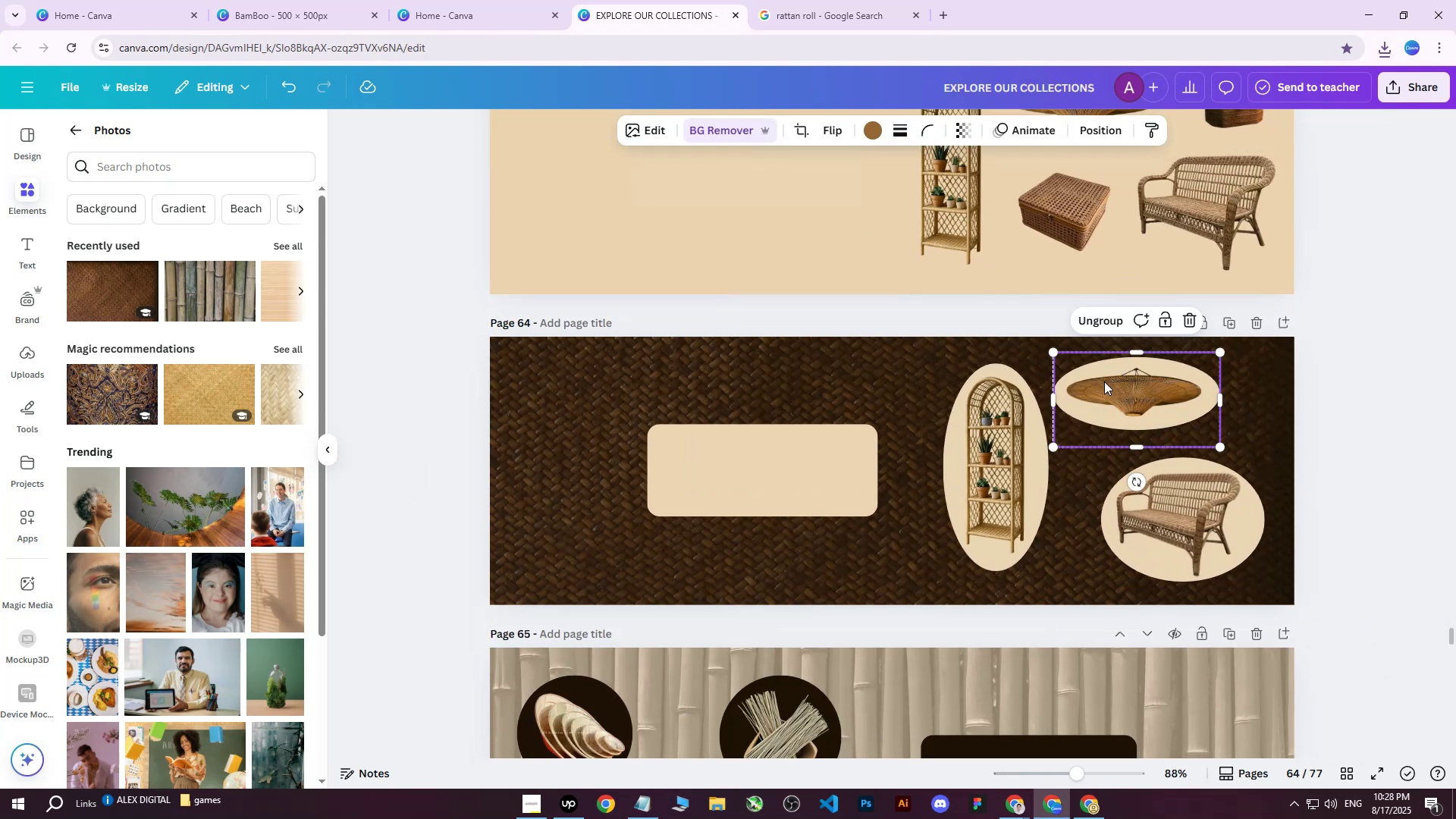 
left_click_drag(start_coordinate=[1111, 381], to_coordinate=[1151, 385])
 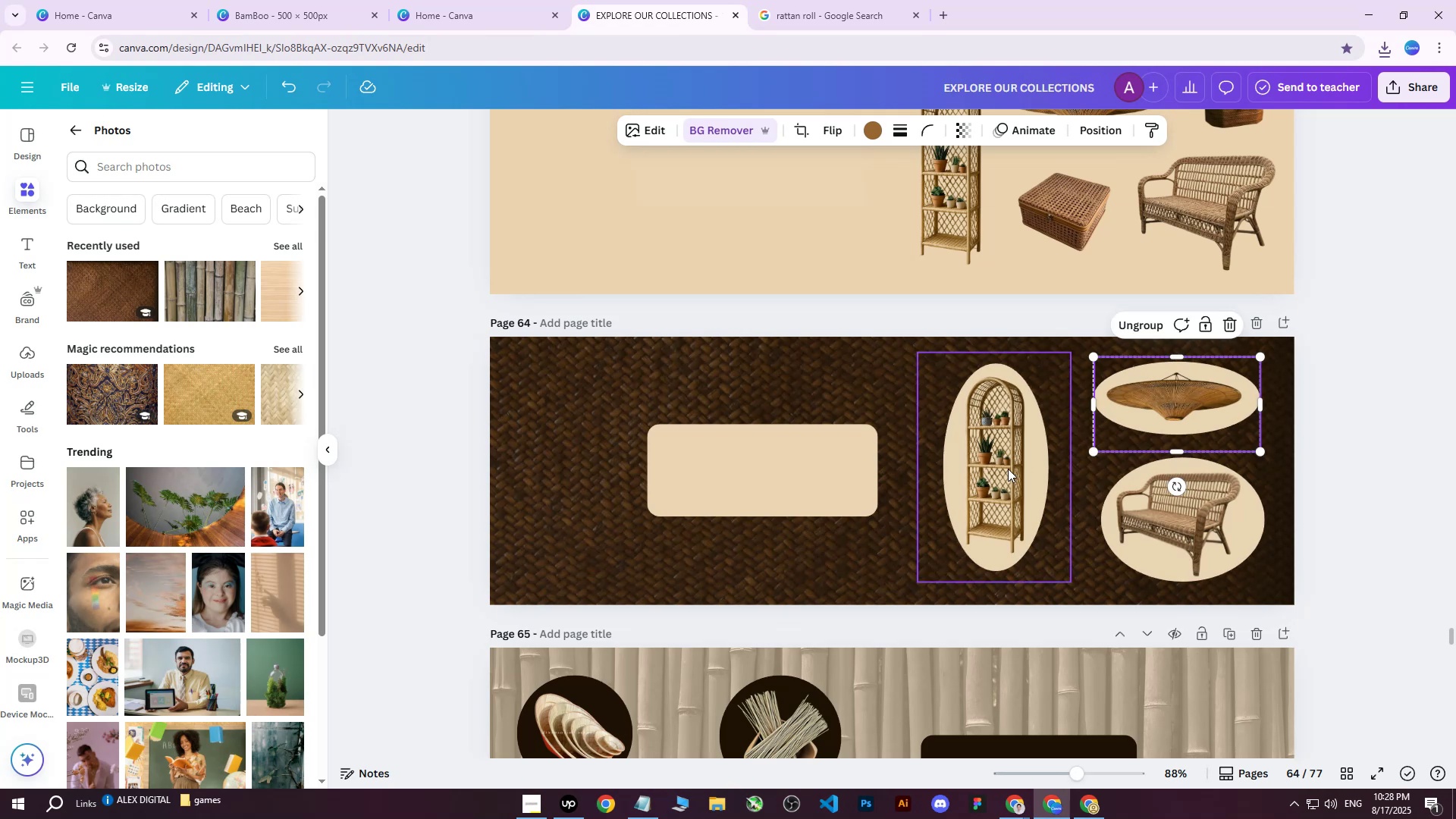 
left_click([1002, 469])
 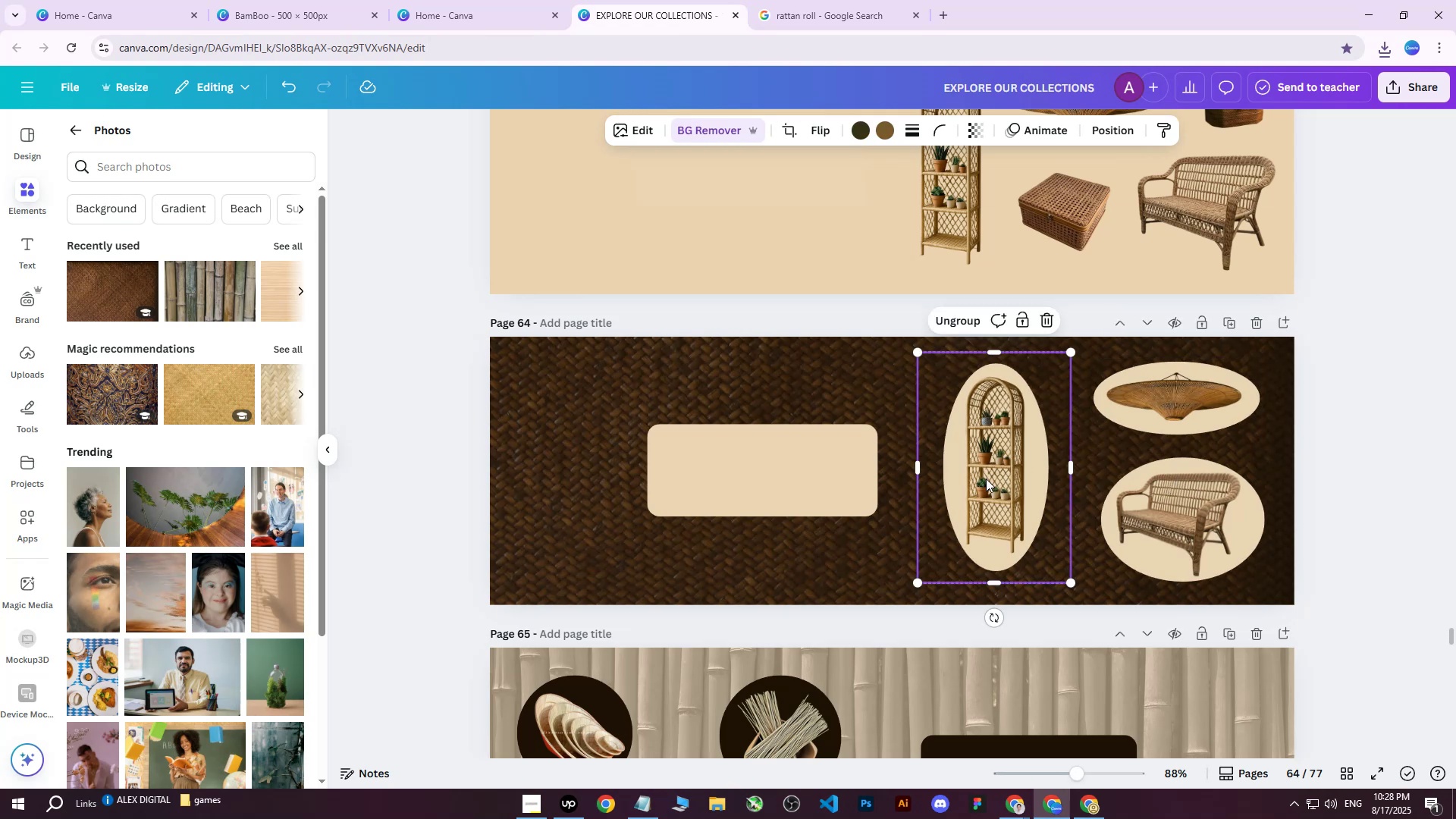 
left_click_drag(start_coordinate=[987, 479], to_coordinate=[1018, 482])
 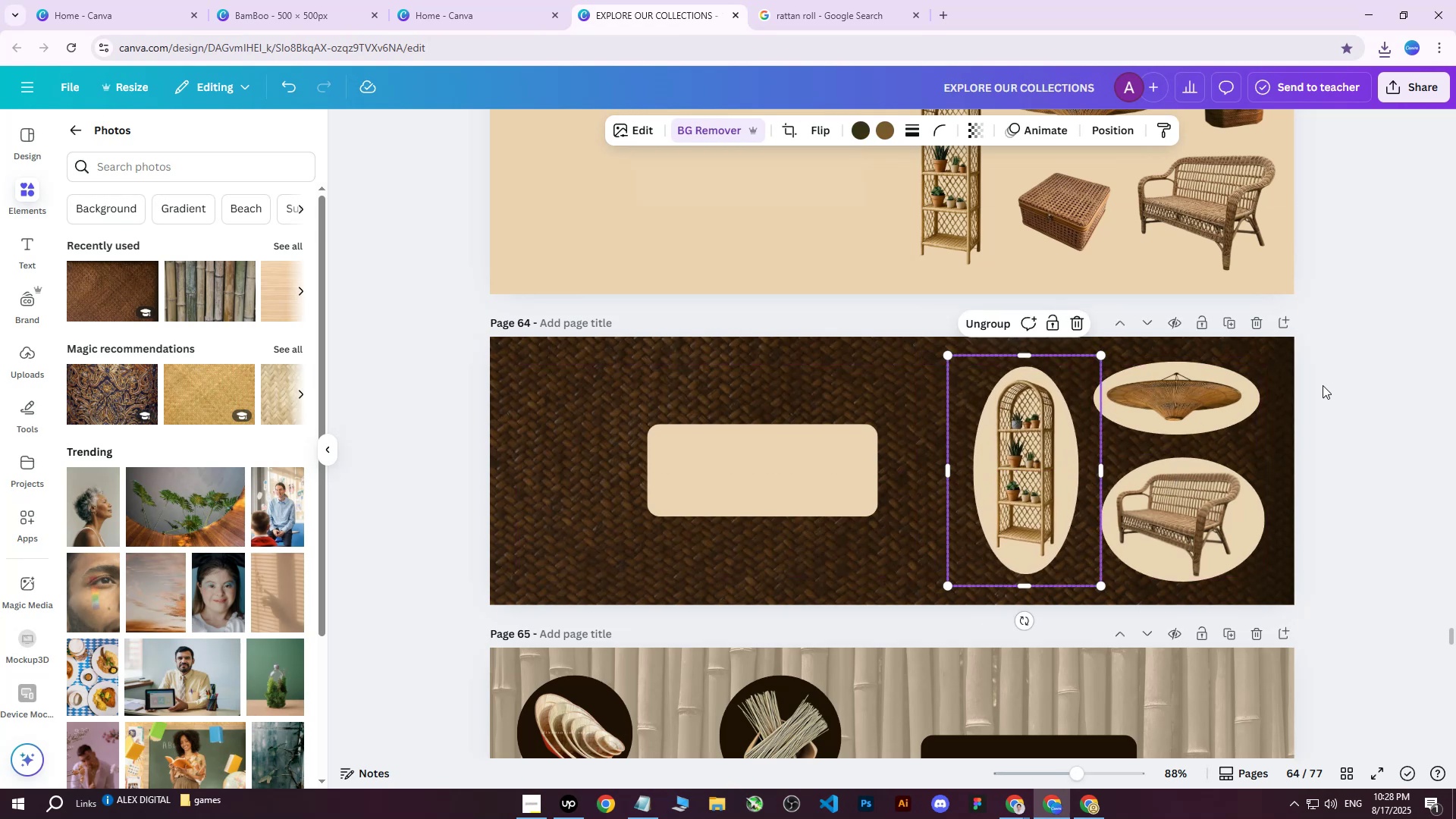 
key(ArrowUp)
 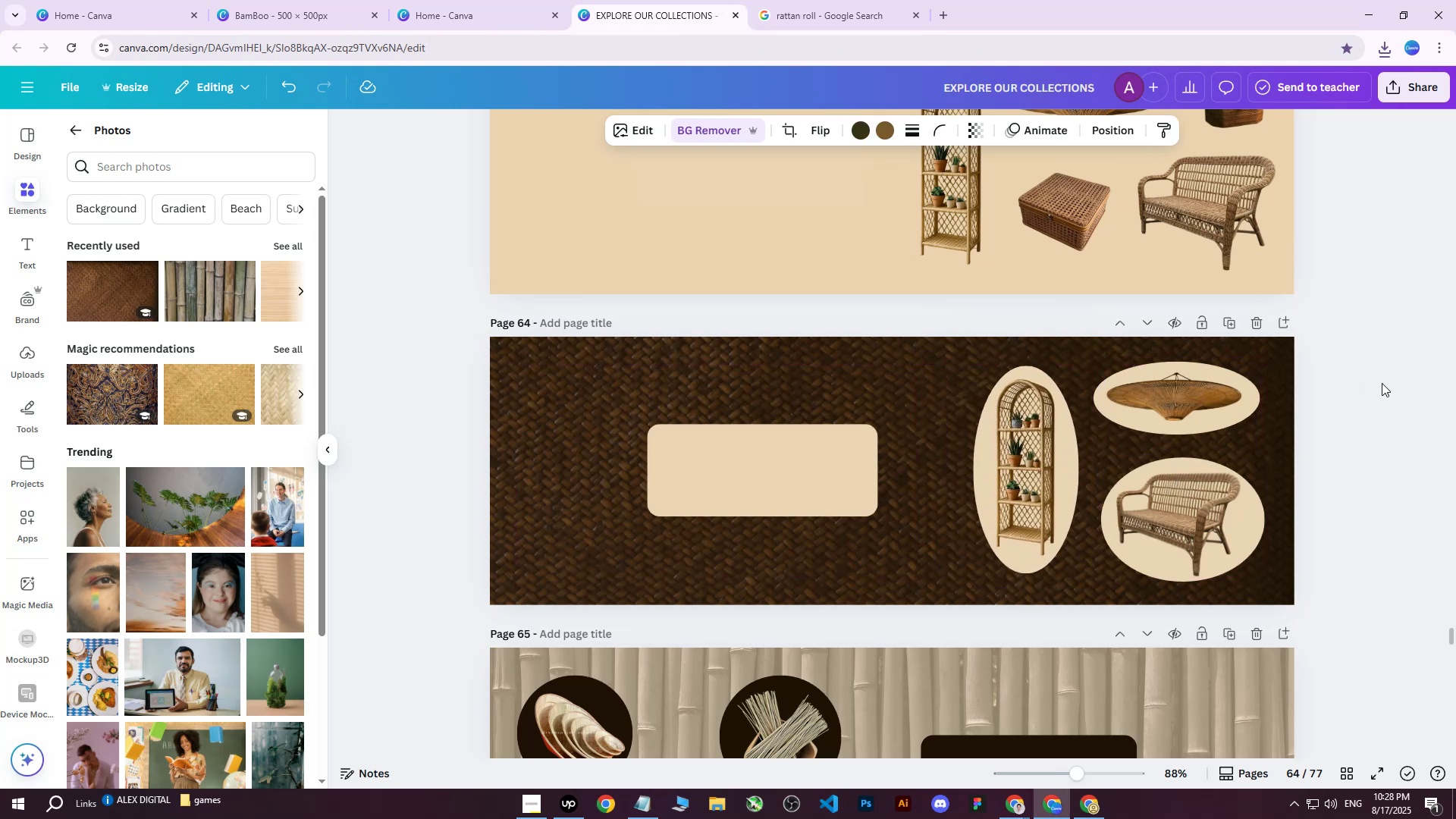 
left_click([1382, 383])
 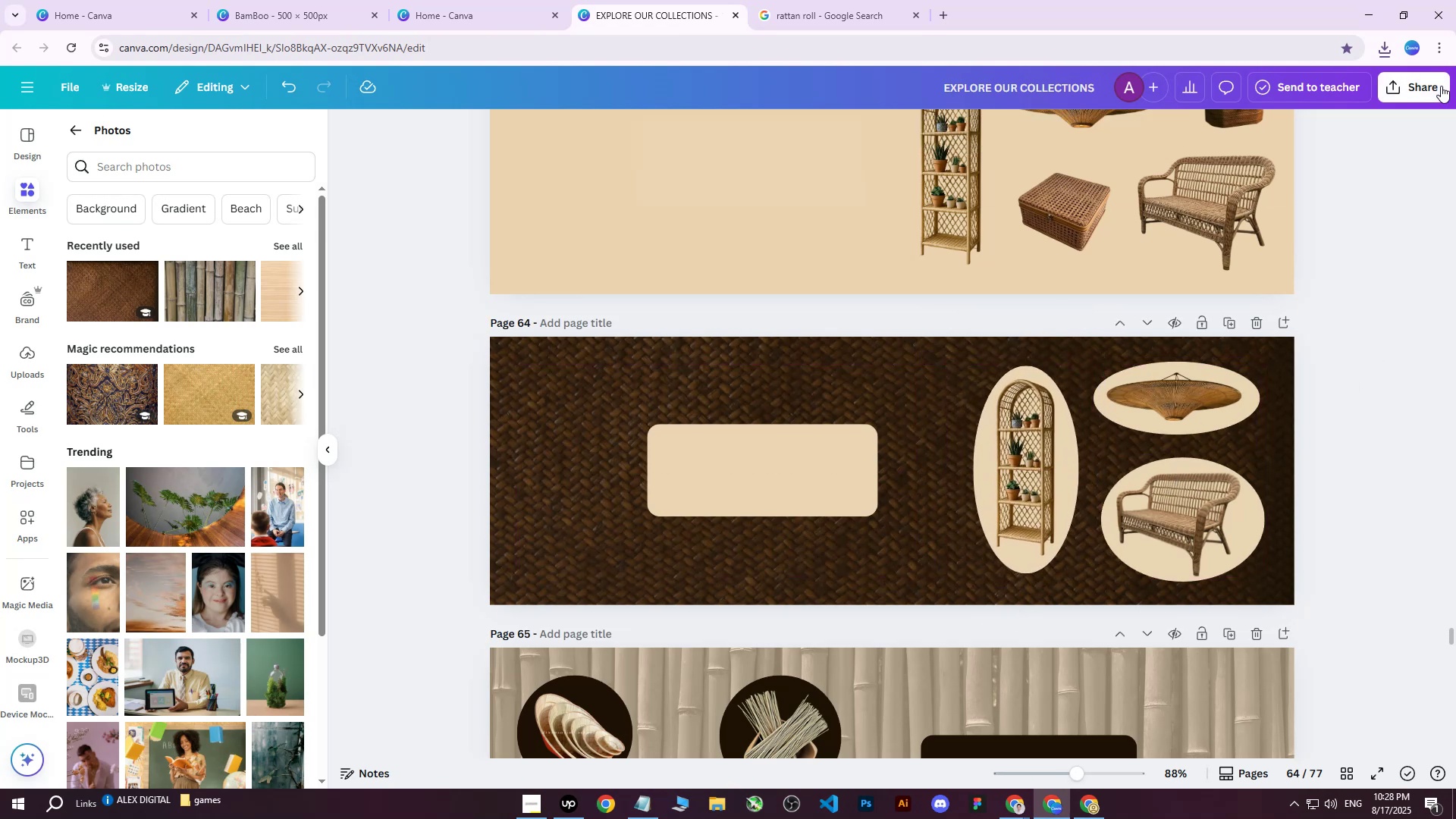 
left_click([1441, 86])
 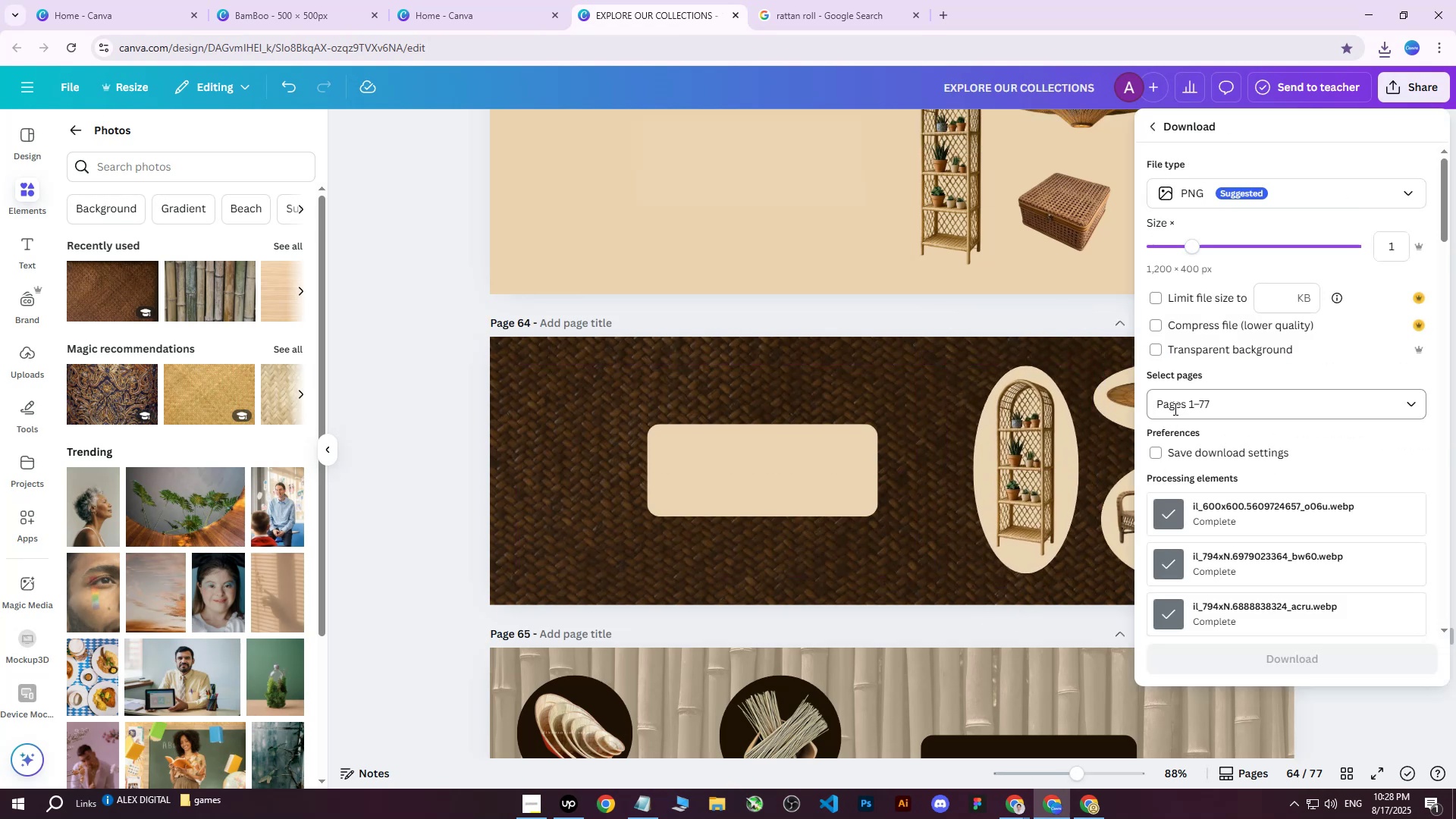 
double_click([1206, 426])
 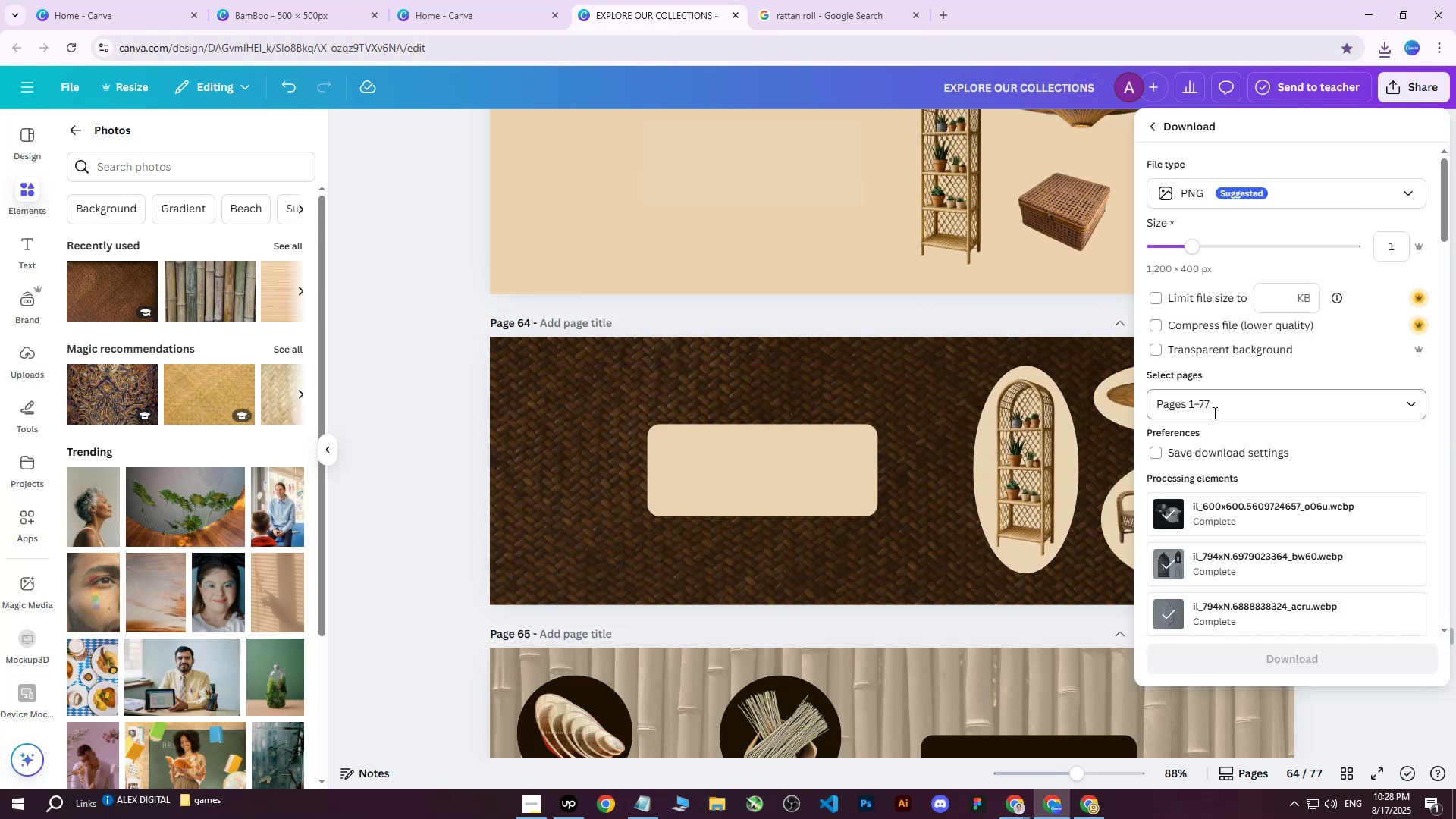 
triple_click([1213, 413])
 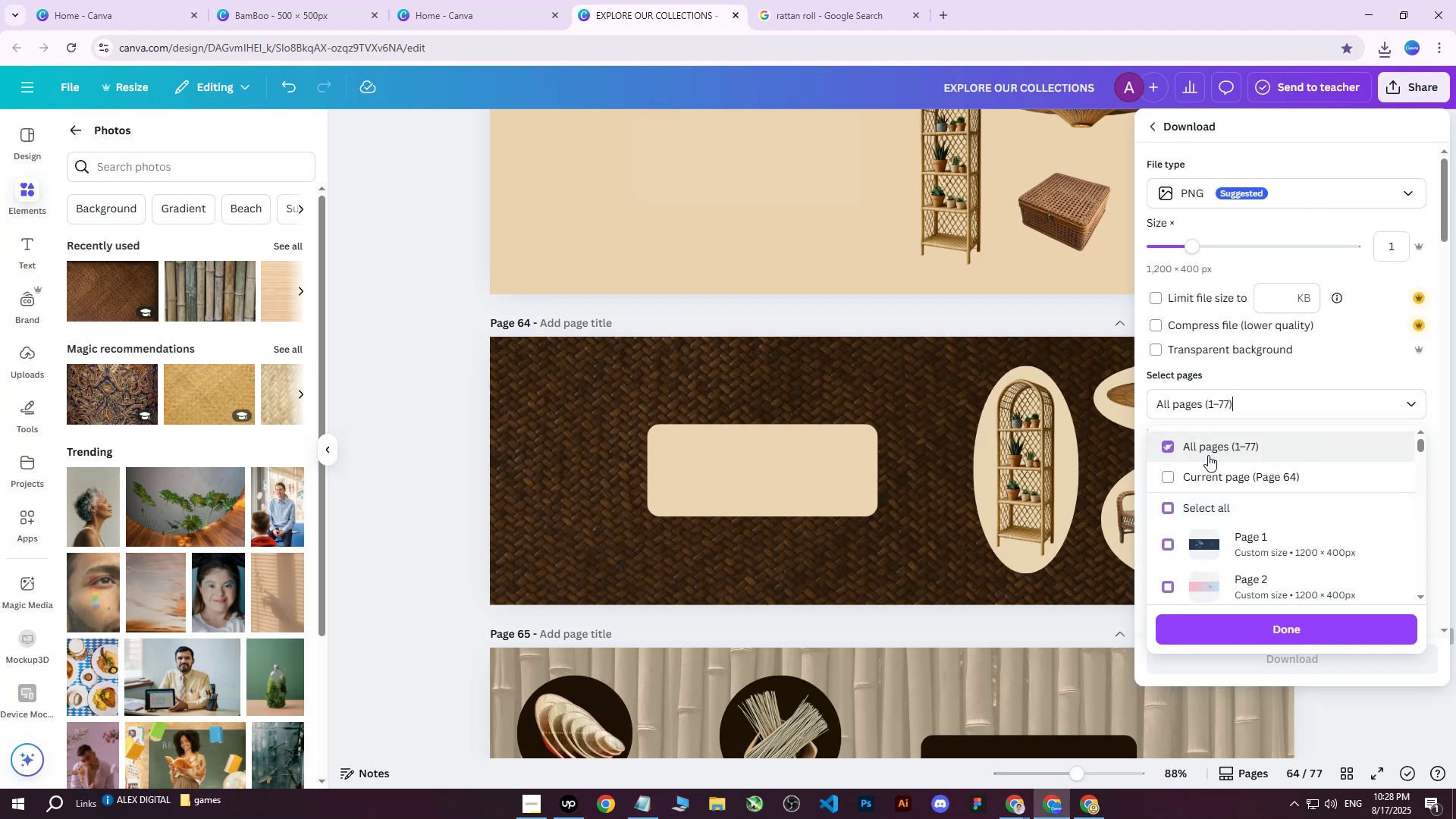 
triple_click([1207, 462])
 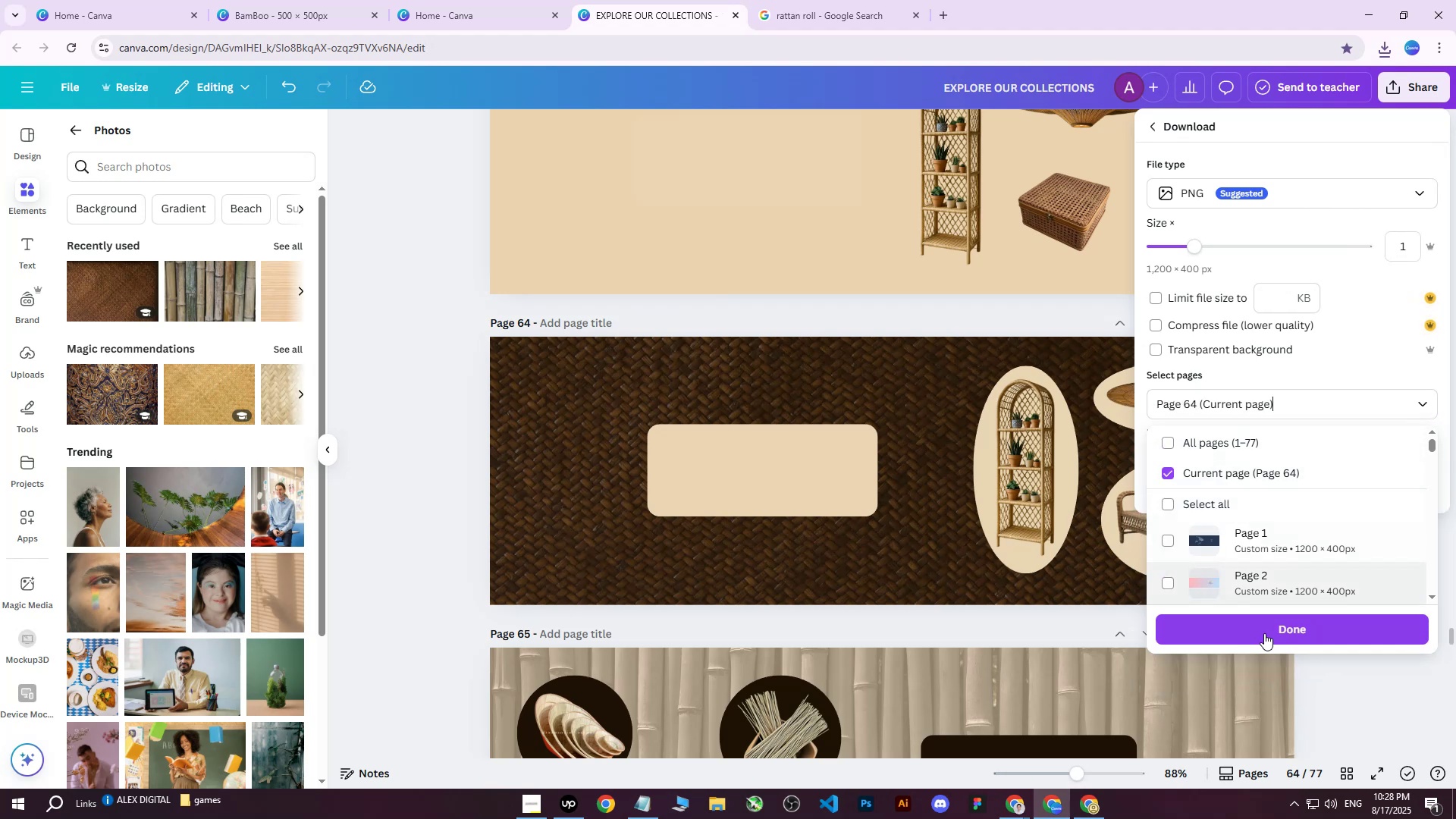 
left_click([1262, 635])
 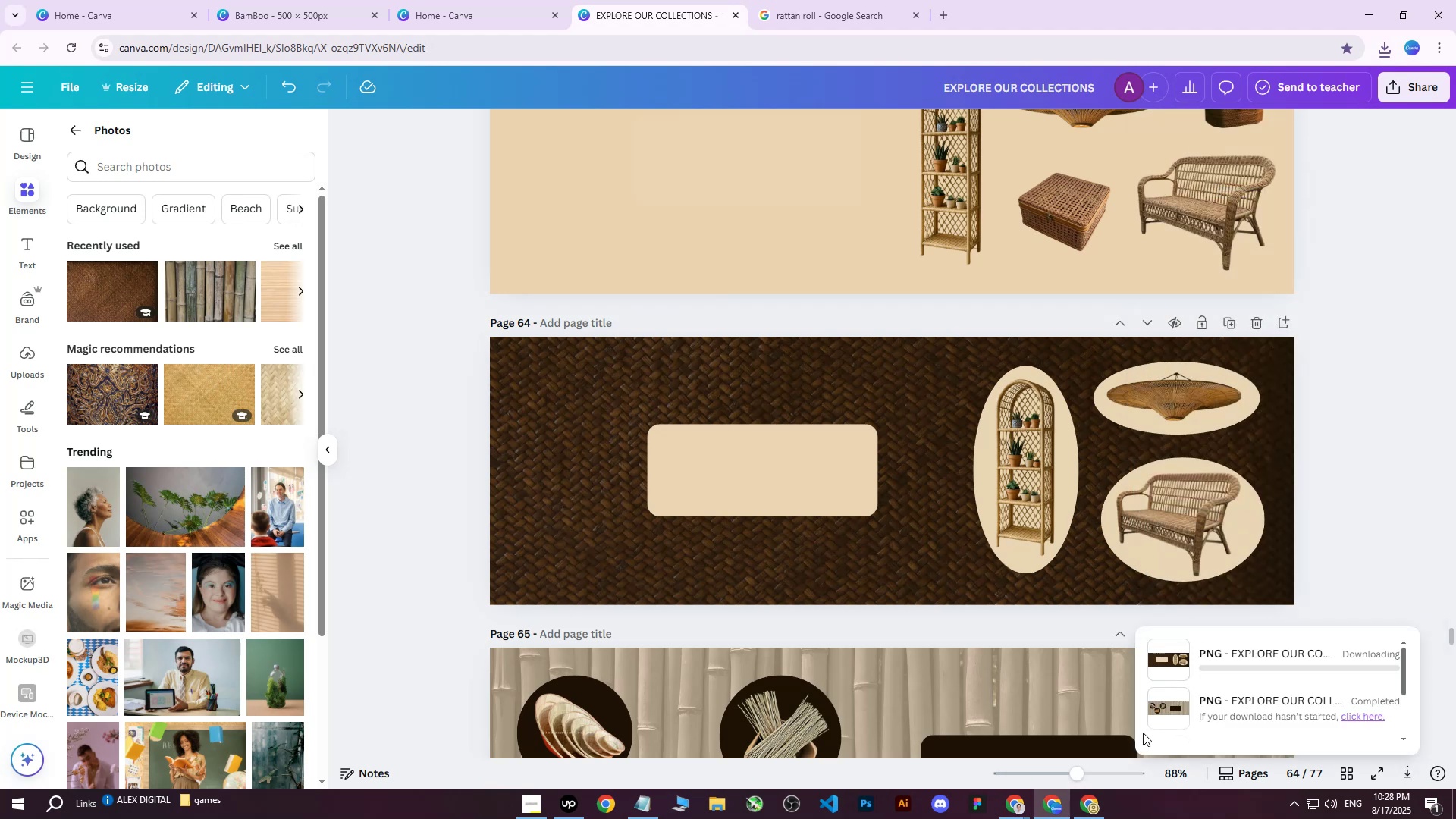 
left_click([1082, 808])
 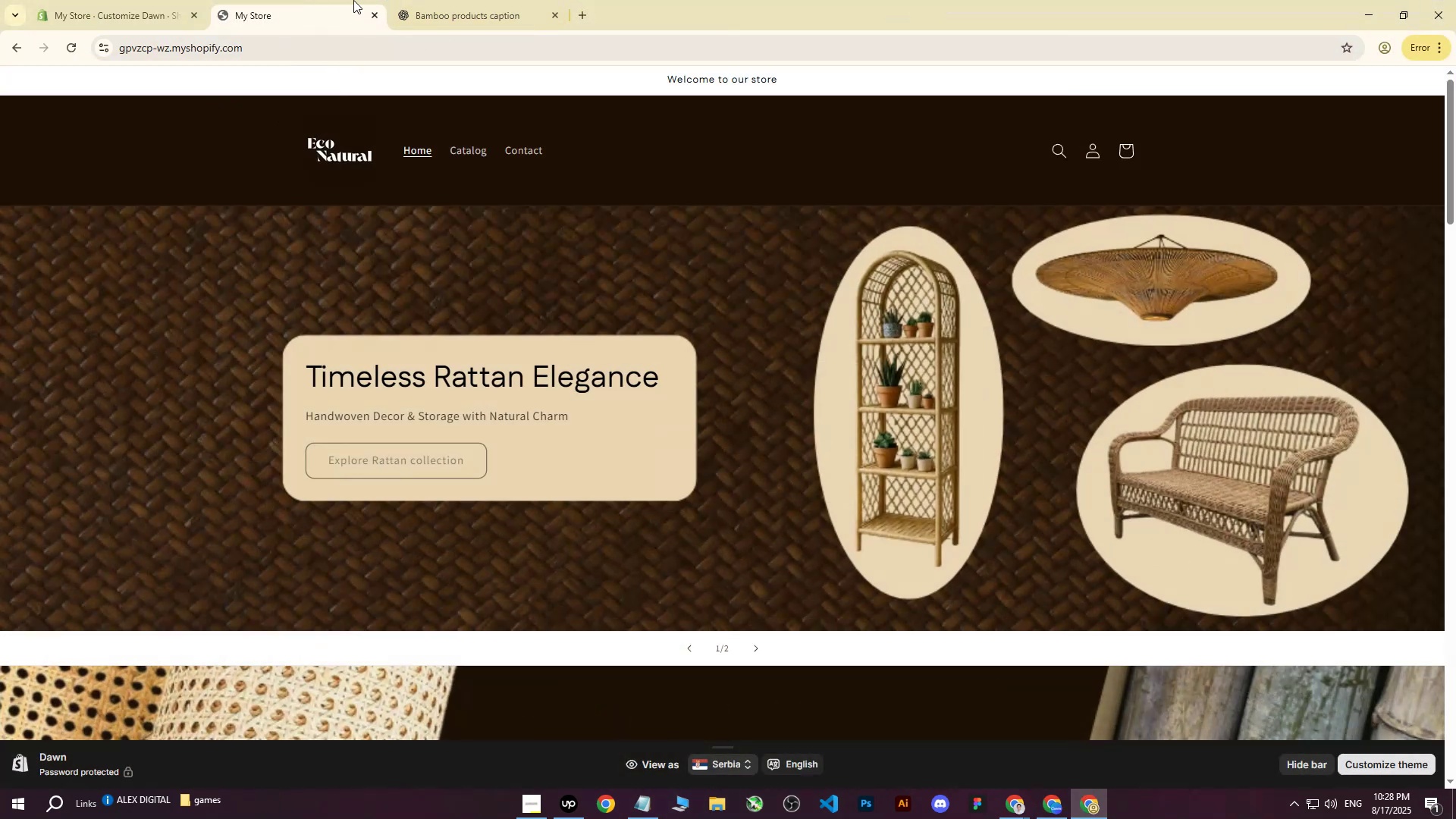 
left_click([118, 0])
 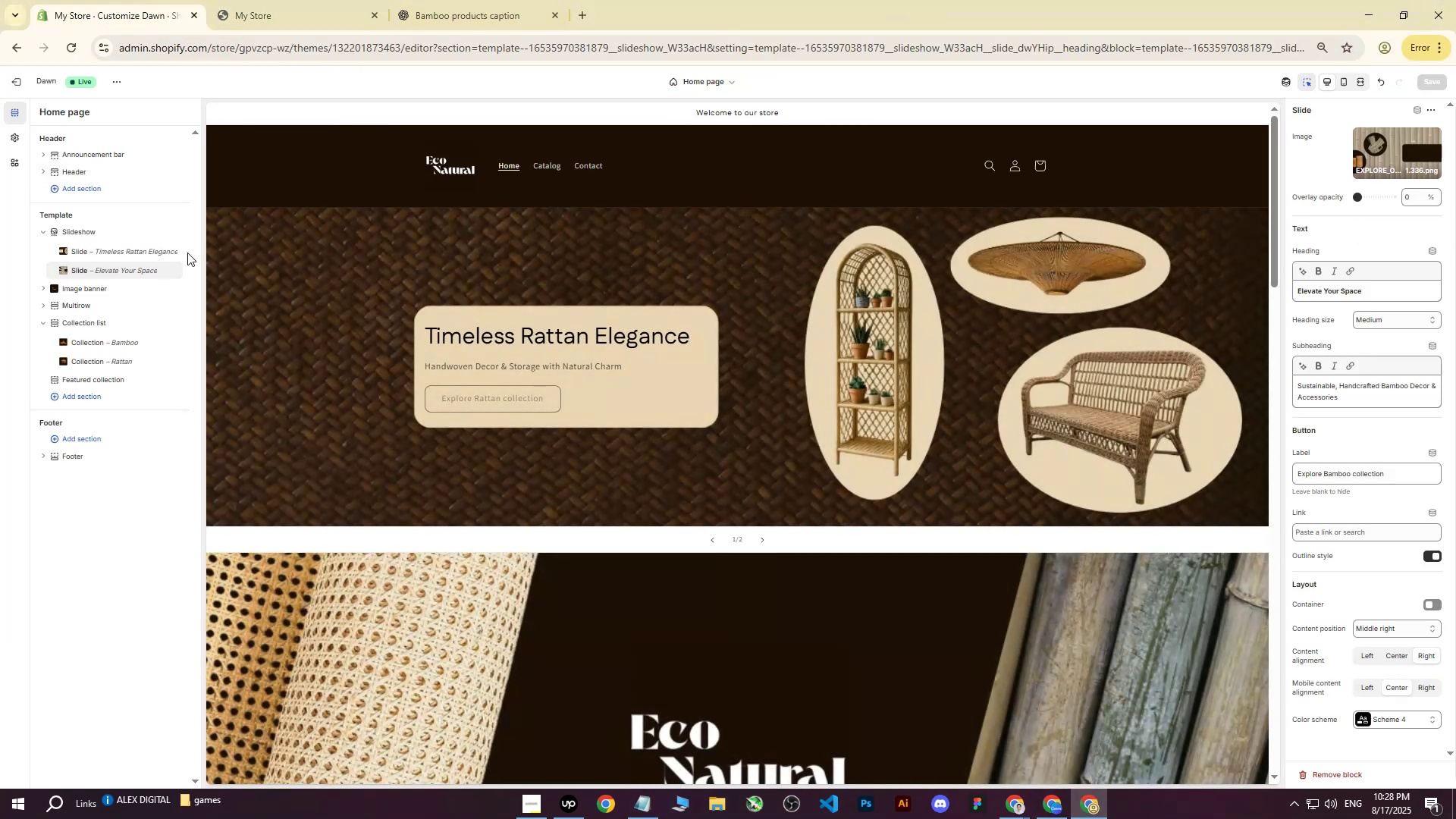 
left_click([109, 248])
 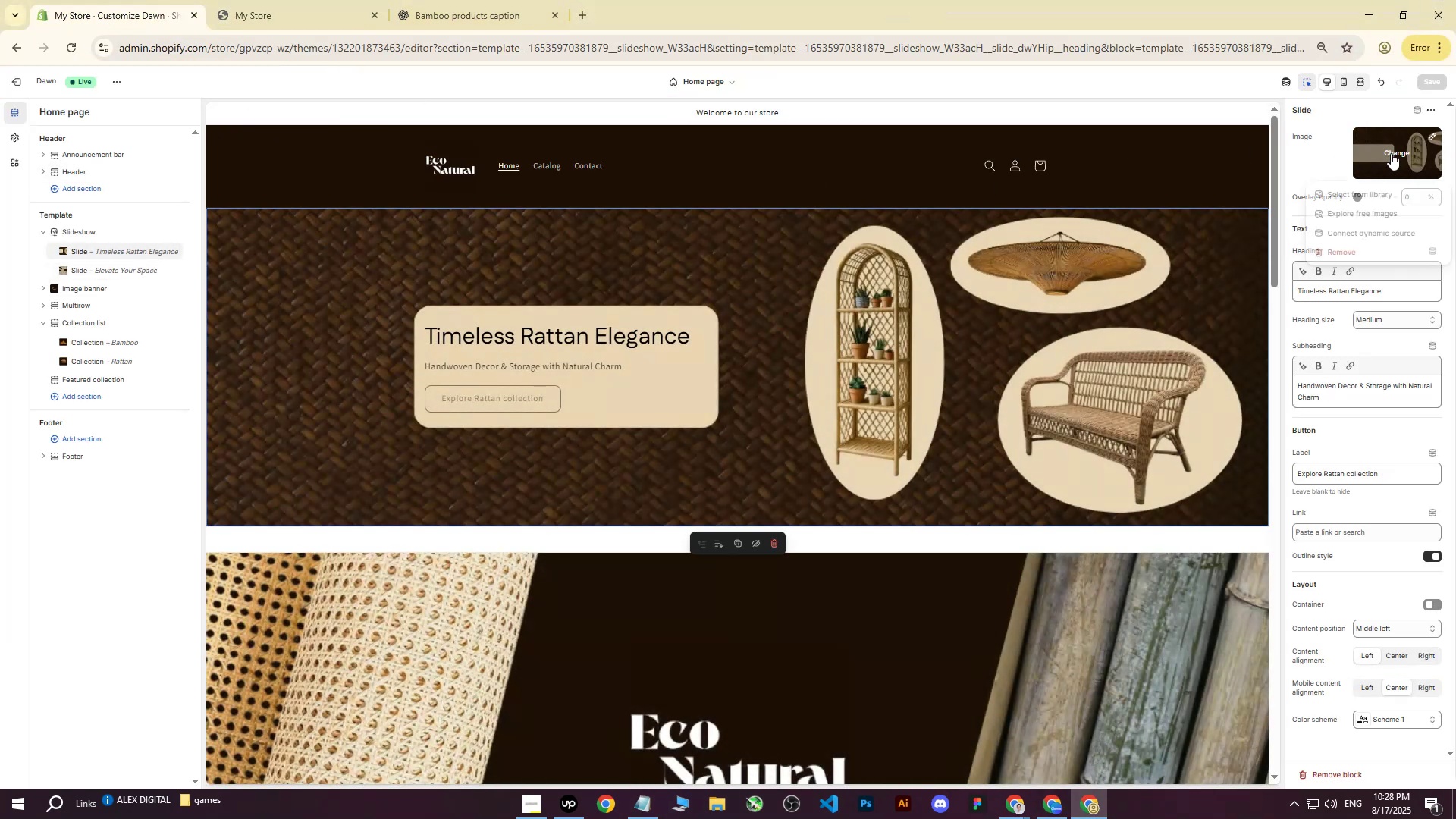 
double_click([1363, 187])
 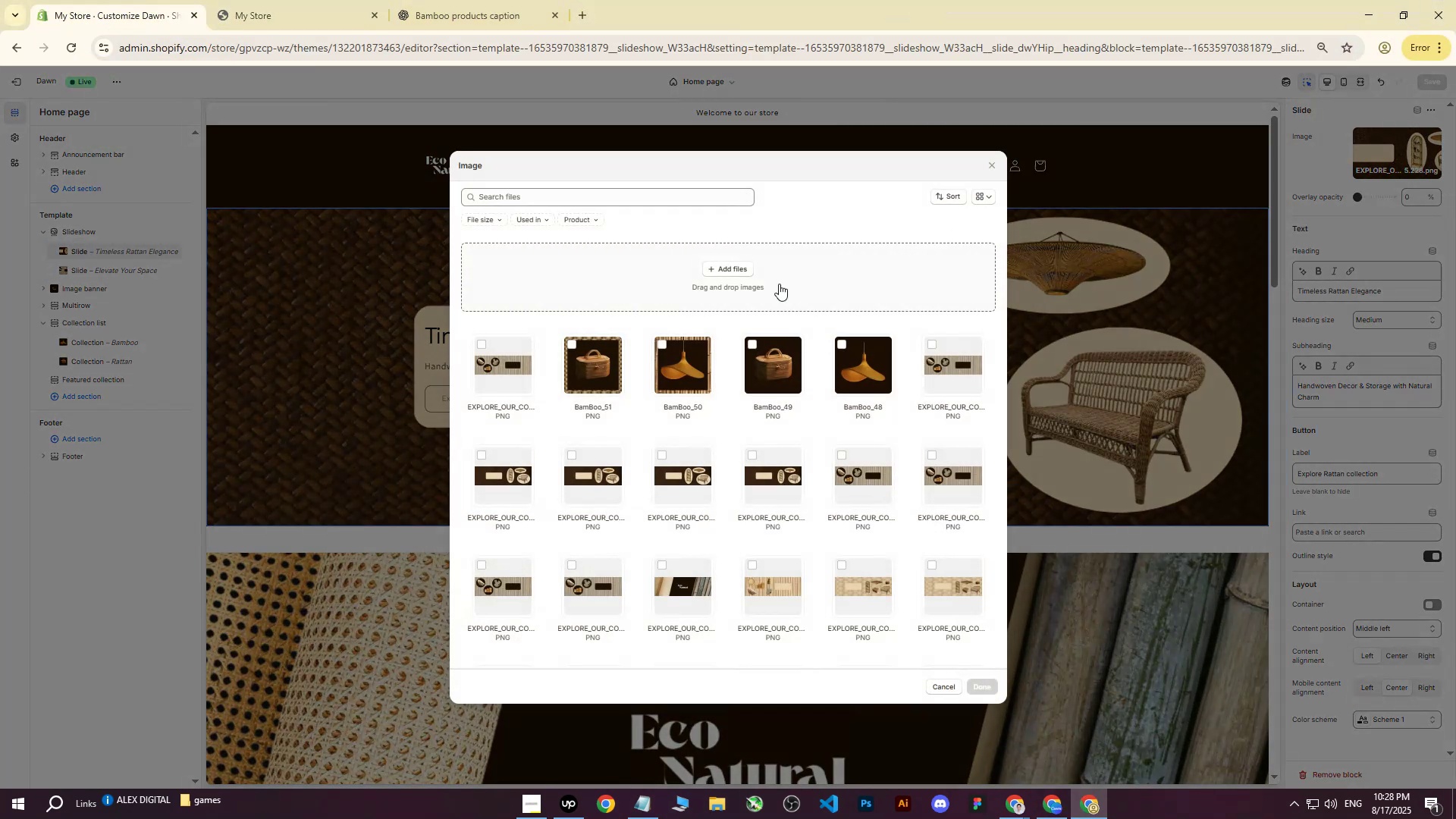 
left_click([706, 268])
 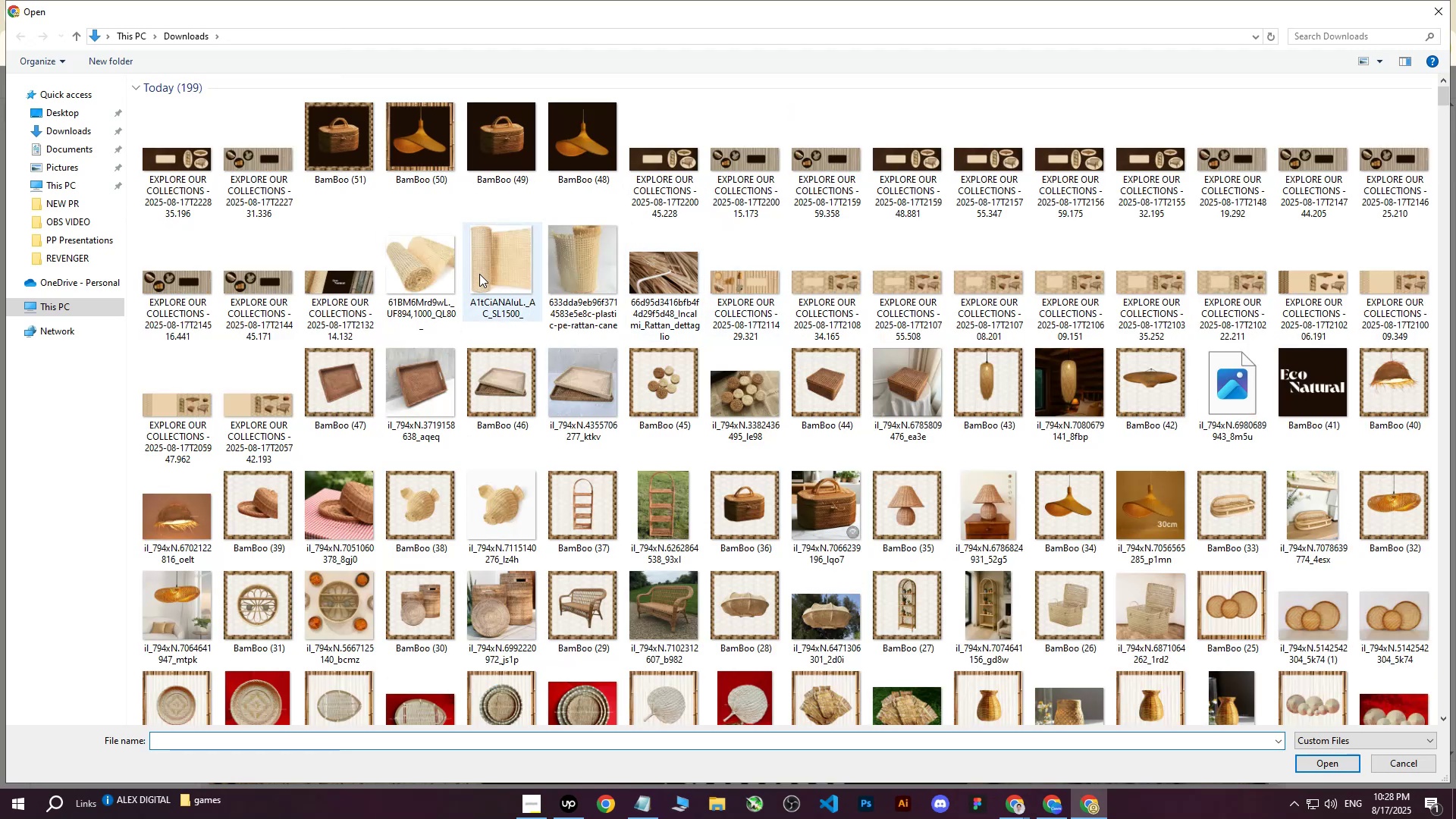 
left_click([185, 156])
 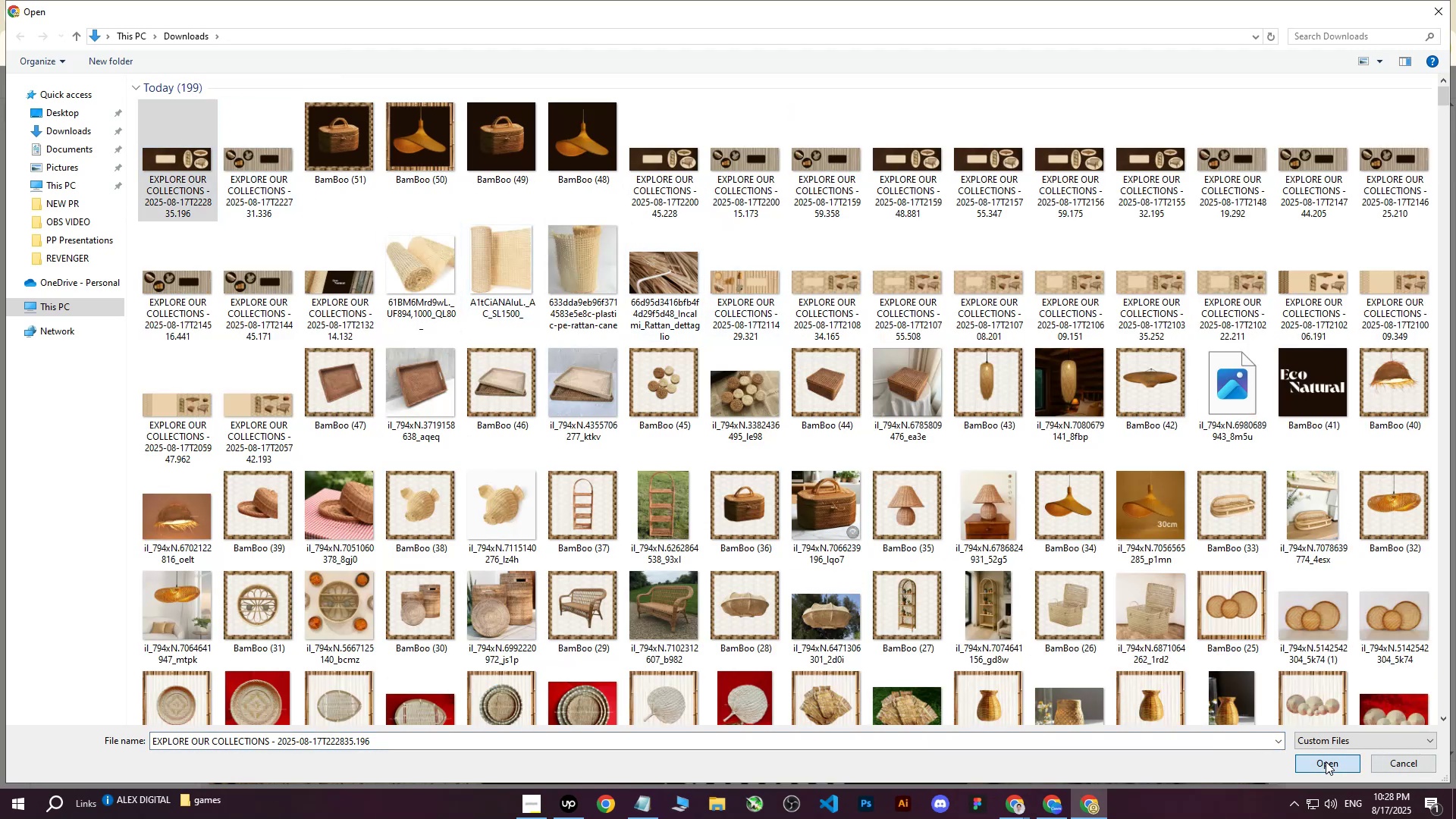 
left_click([1326, 761])
 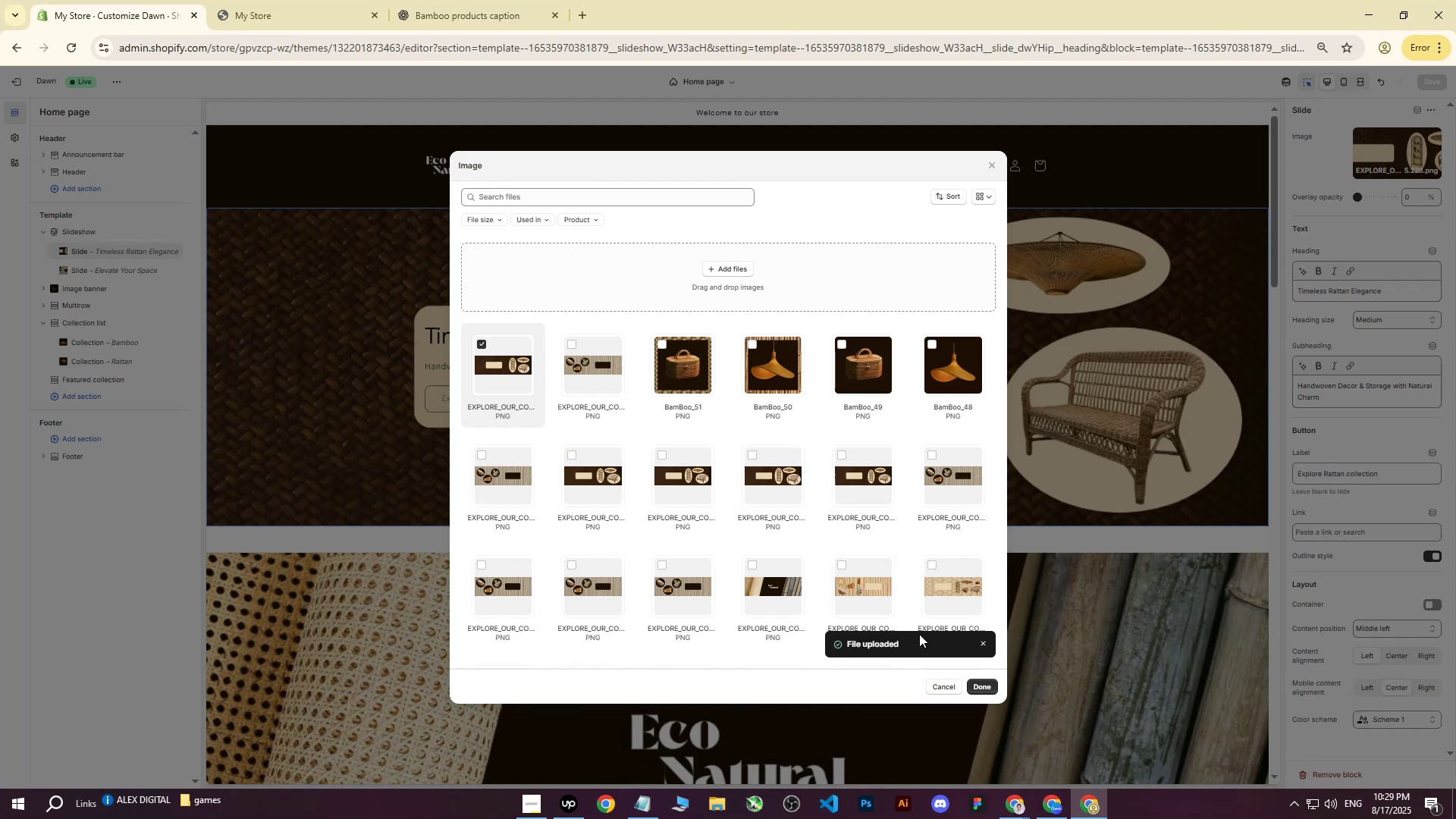 
wait(25.23)
 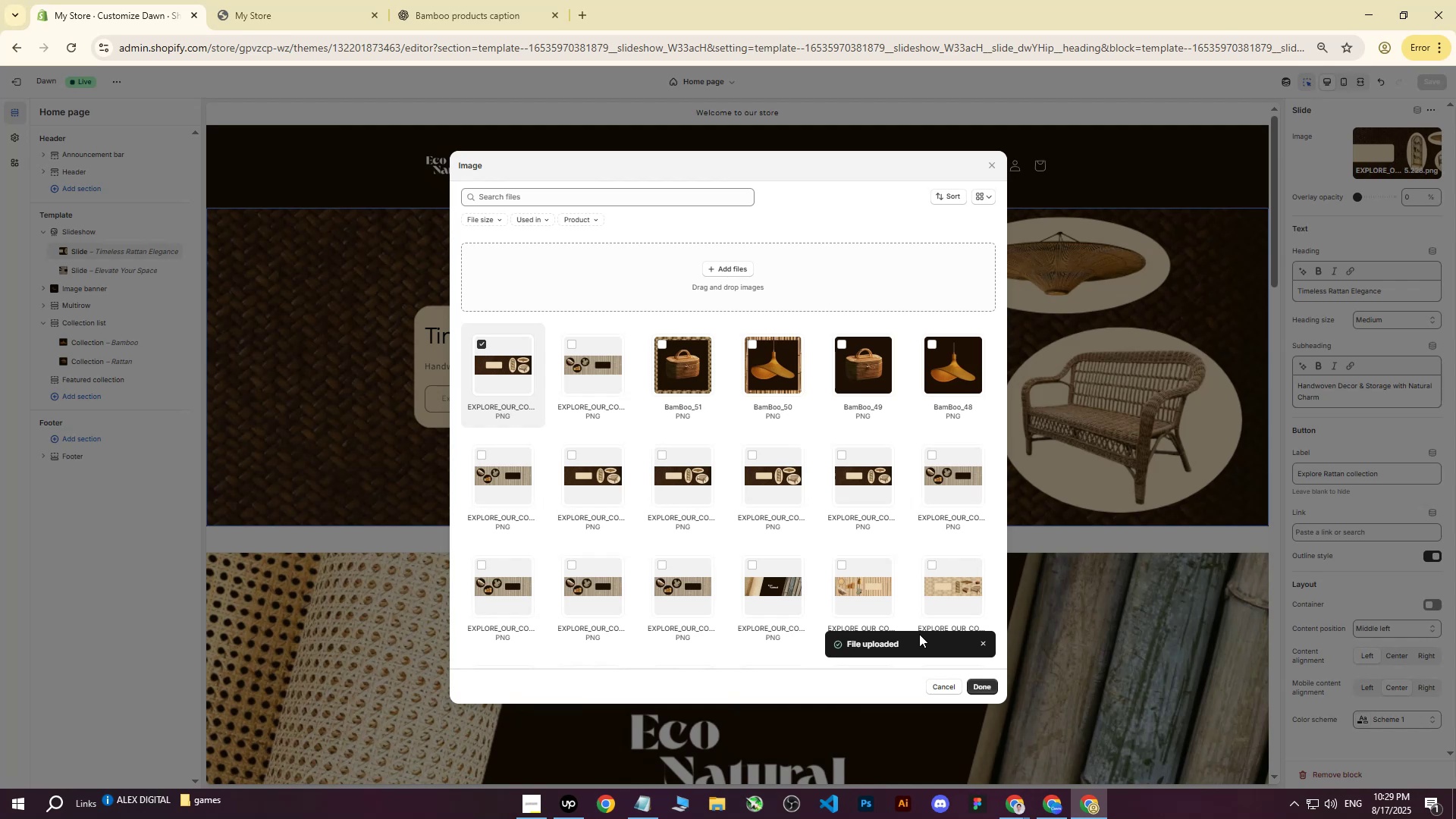 
left_click([987, 691])
 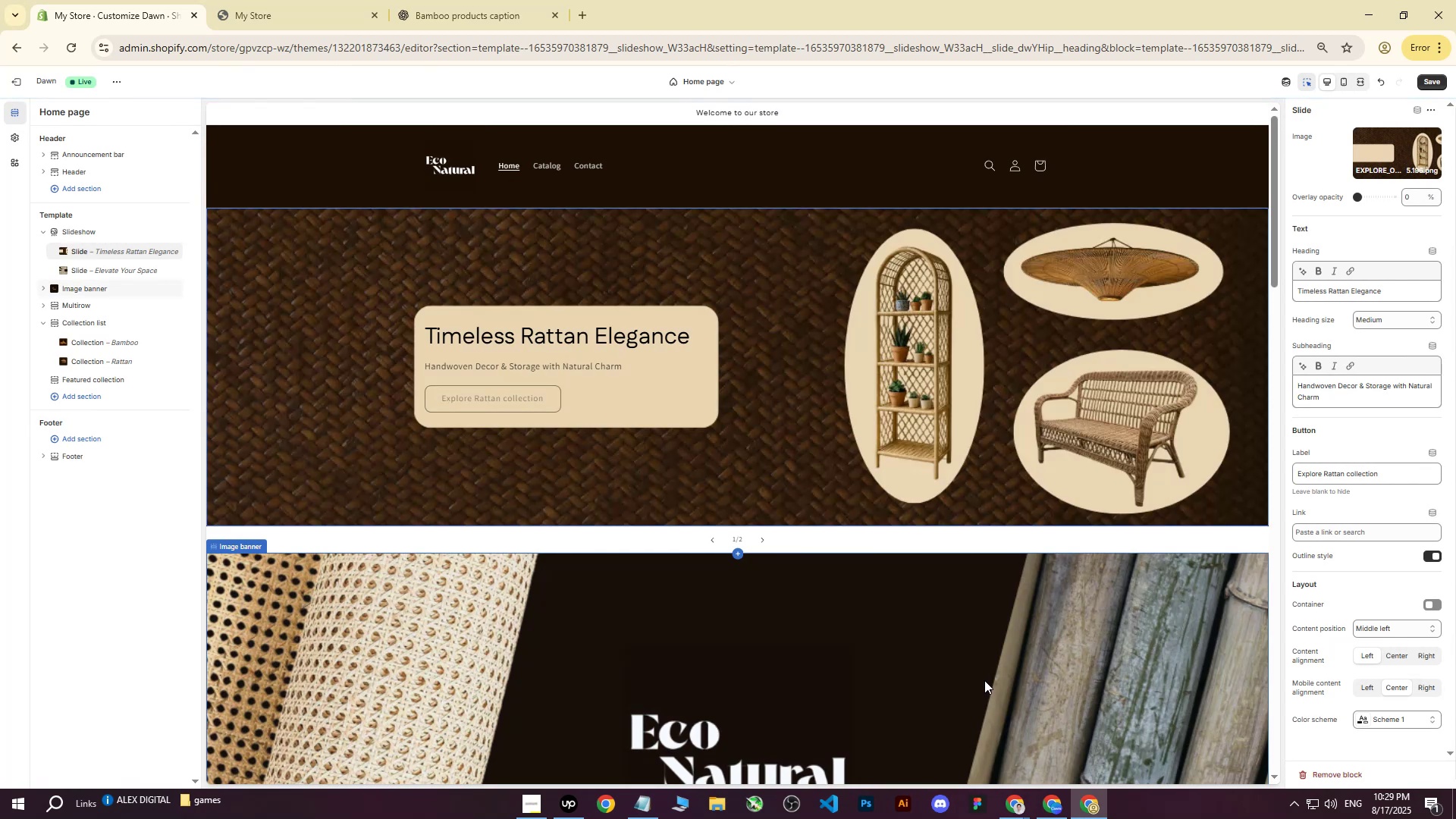 
wait(9.81)
 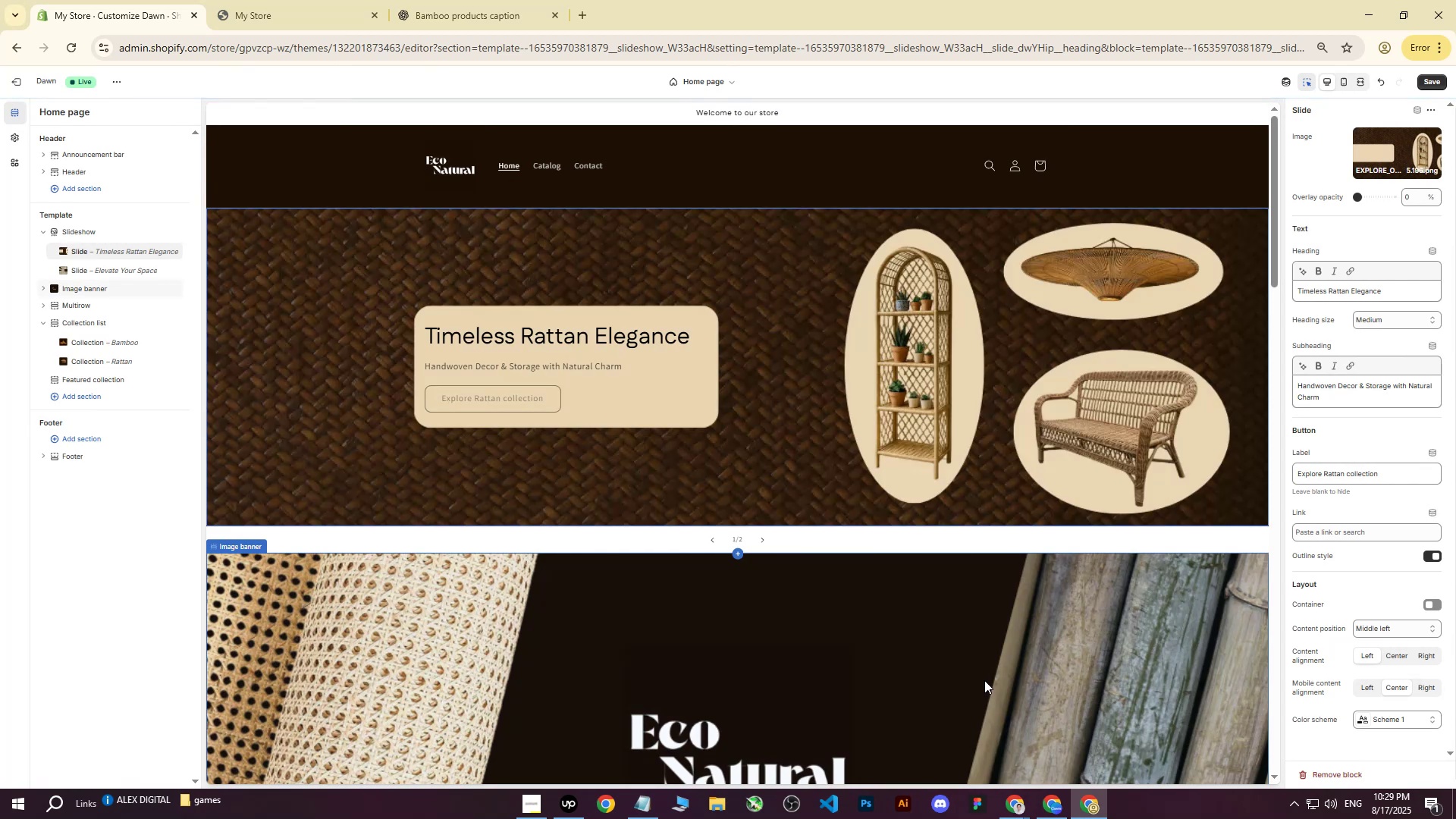 
left_click([1426, 77])
 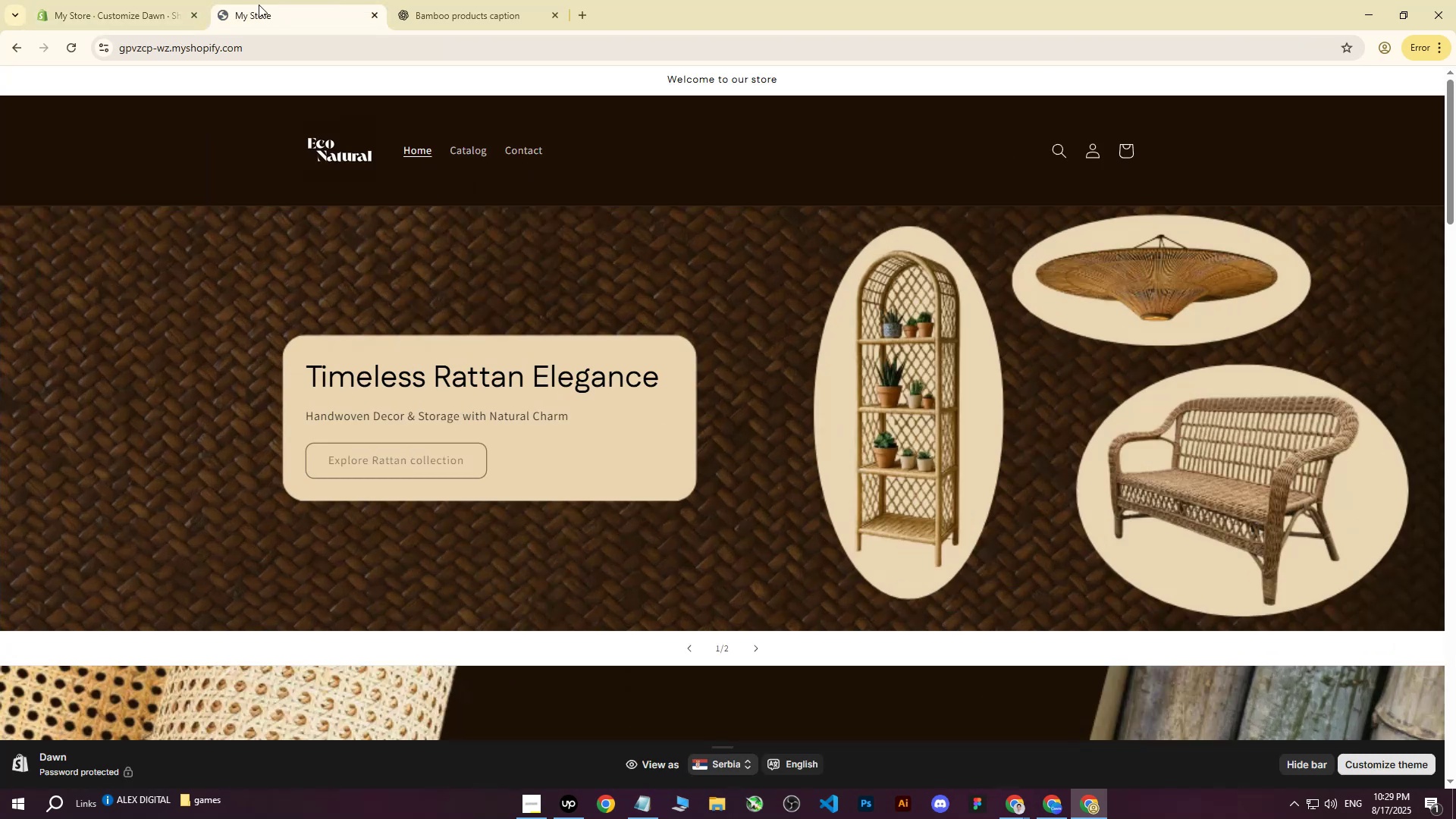 
double_click([77, 46])
 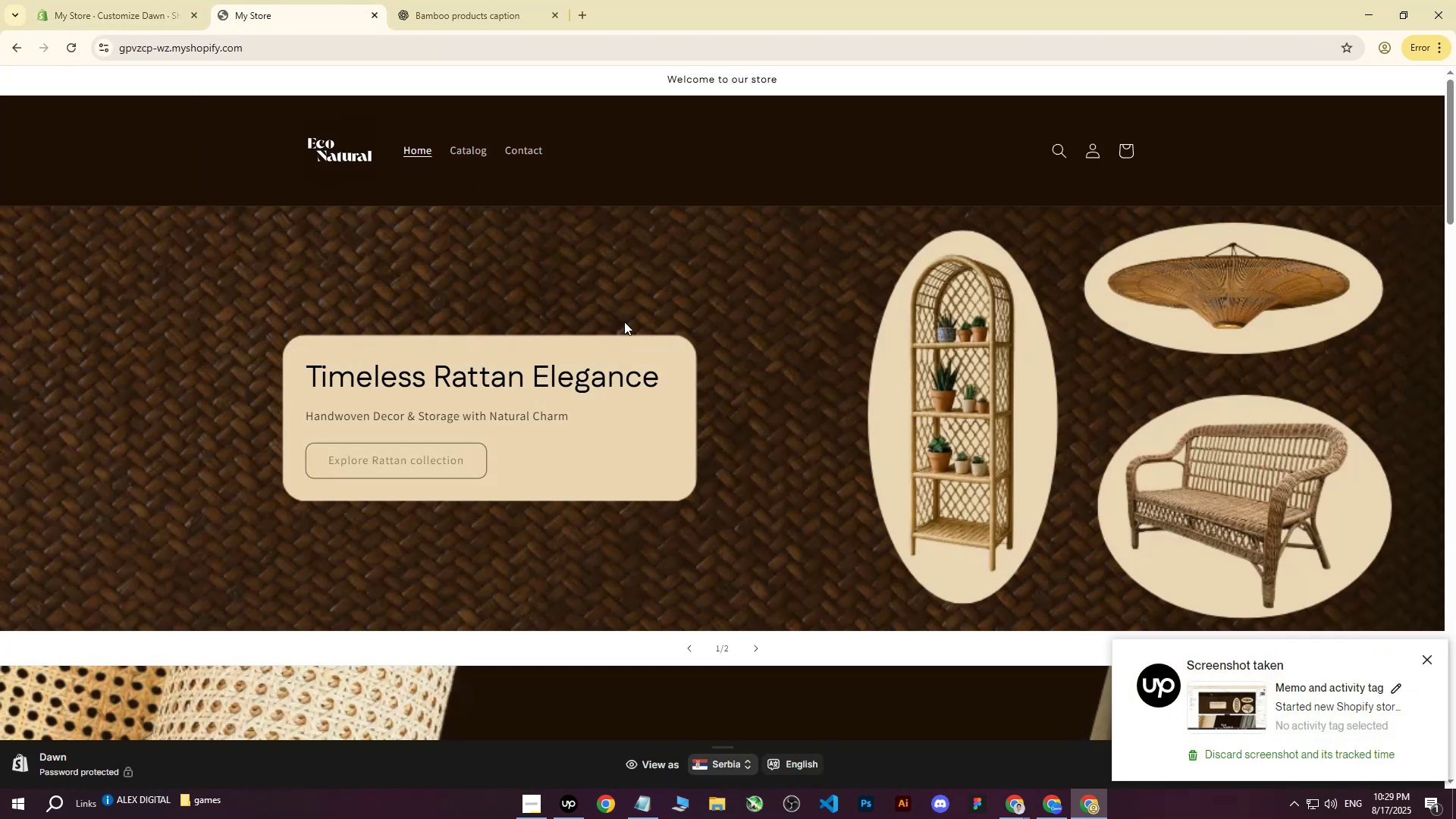 
scroll: coordinate [703, 405], scroll_direction: up, amount: 10.0
 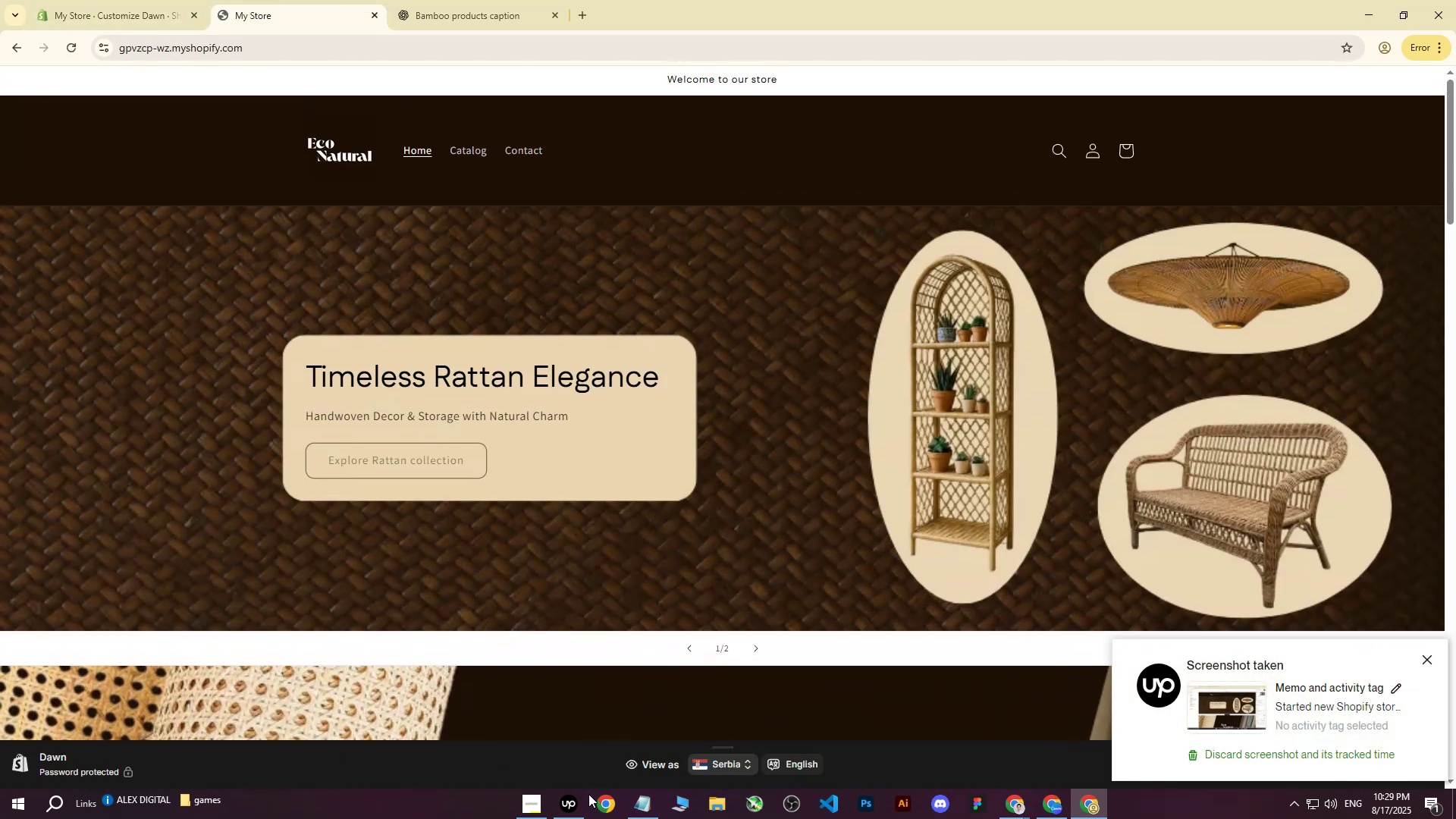 
left_click([566, 804])
 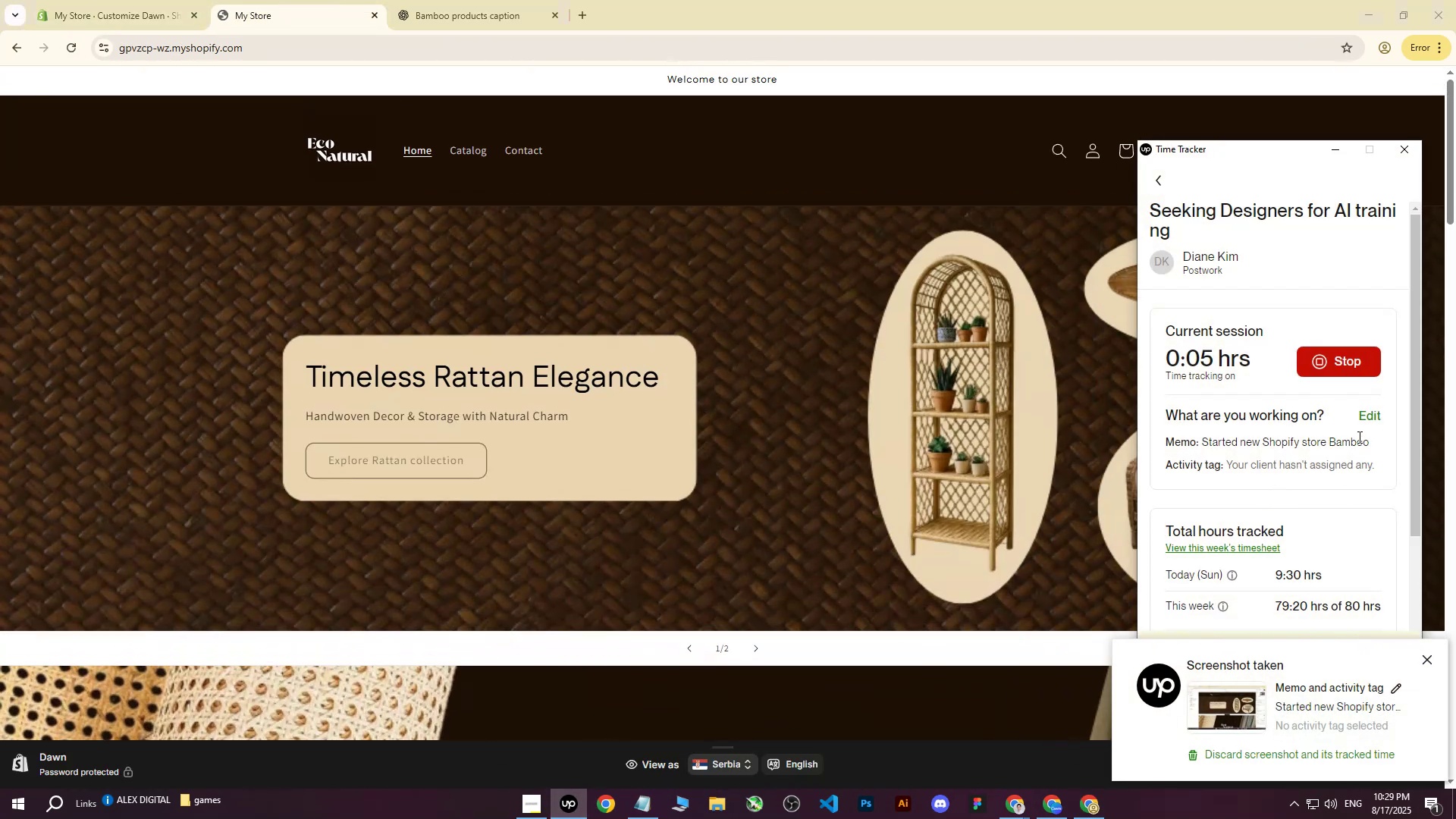 
left_click([1365, 419])
 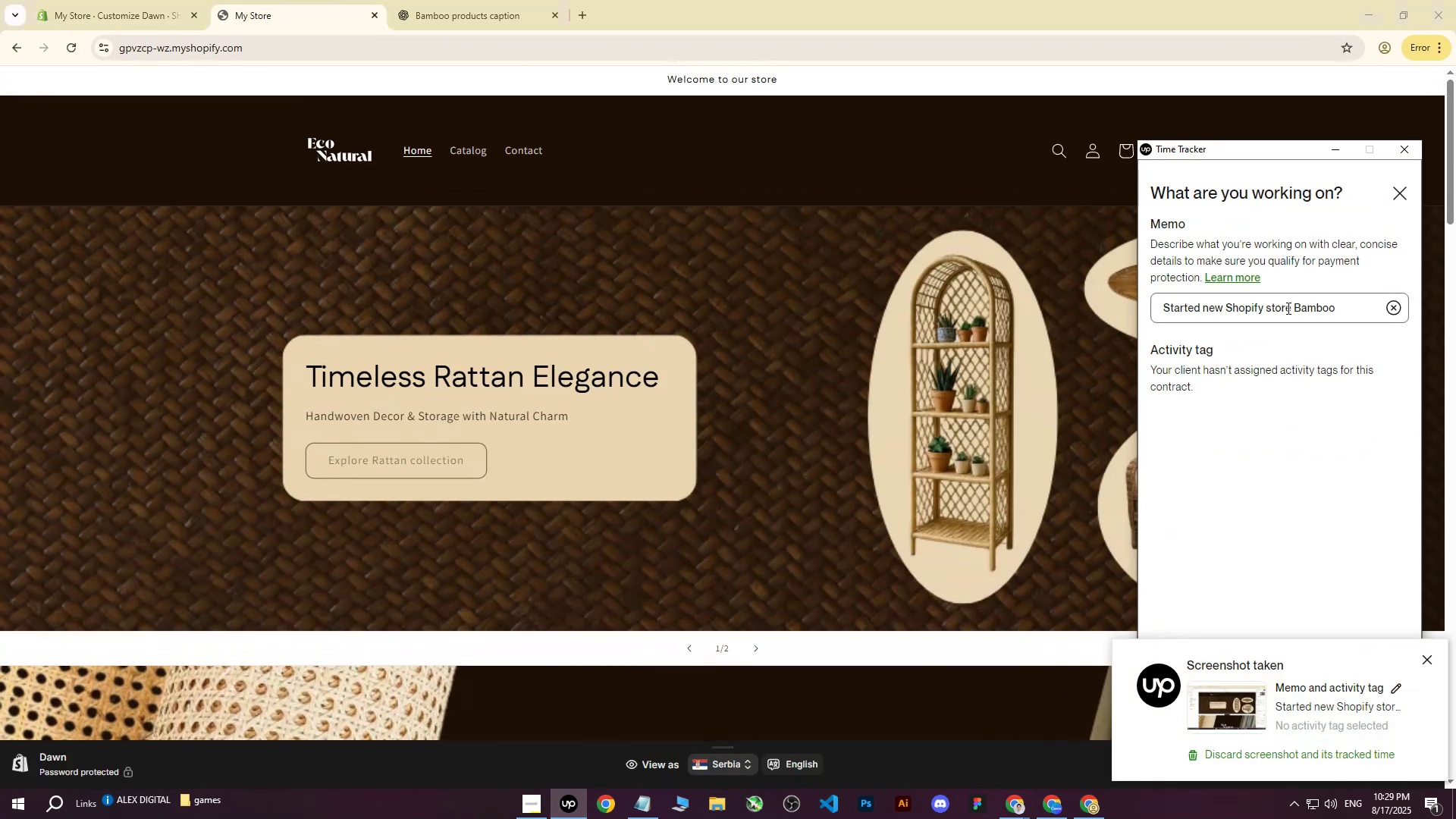 
left_click_drag(start_coordinate=[1351, 306], to_coordinate=[1120, 306])
 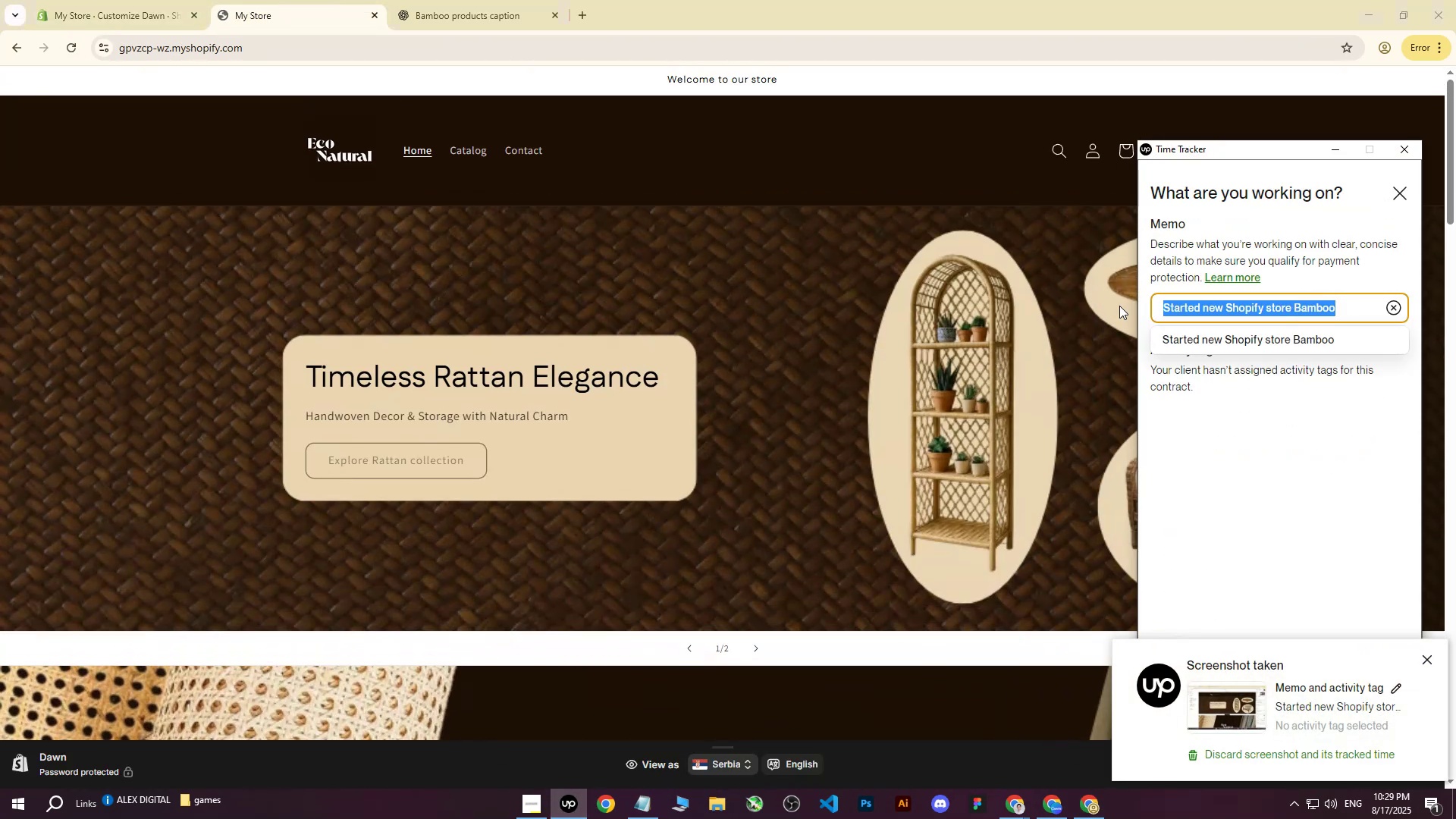 
type(Finishing Shopify store - Ecp )
key(Backspace)
key(Backspace)
type(O )
key(Backspace)
key(Backspace)
type(O )
key(Backspace)
key(Backspace)
type(OP)
key(Backspace)
key(Backspace)
type(o Natural)
 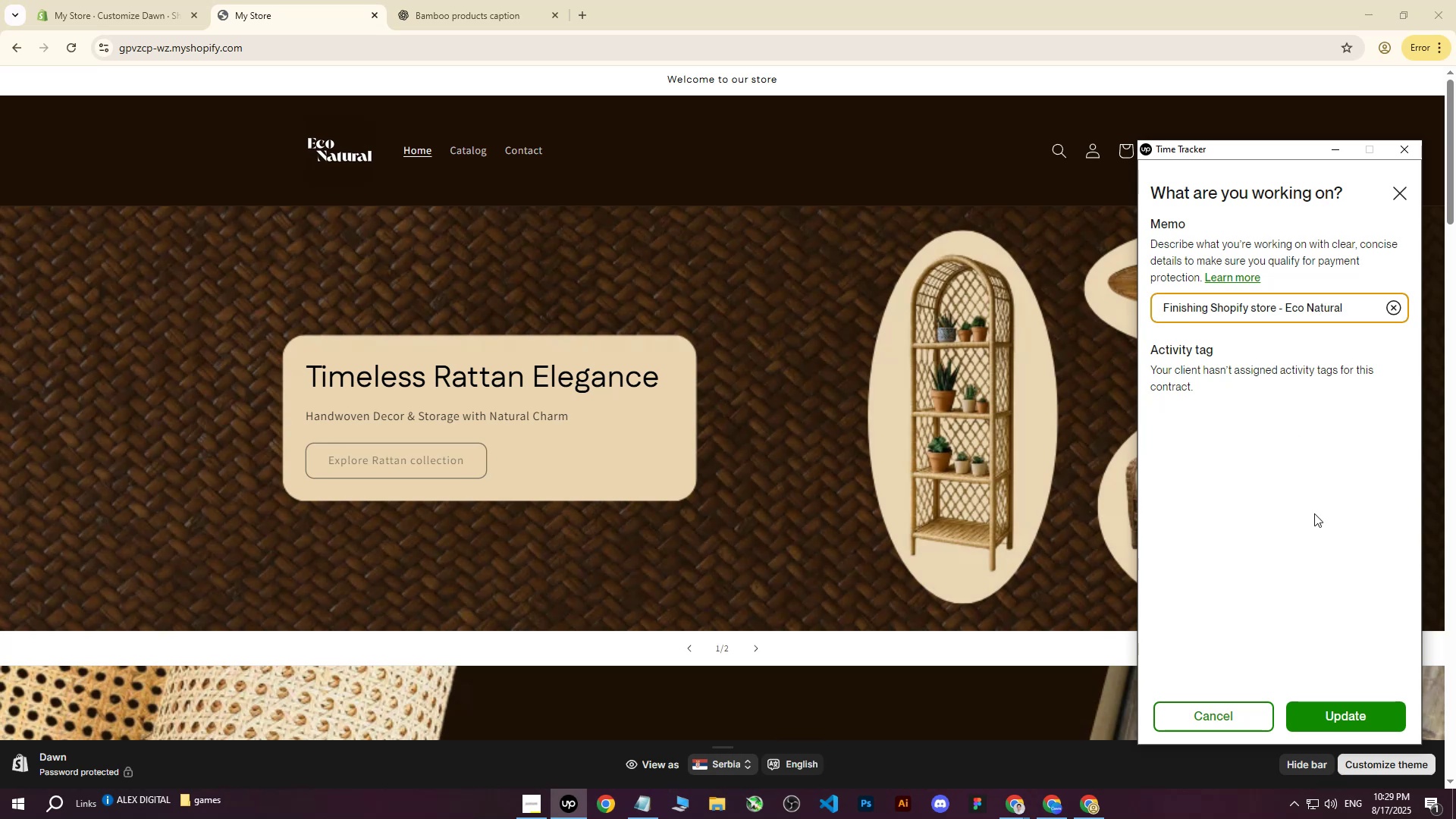 
left_click([1336, 711])
 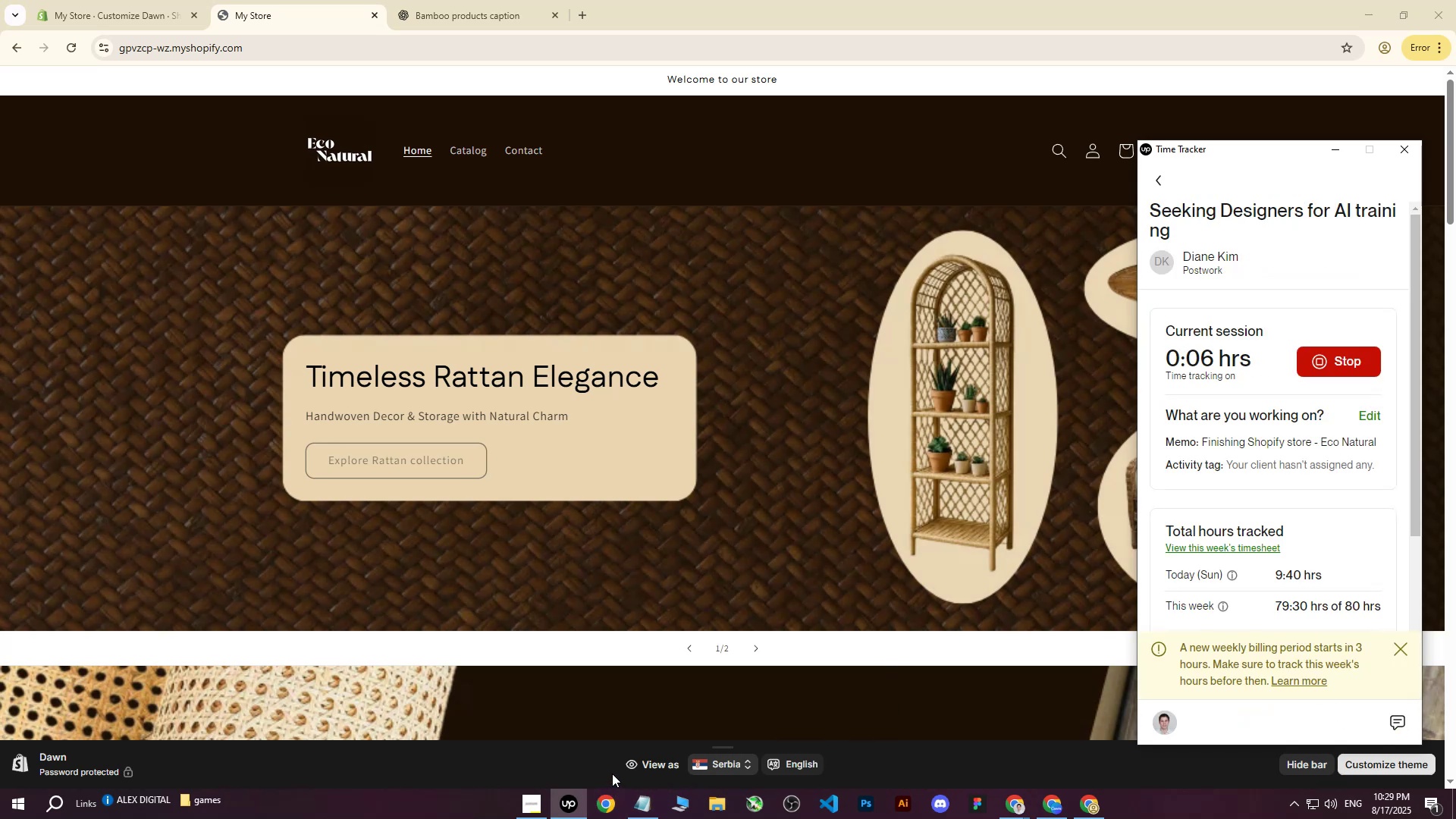 
left_click([530, 811])
 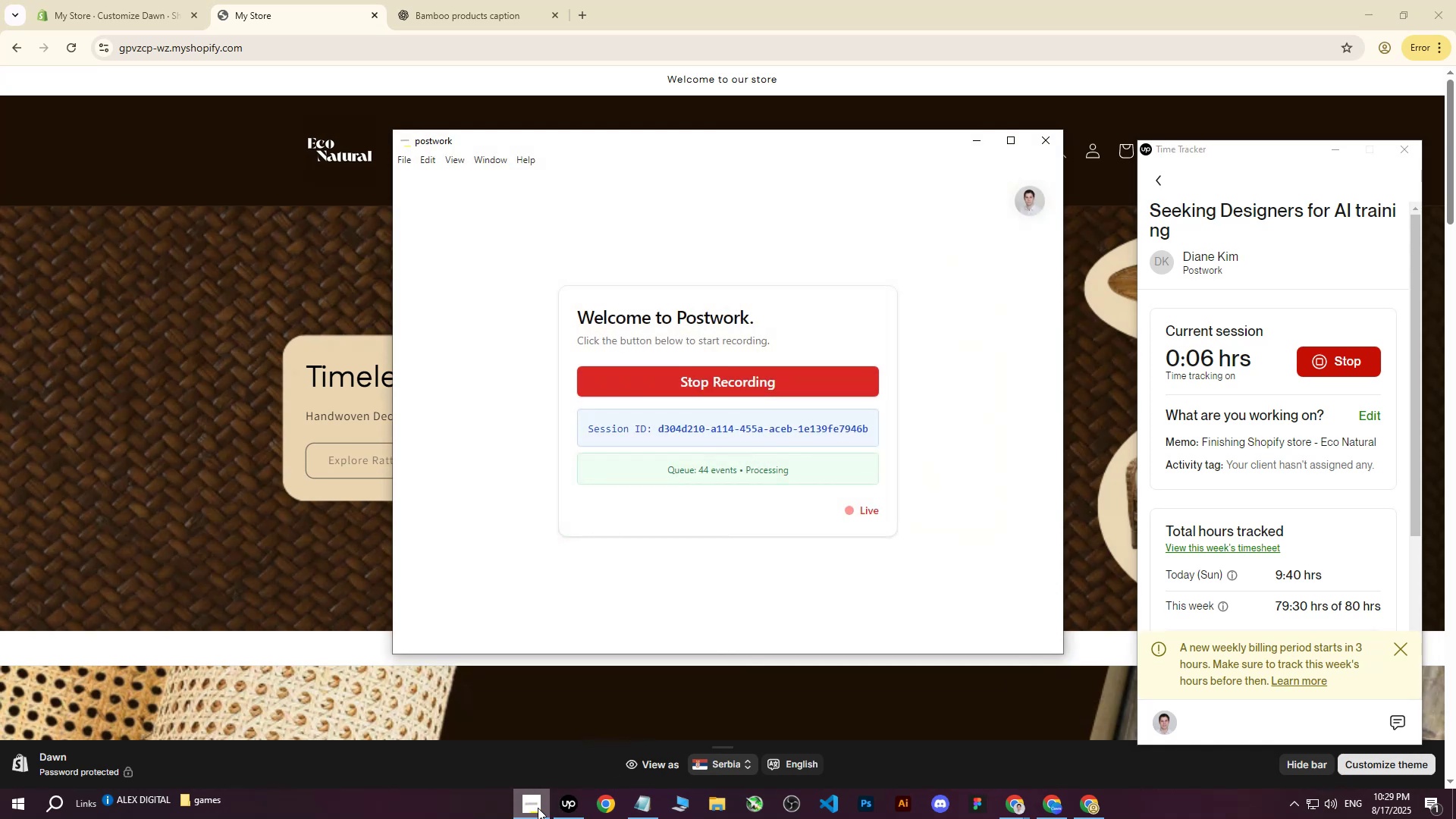 
left_click([538, 808])
 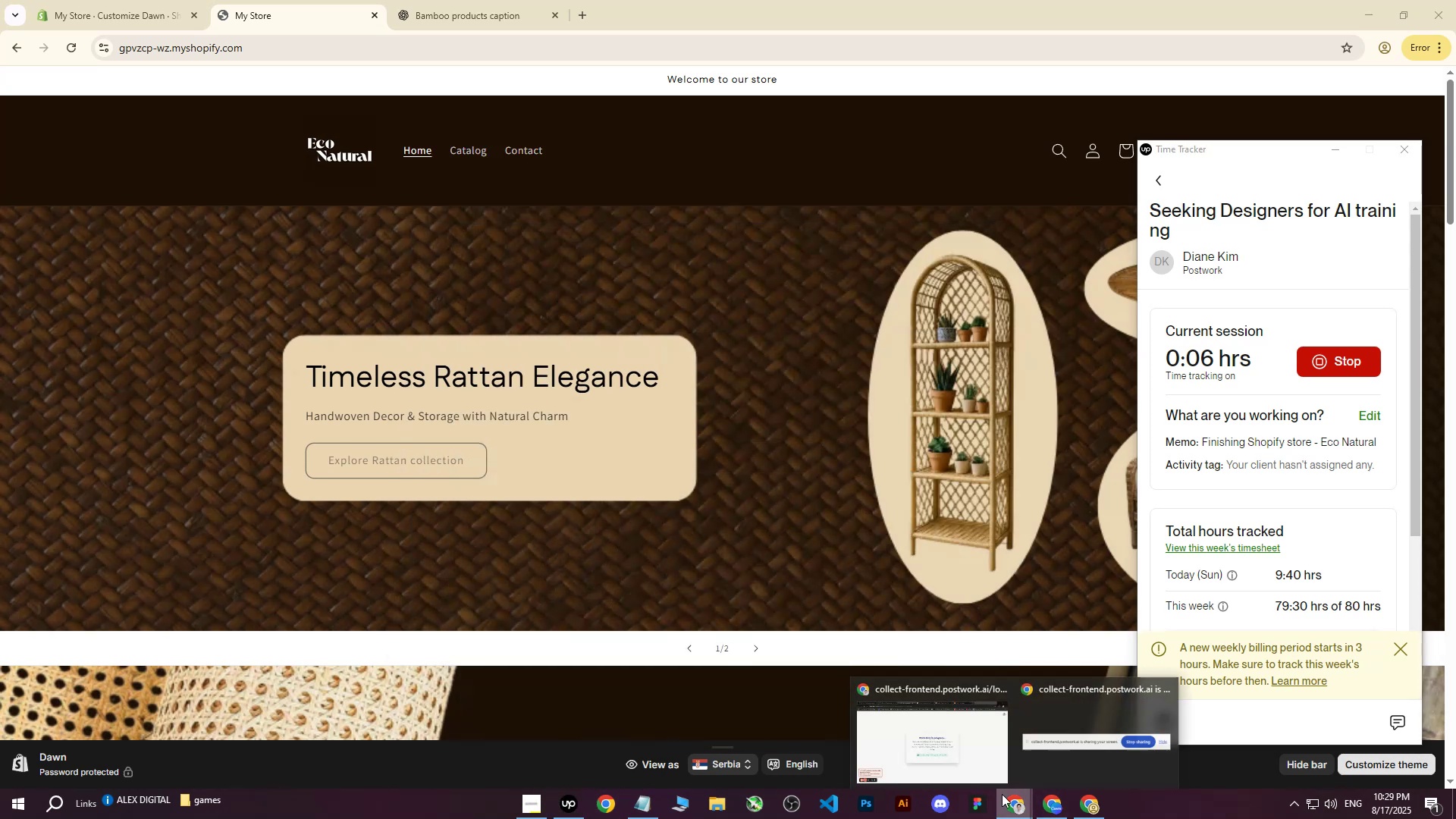 
double_click([915, 726])
 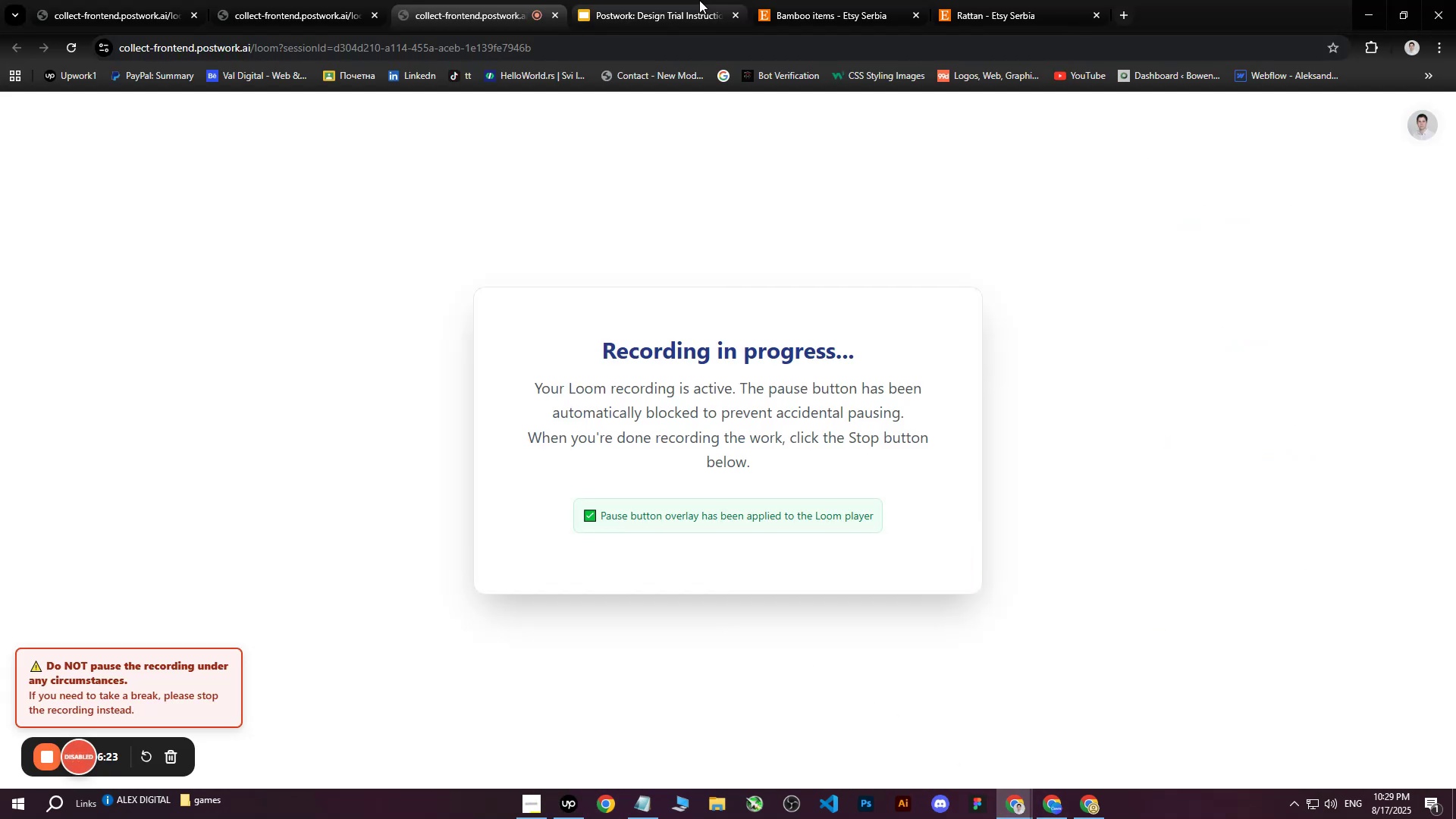 
left_click([679, 0])
 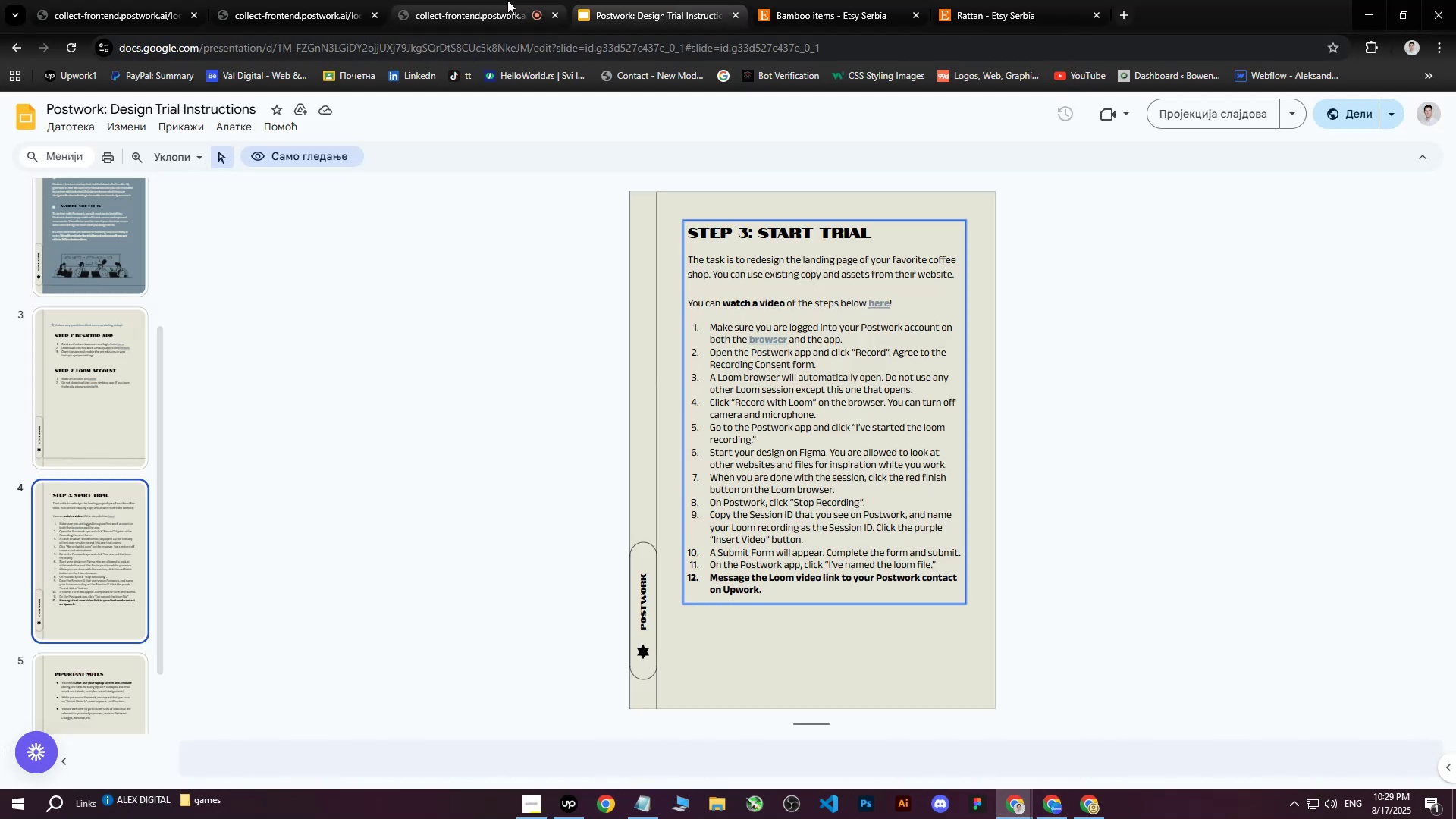 
left_click([507, 0])
 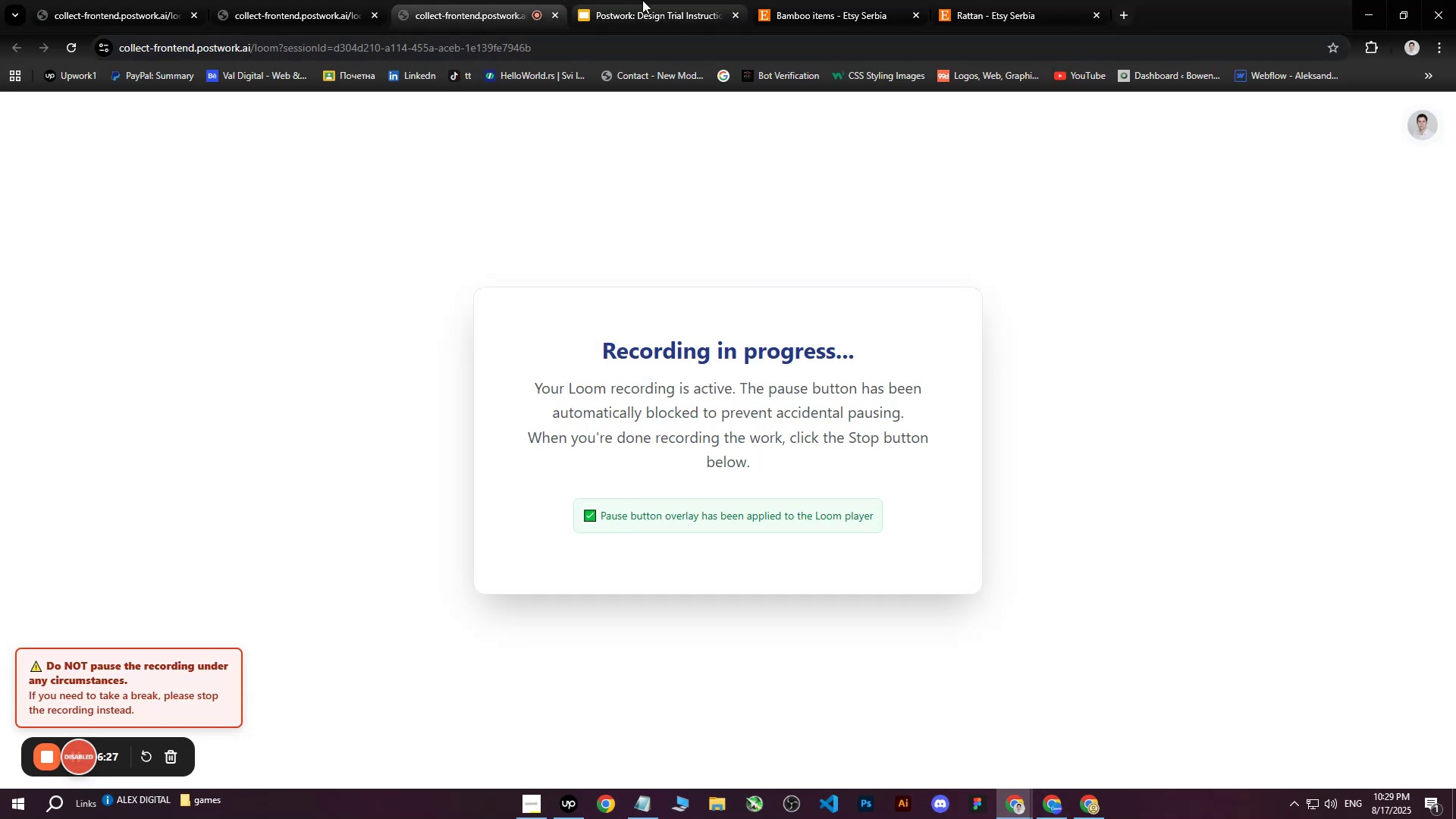 
left_click([642, 0])
 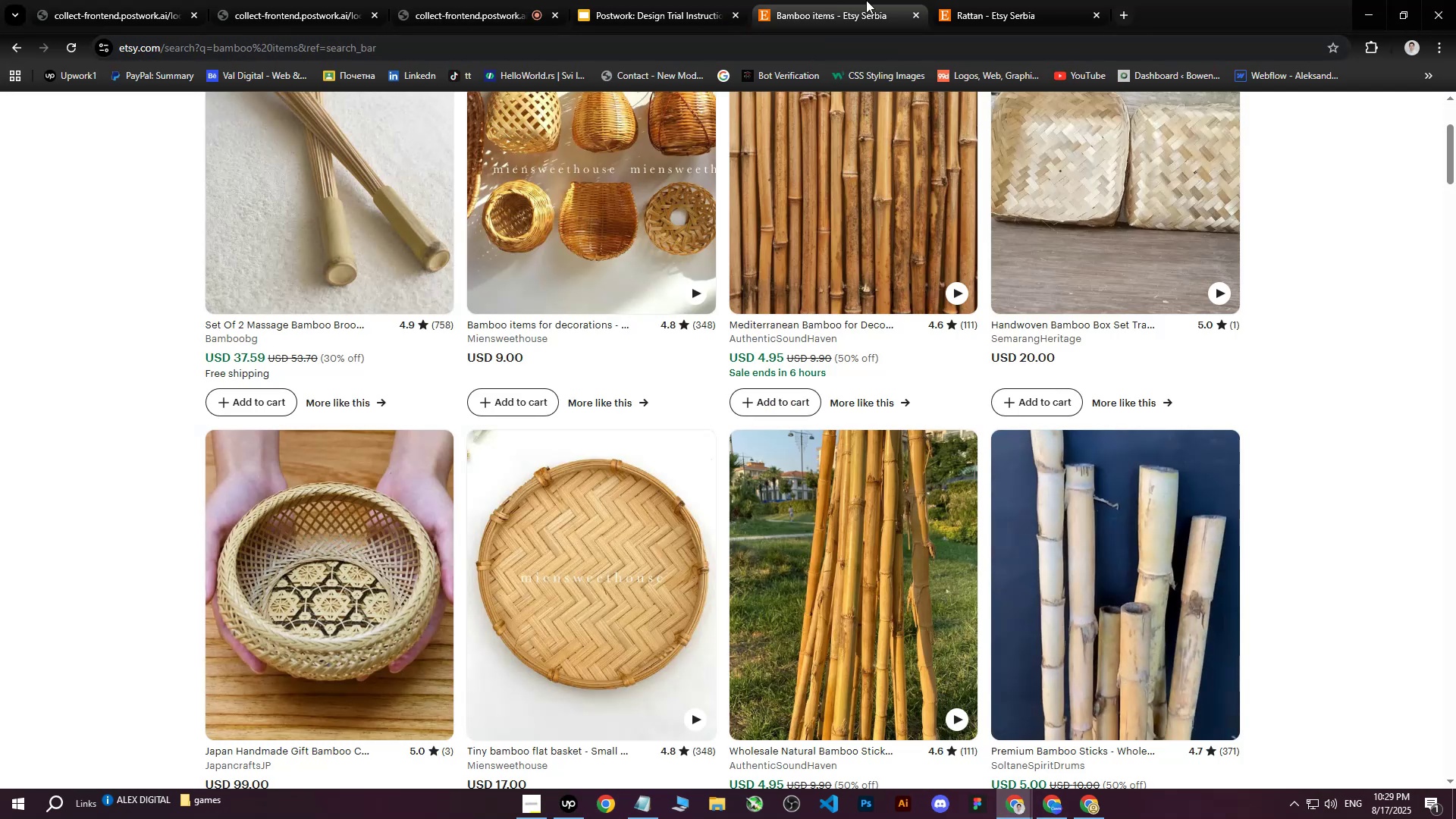 
double_click([995, 0])
 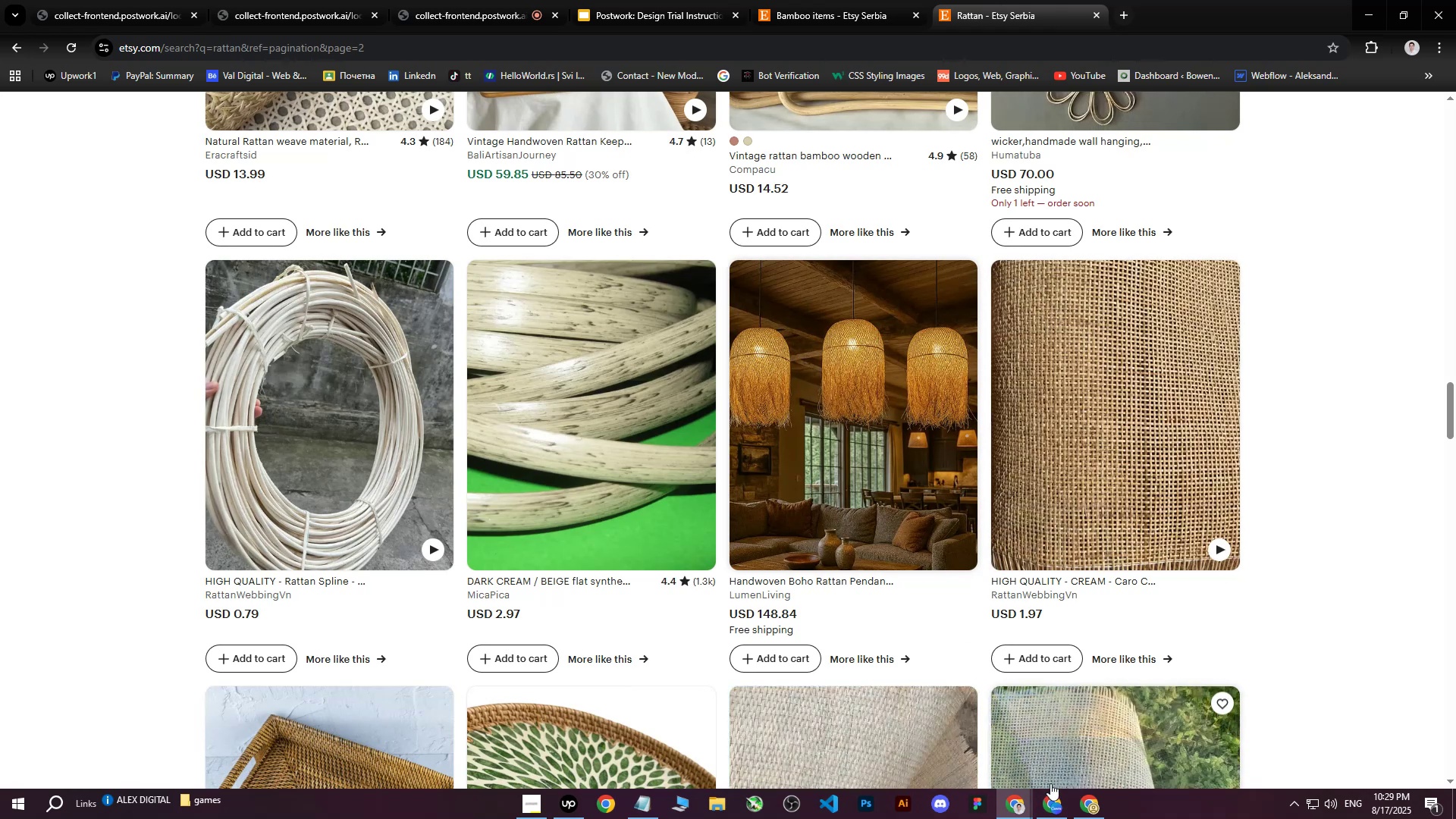 
left_click([1094, 804])
 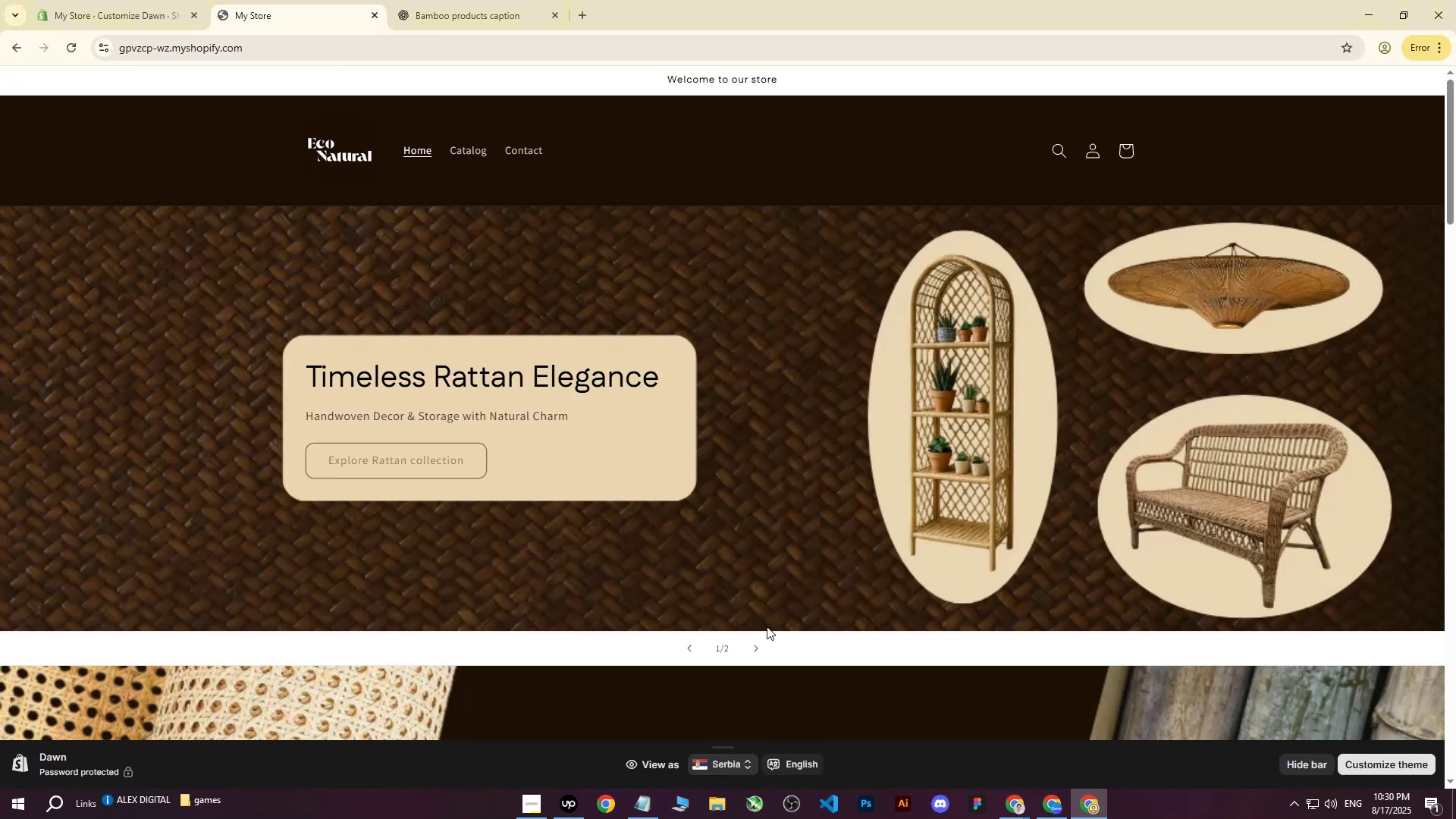 
left_click([757, 647])
 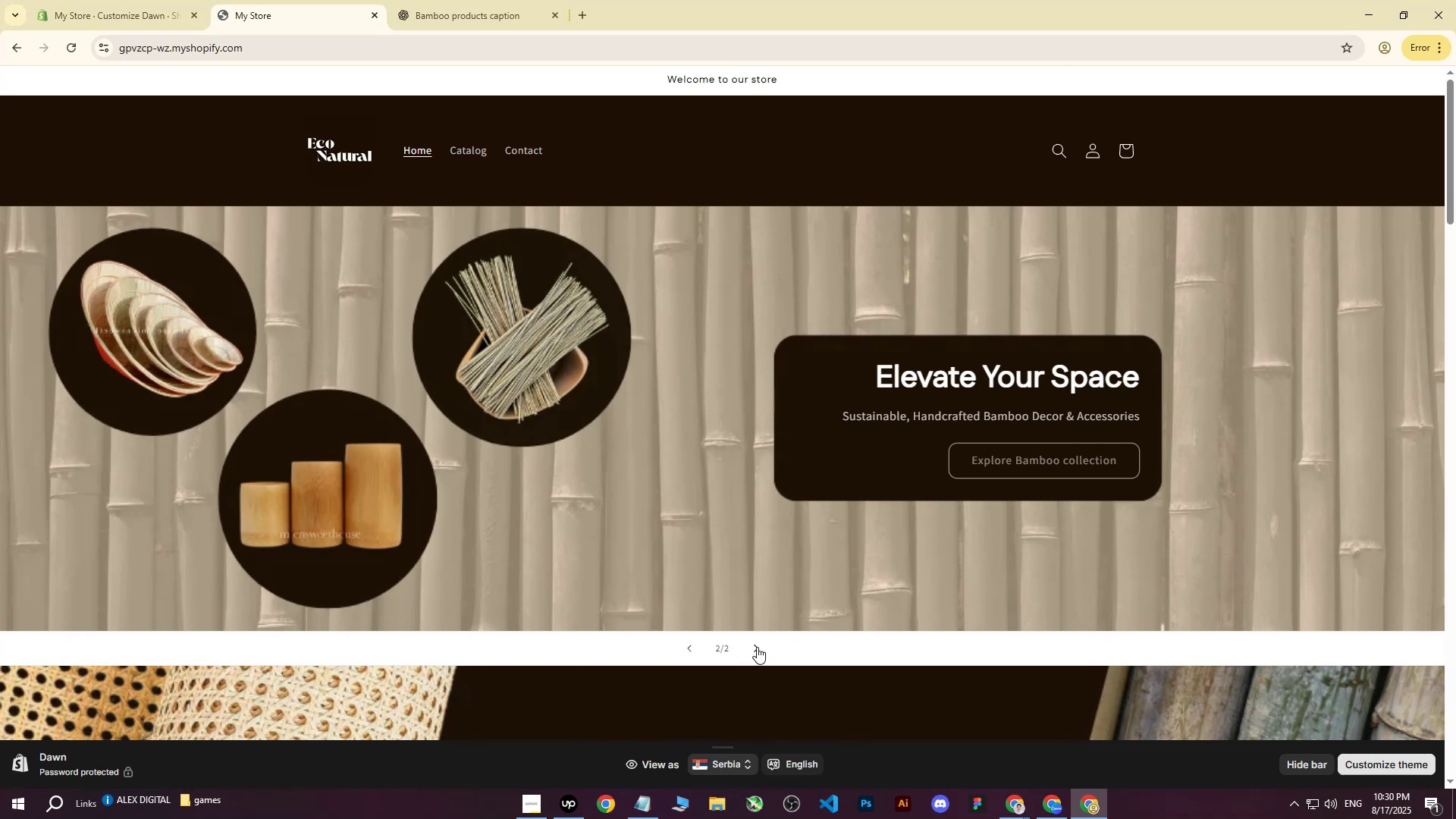 
wait(17.45)
 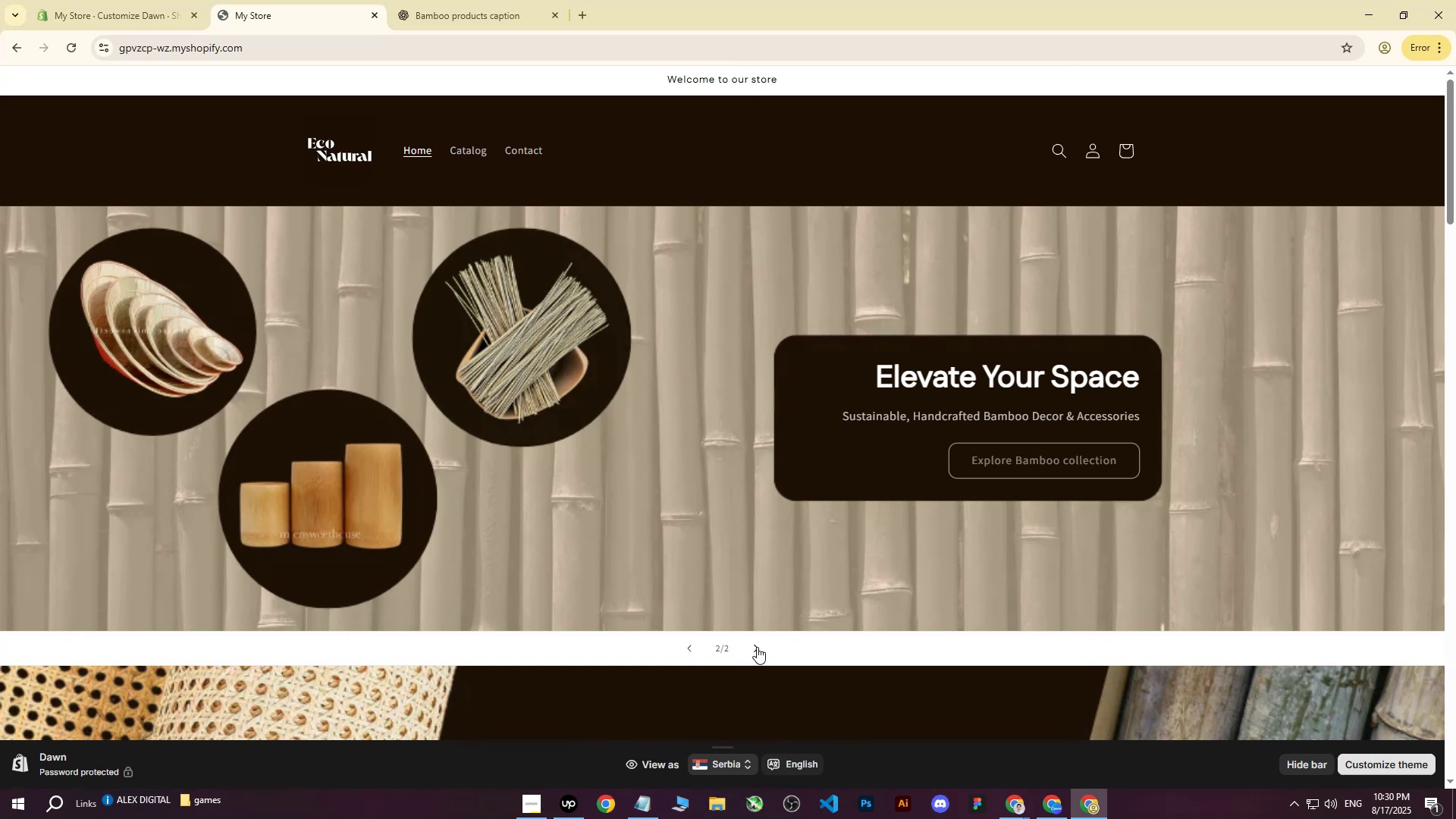 
left_click([759, 650])
 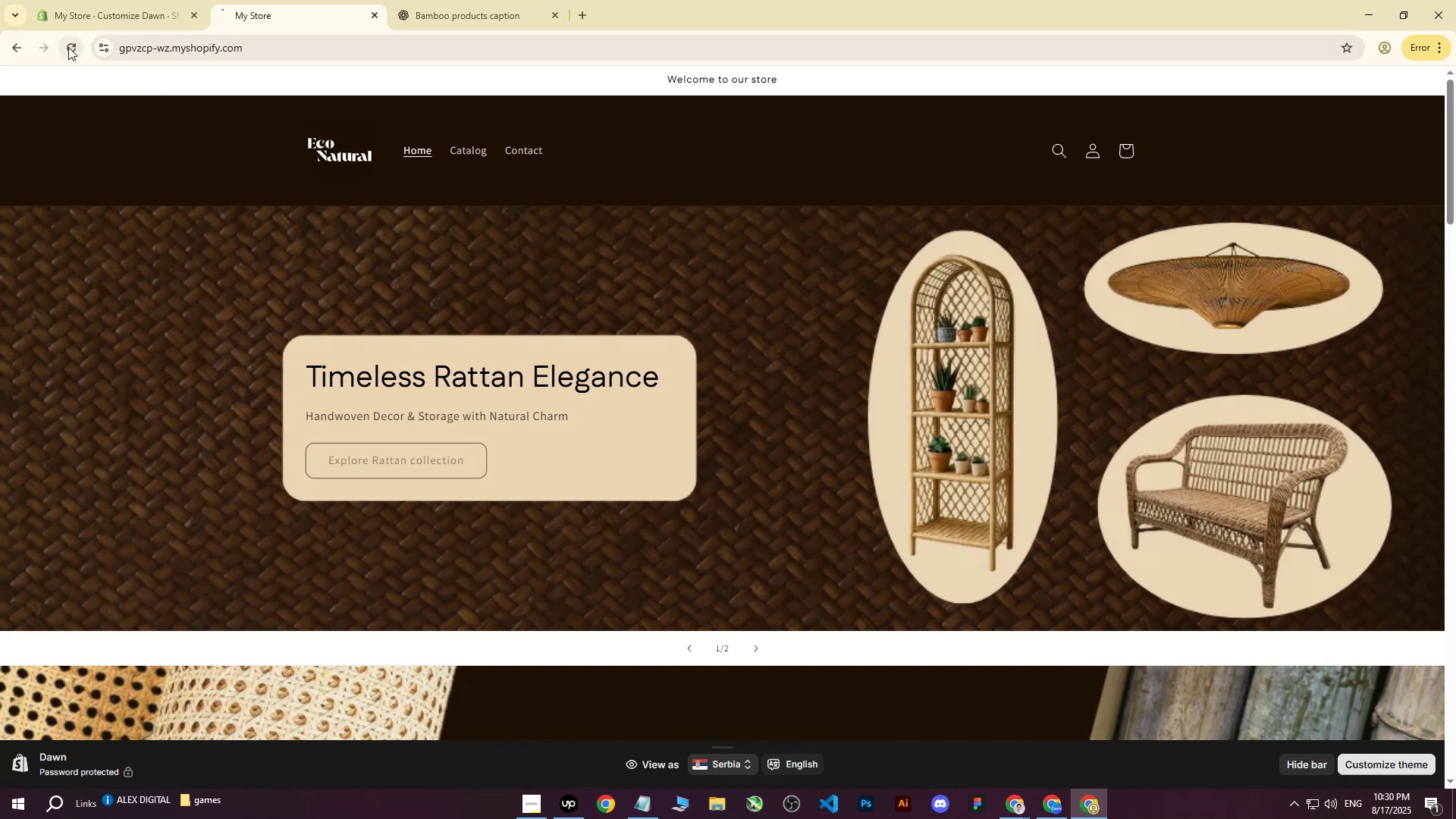 
double_click([123, 0])
 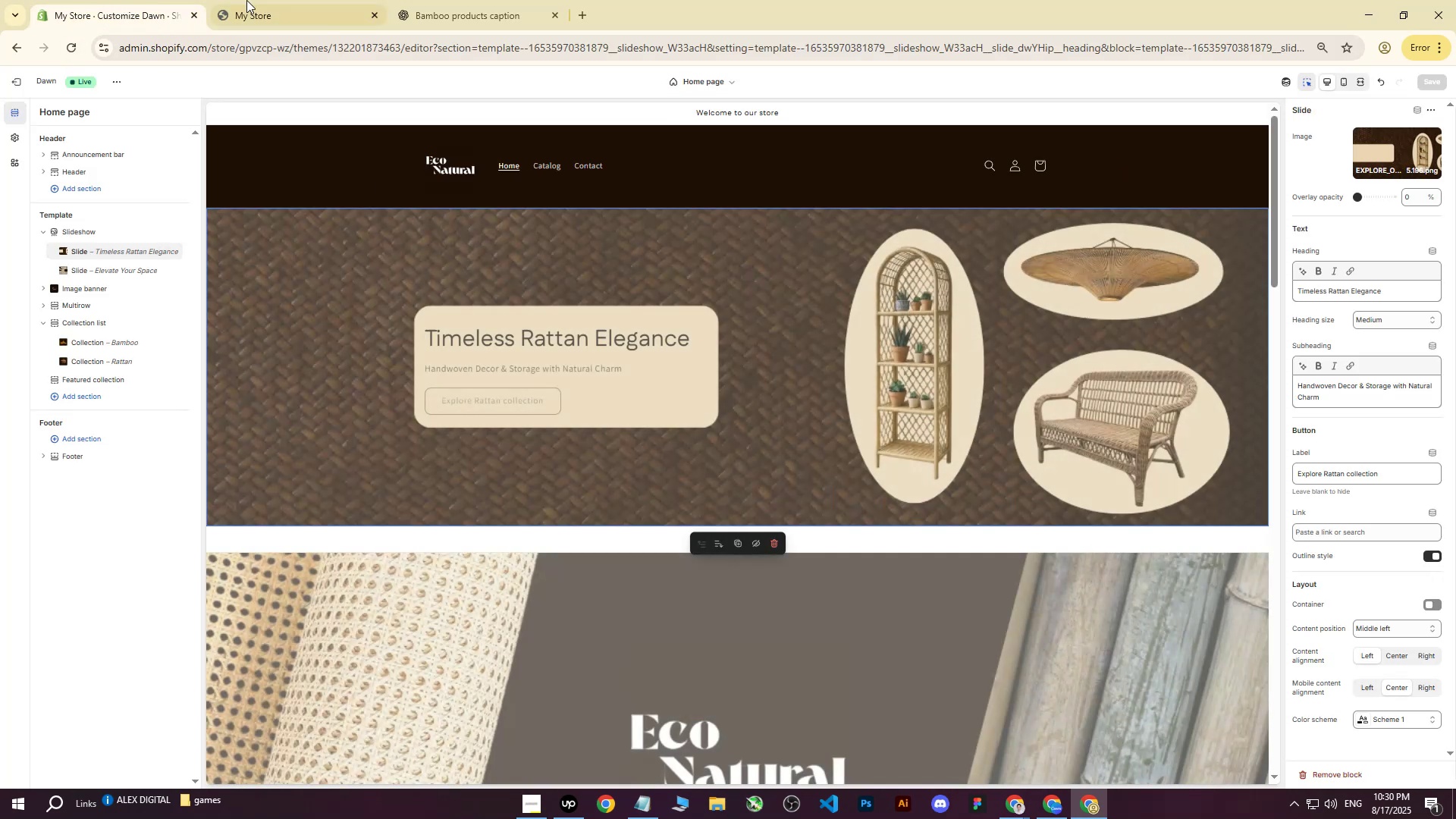 
triple_click([247, 0])
 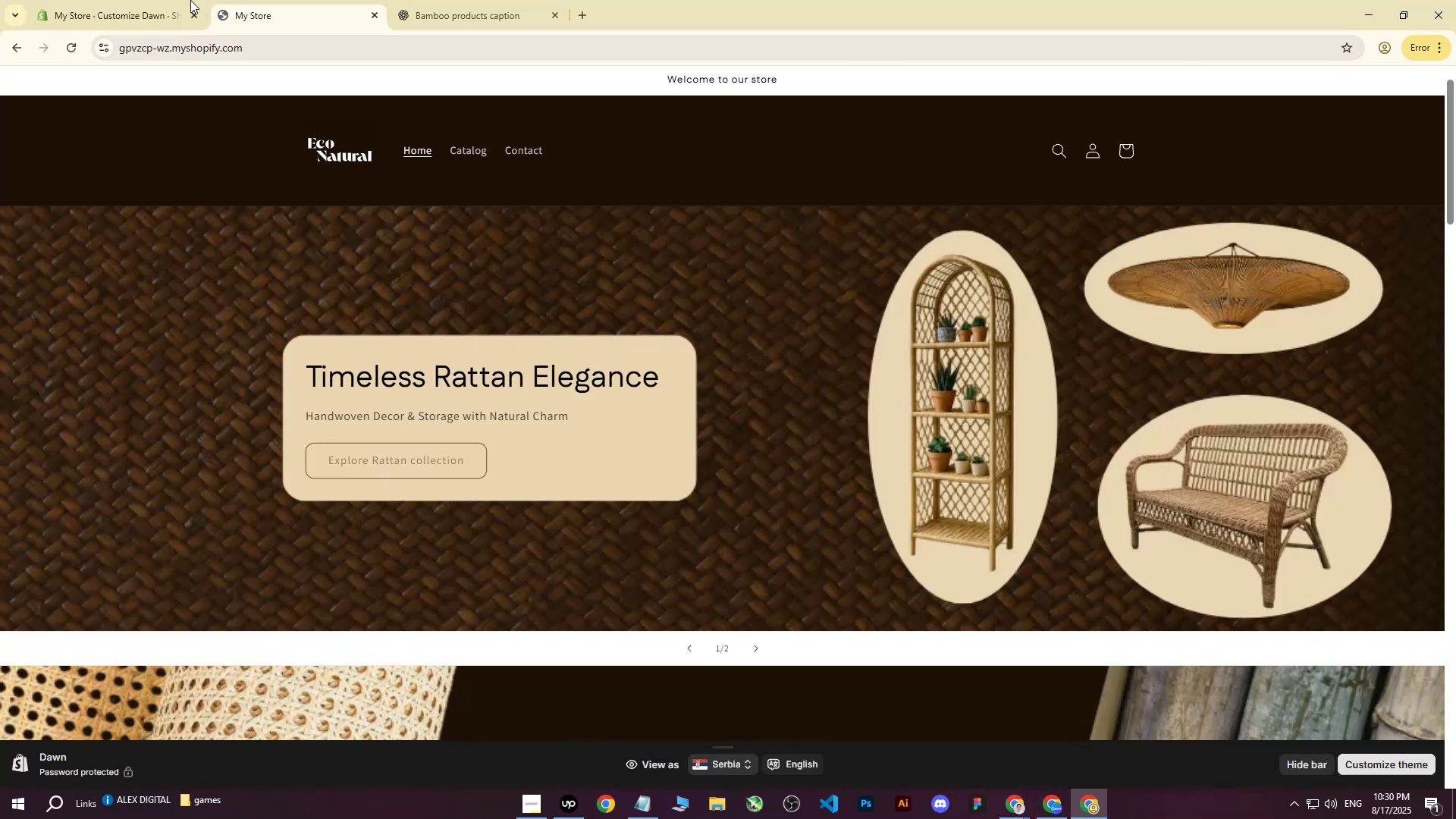 
triple_click([115, 0])
 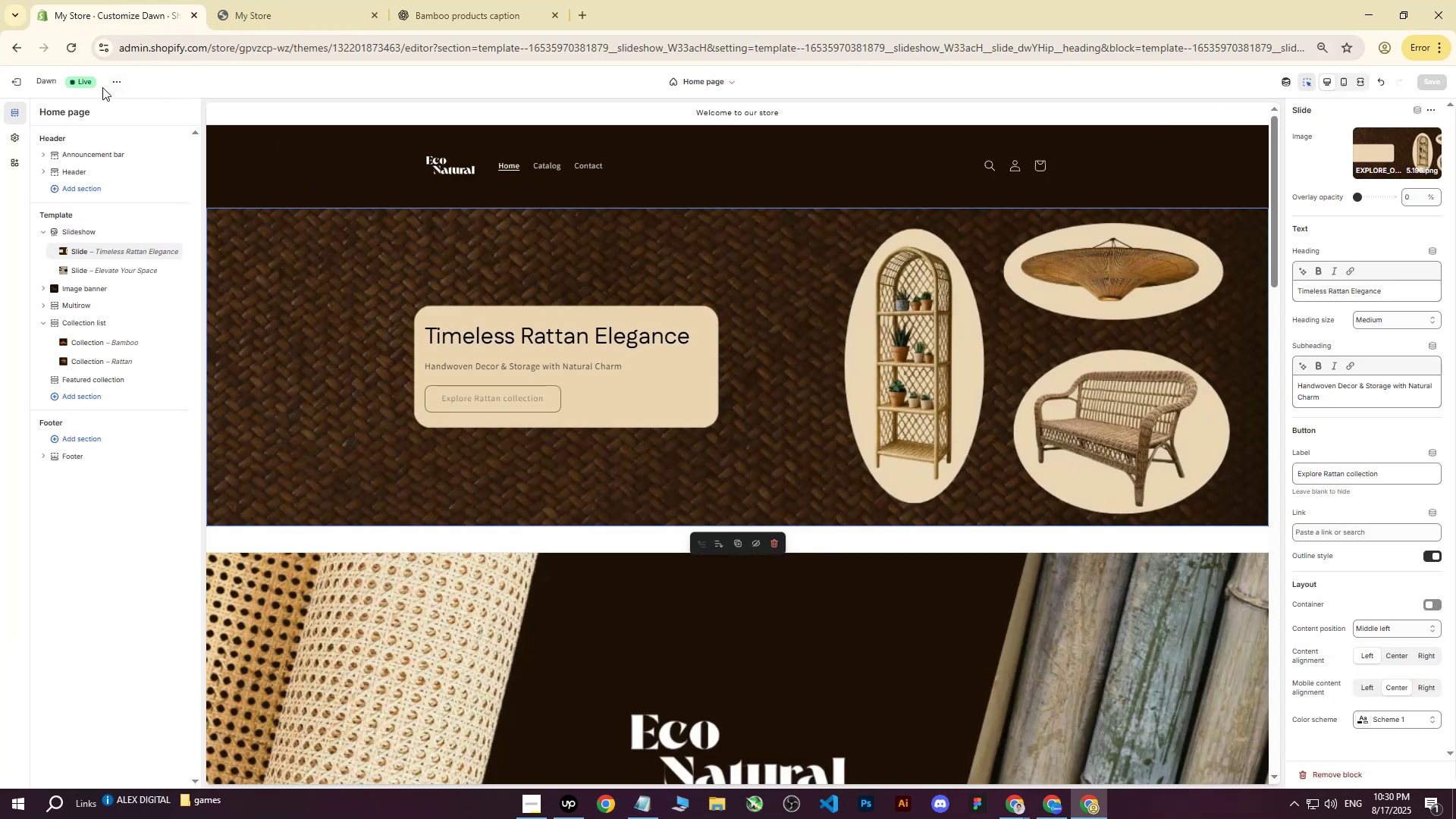 
left_click([312, 0])
 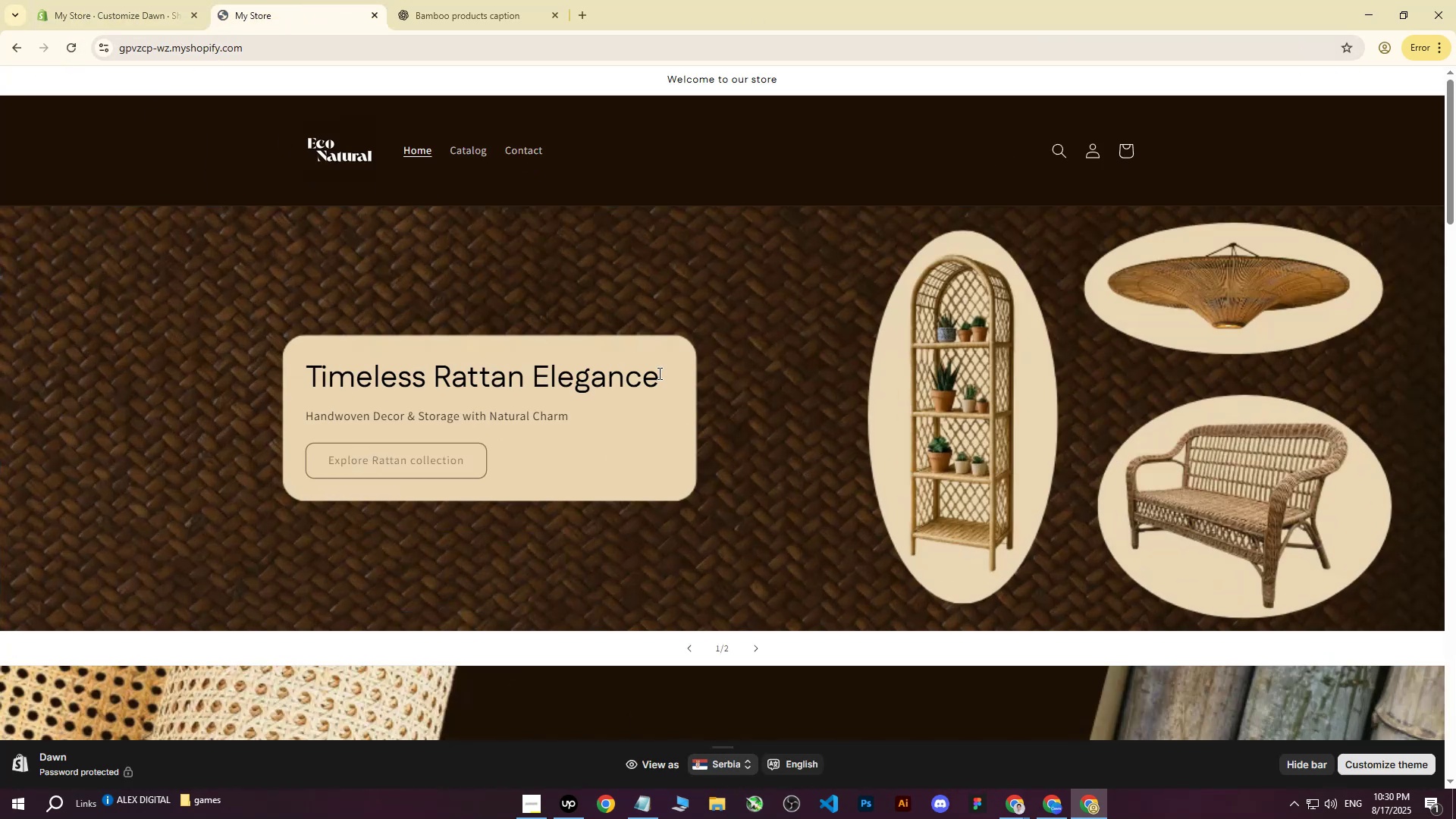 
scroll: coordinate [659, 373], scroll_direction: down, amount: 5.0
 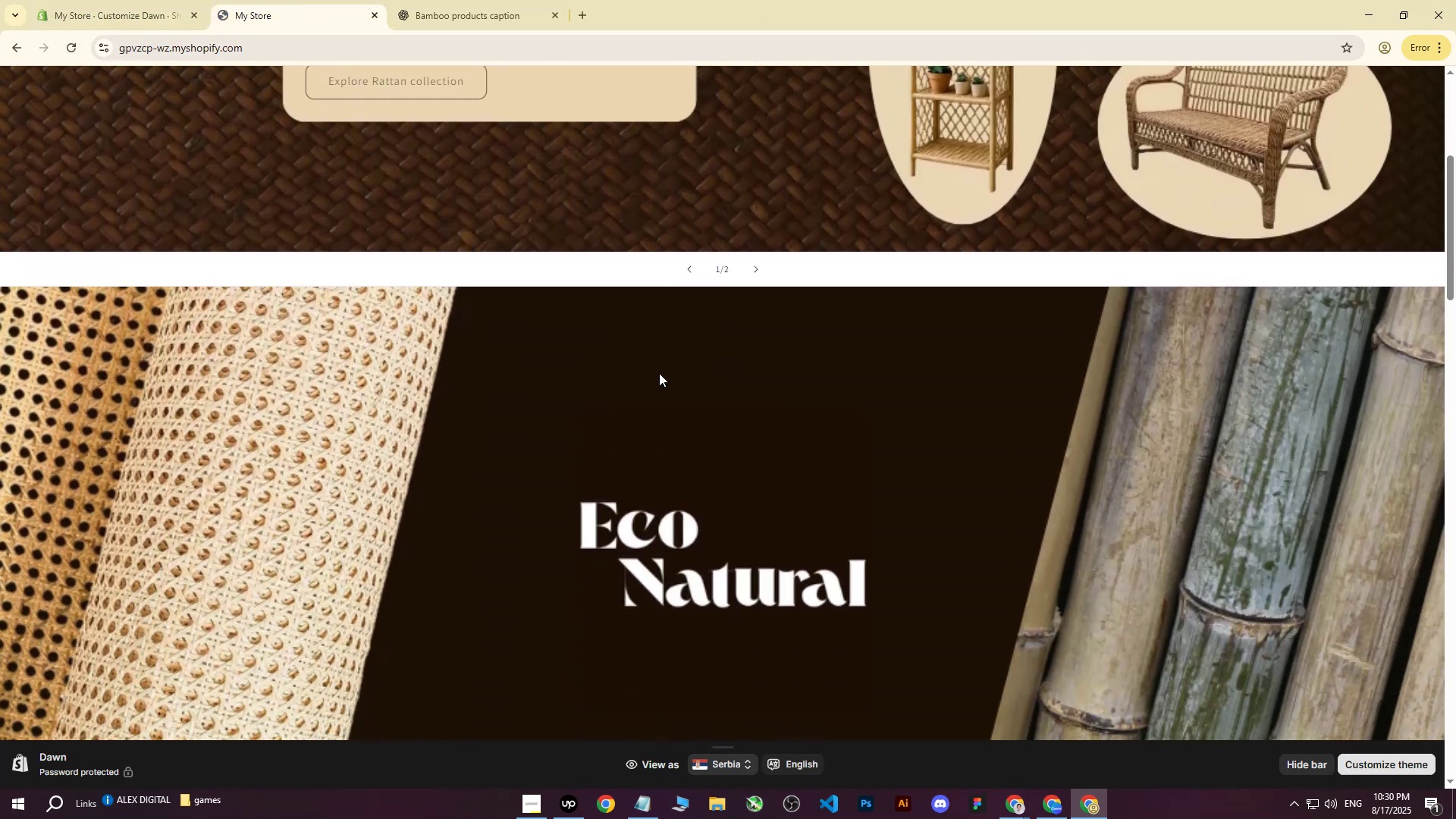 
scroll: coordinate [661, 374], scroll_direction: up, amount: 7.0
 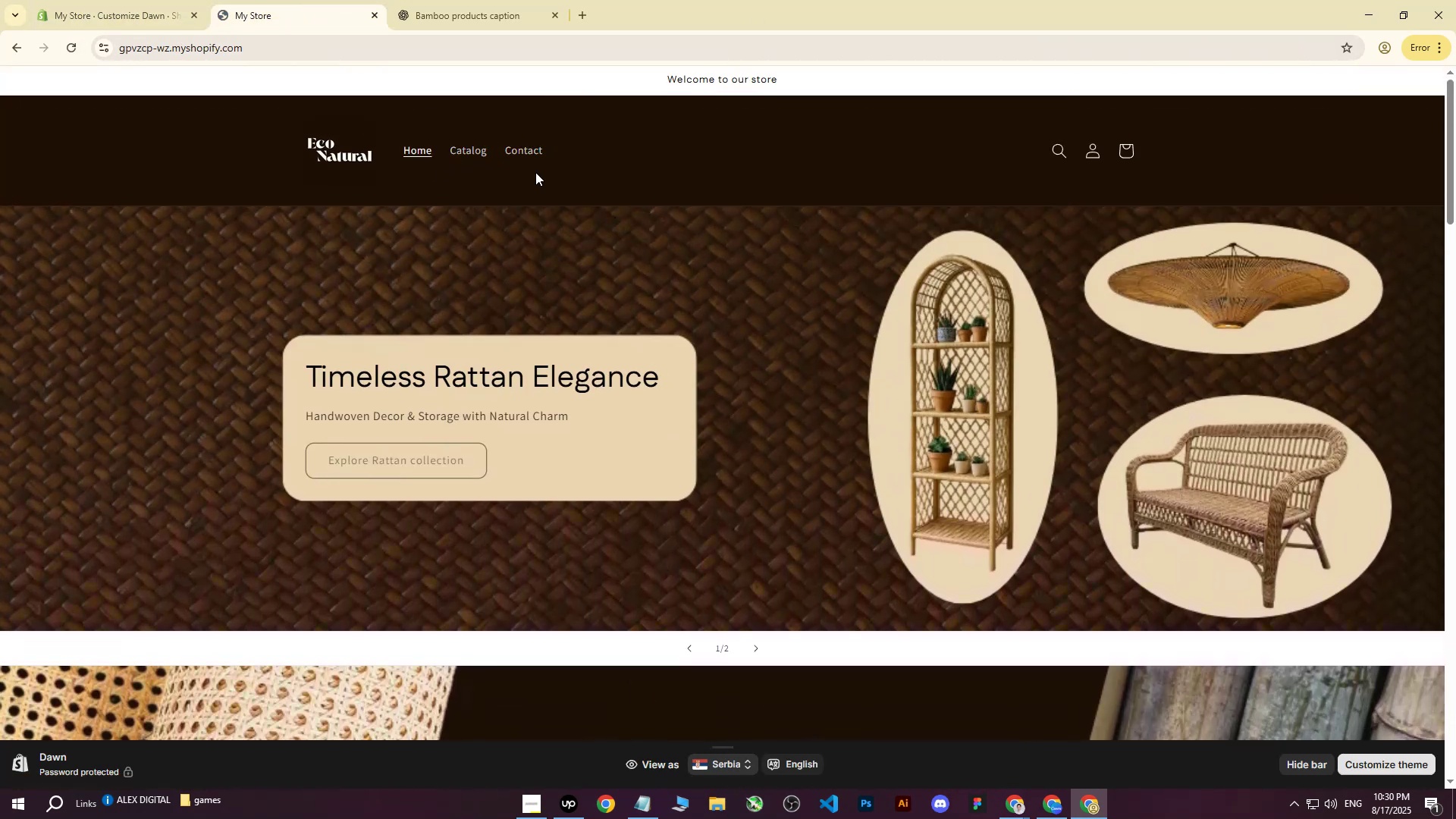 
double_click([528, 152])
 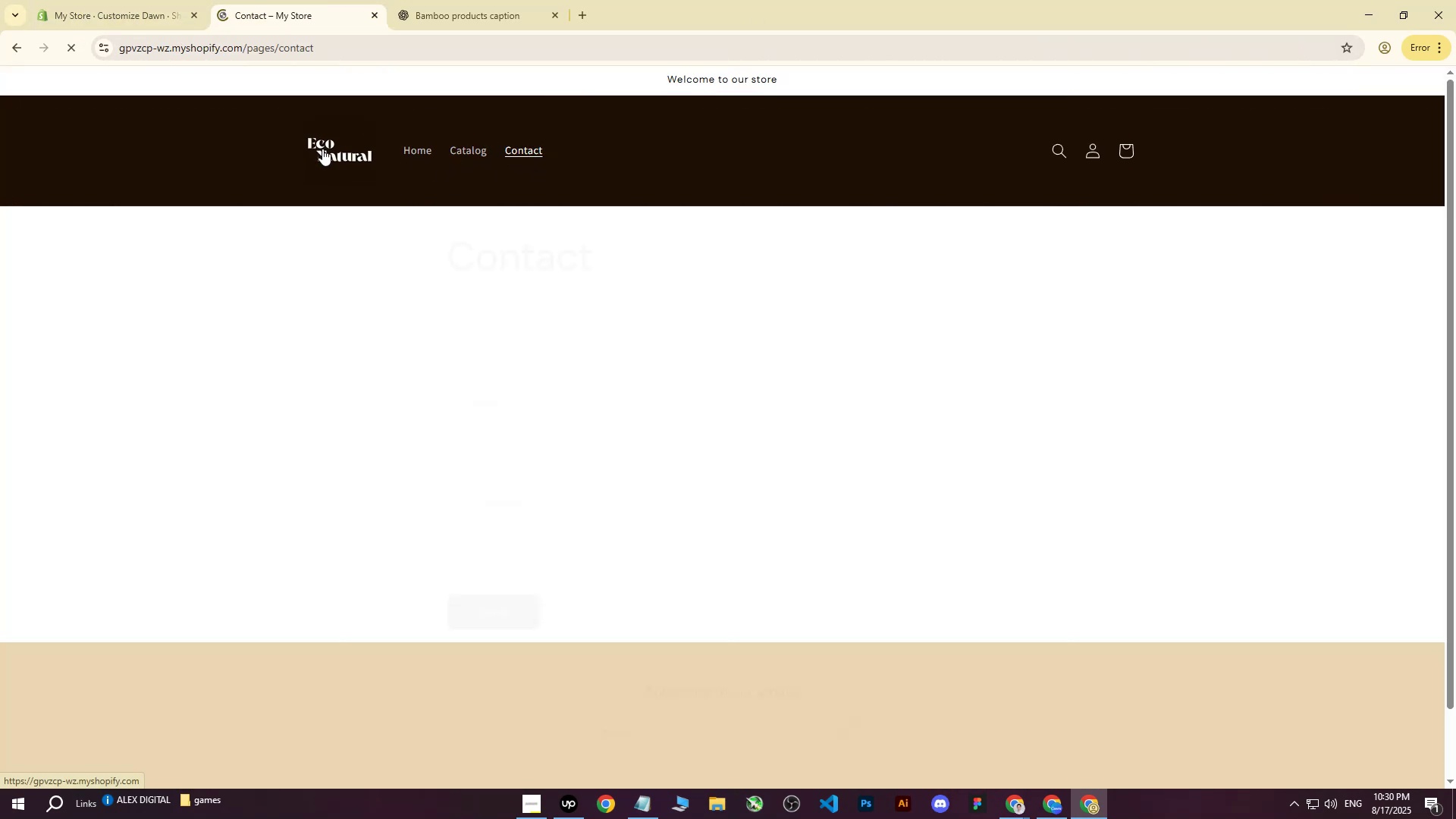 
triple_click([322, 148])
 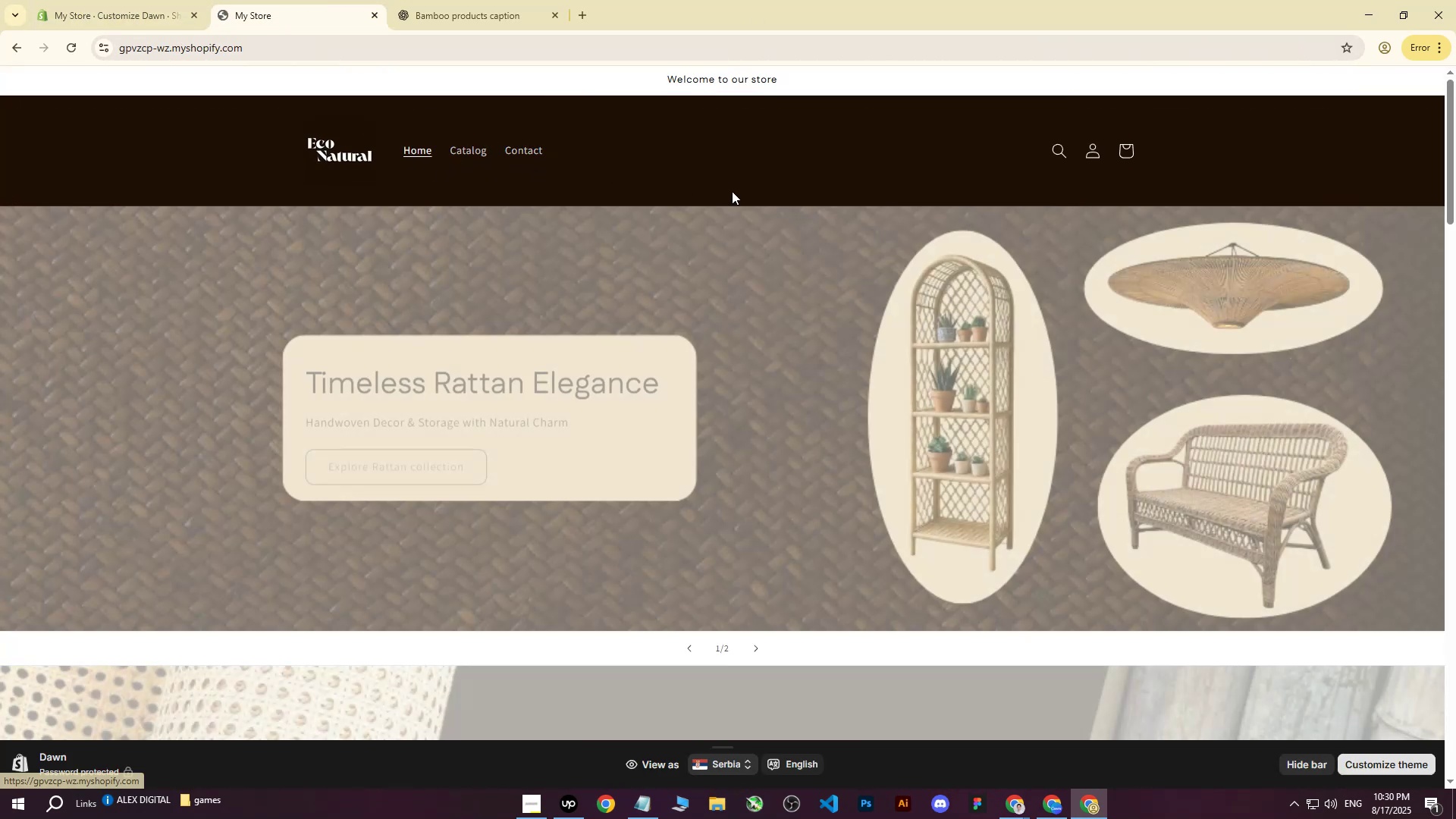 
scroll: coordinate [733, 202], scroll_direction: down, amount: 29.0
 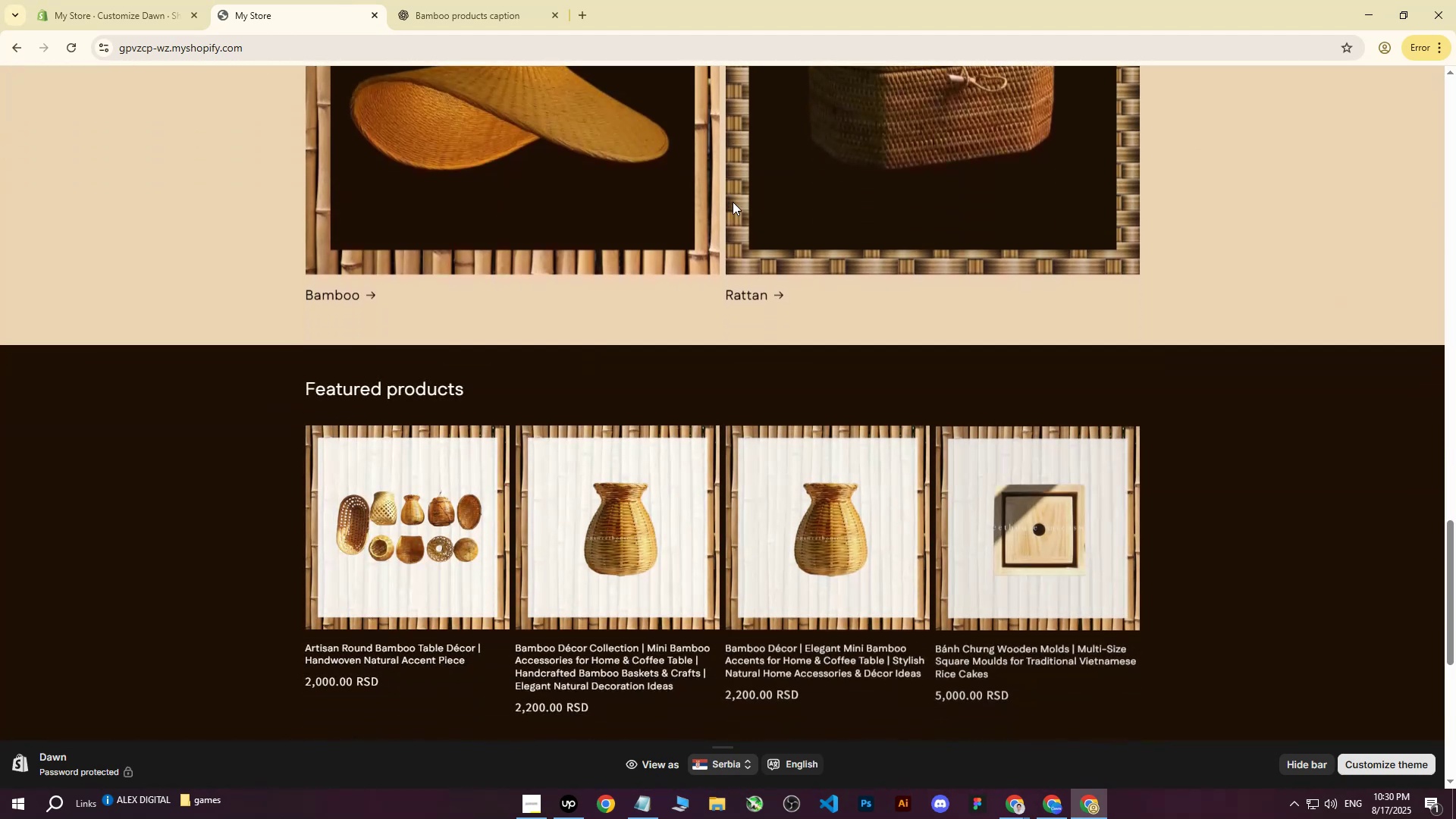 
scroll: coordinate [736, 211], scroll_direction: up, amount: 37.0
 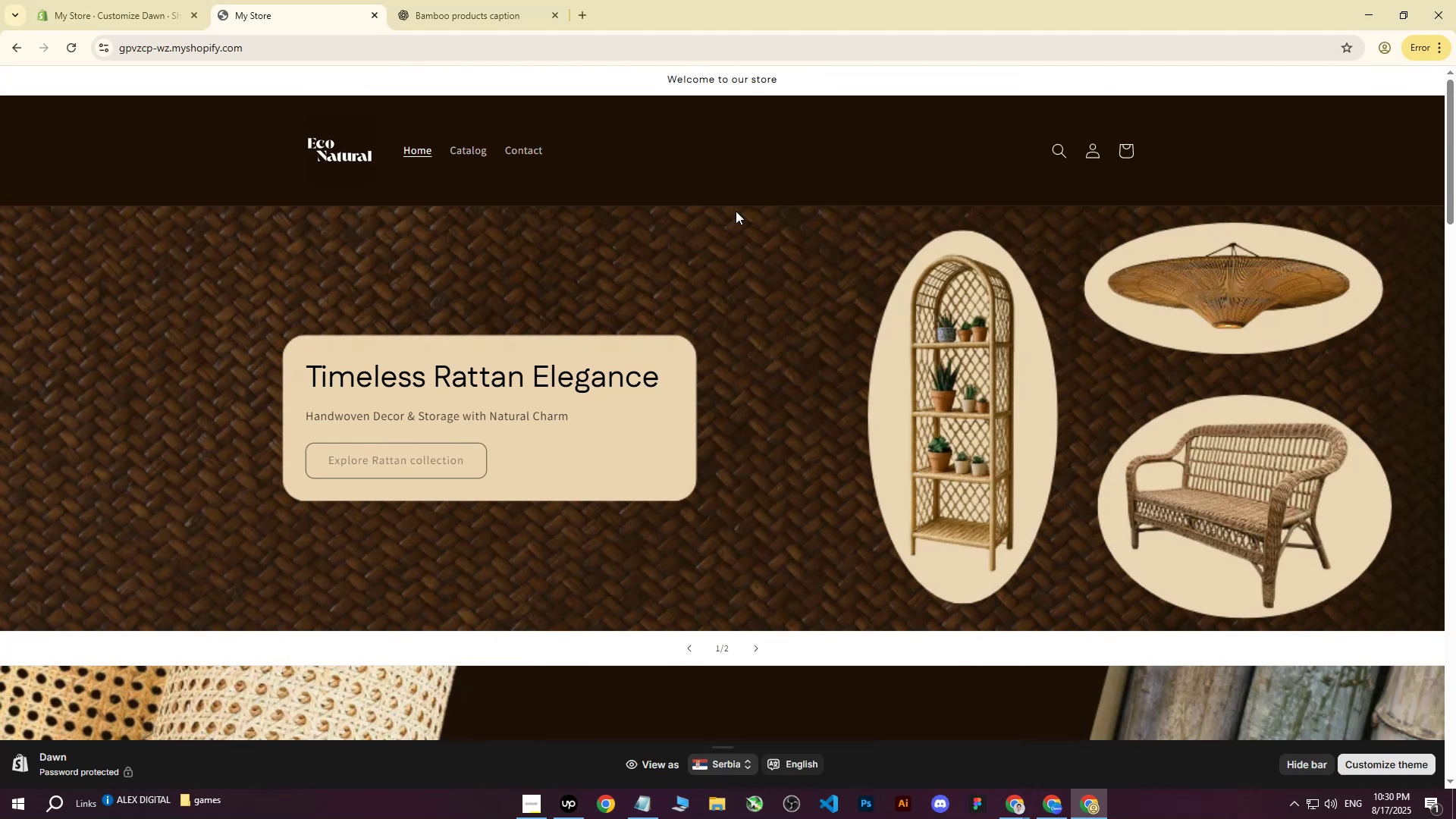 
wait(6.79)
 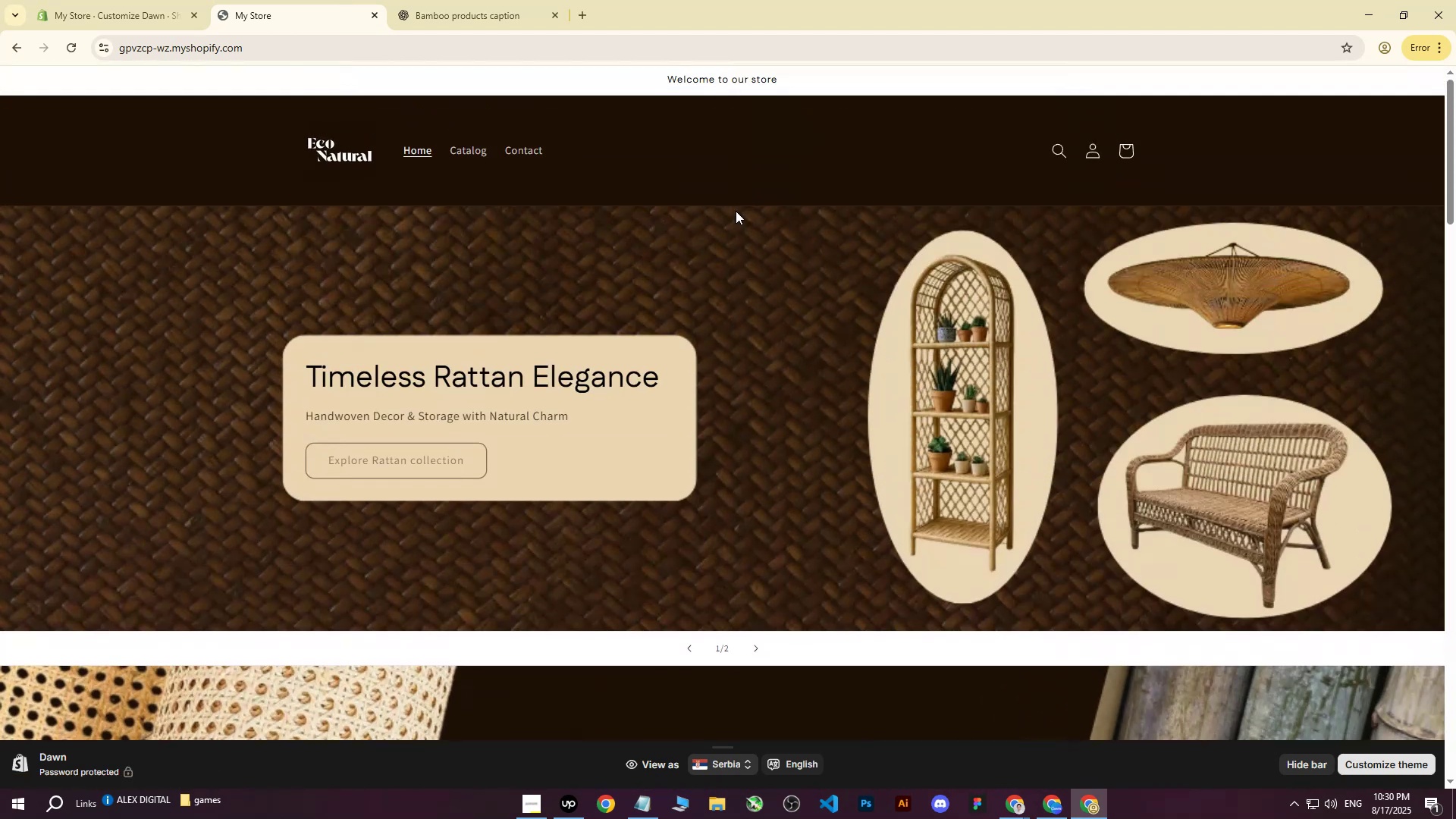 
scroll: coordinate [722, 253], scroll_direction: up, amount: 6.0
 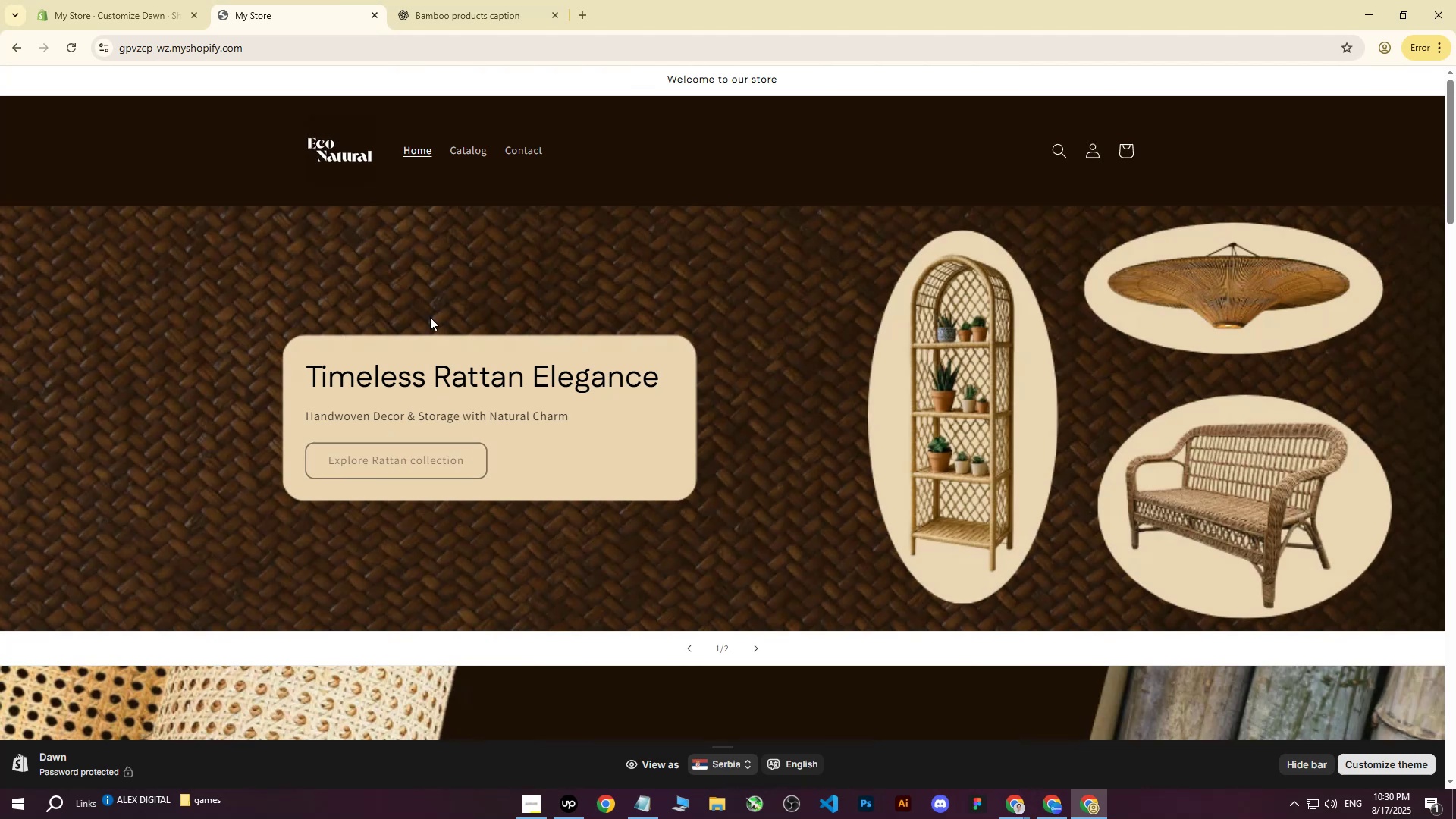 
left_click([148, 0])
 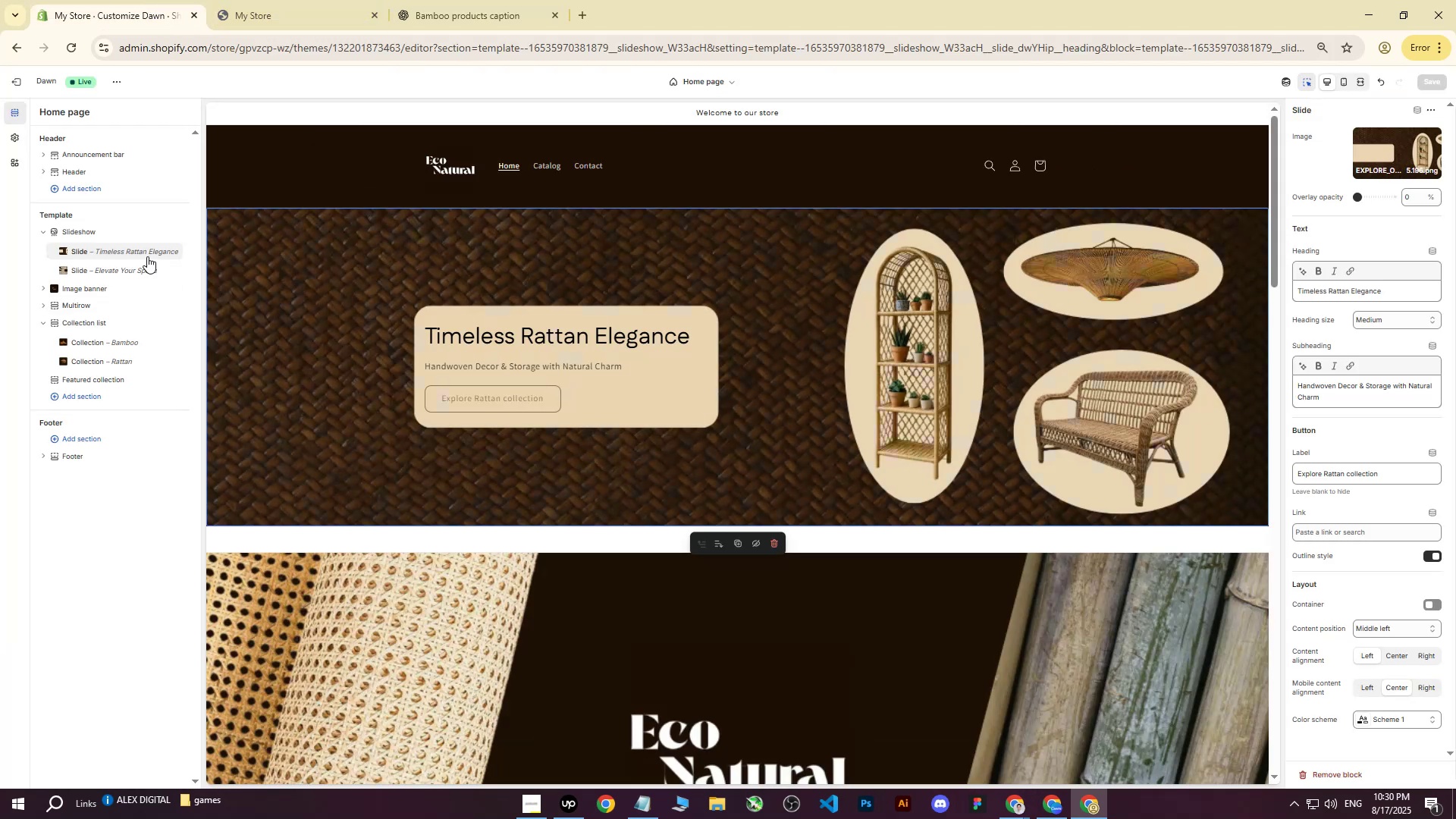 
left_click([109, 249])
 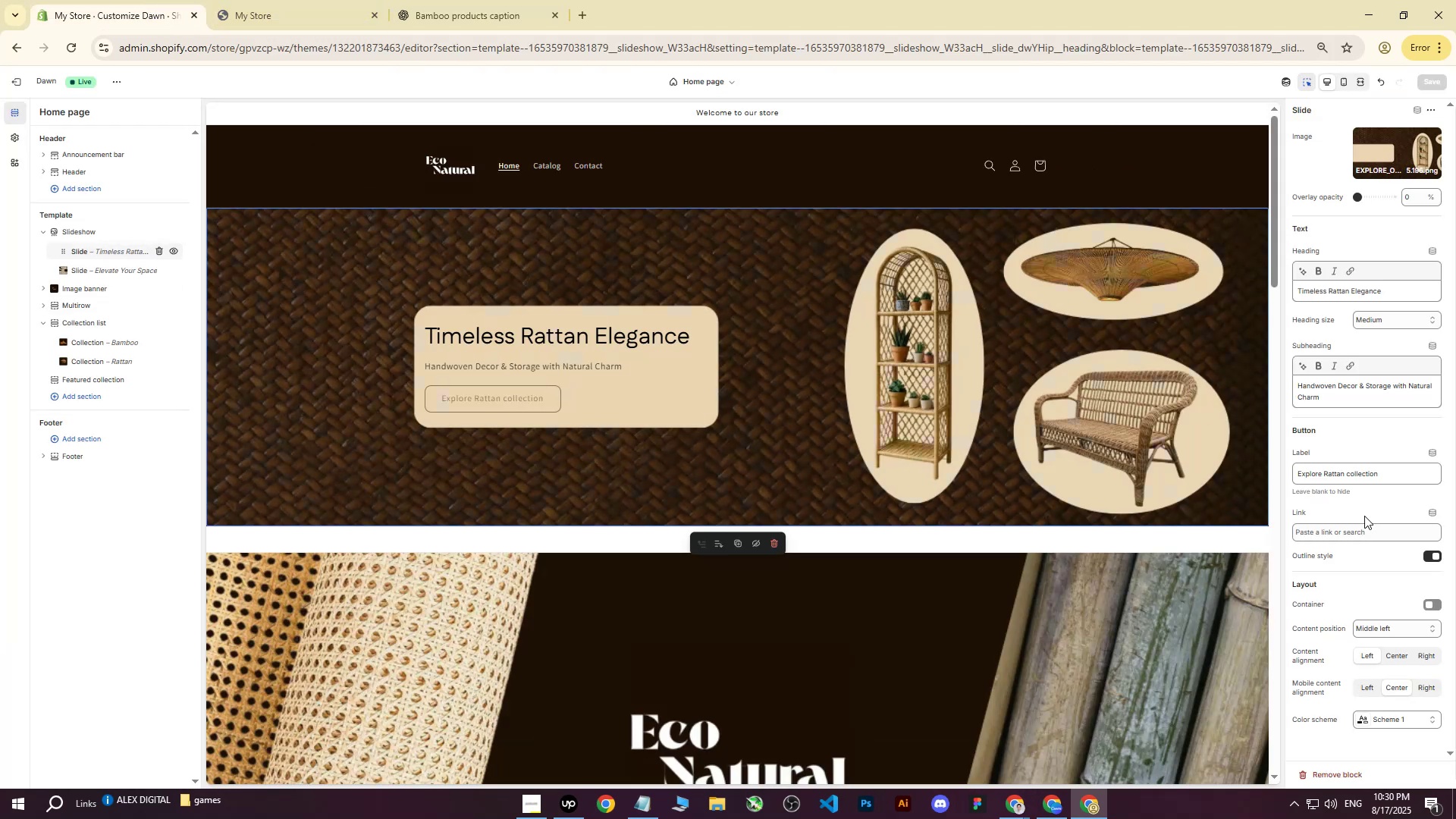 
left_click([1366, 527])
 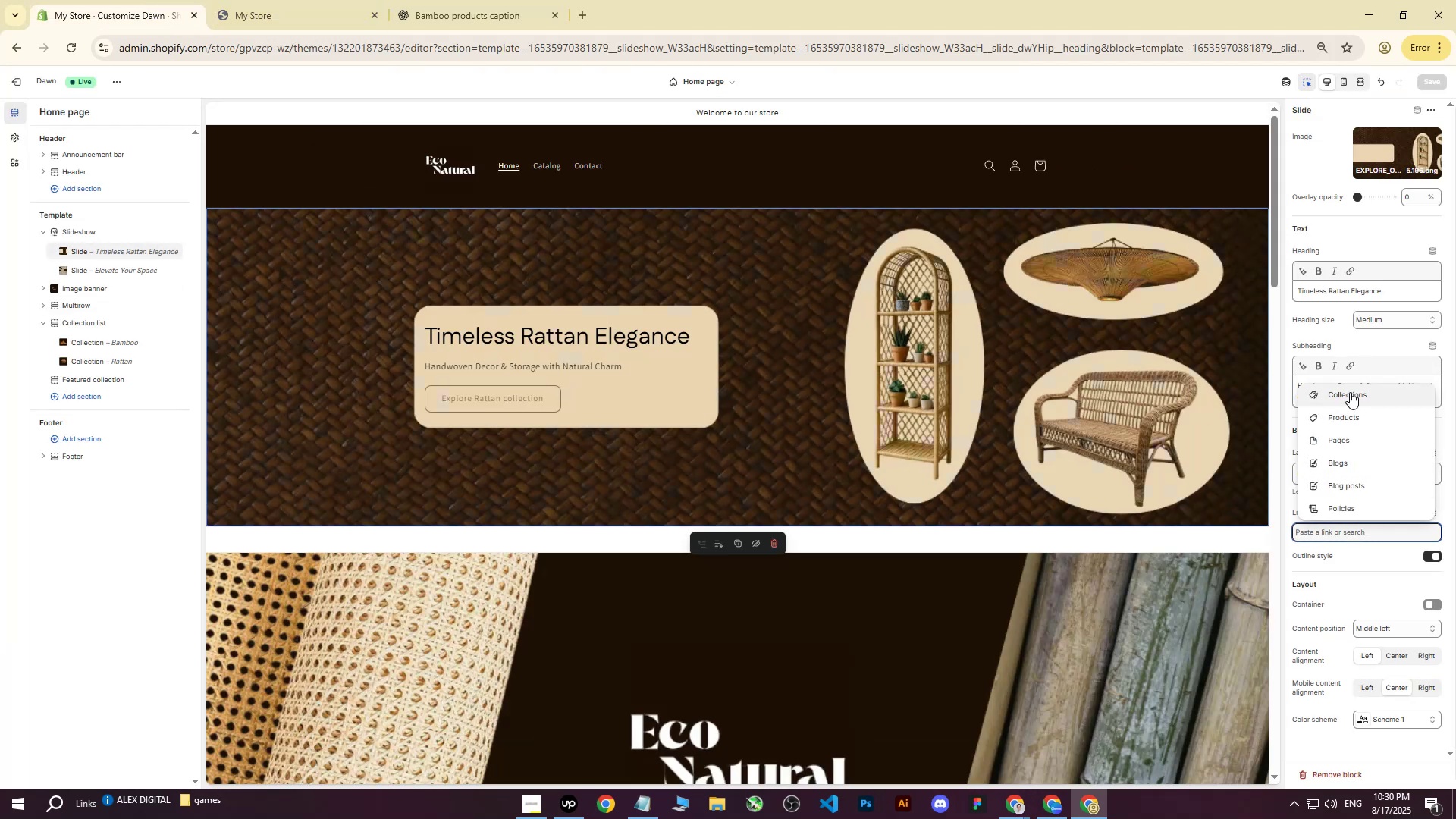 
left_click([1350, 392])
 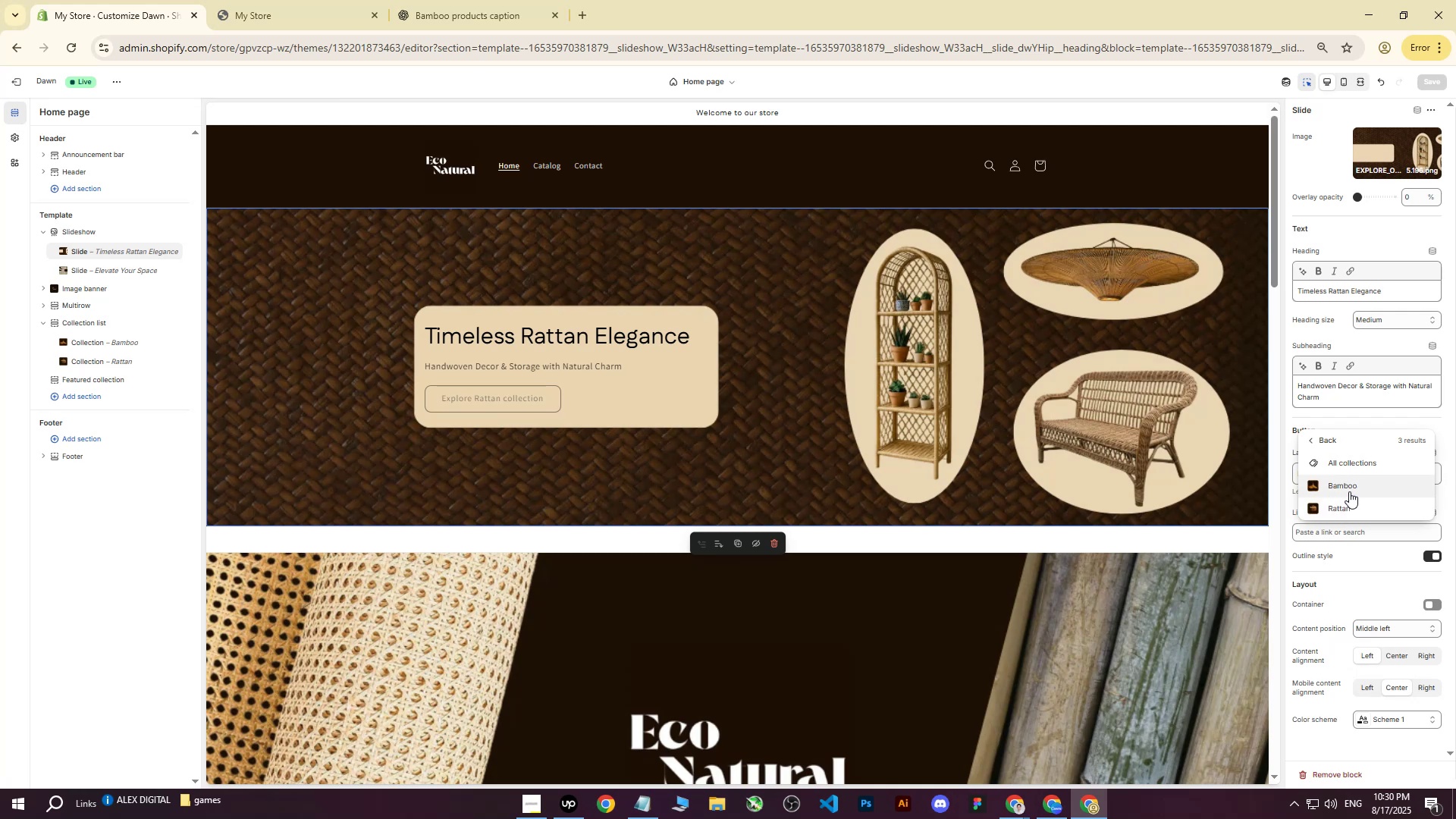 
left_click([1345, 508])
 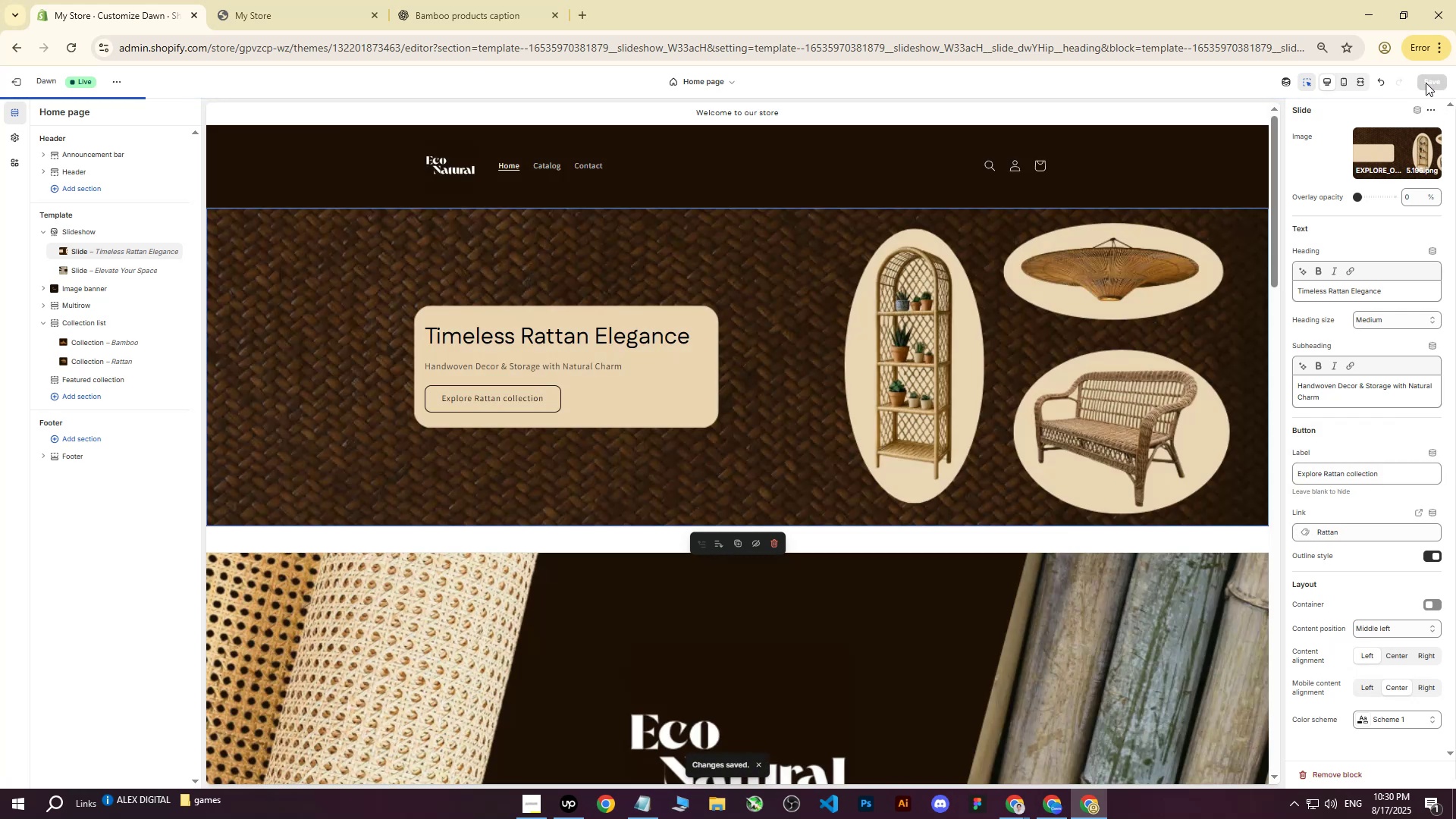 
wait(5.47)
 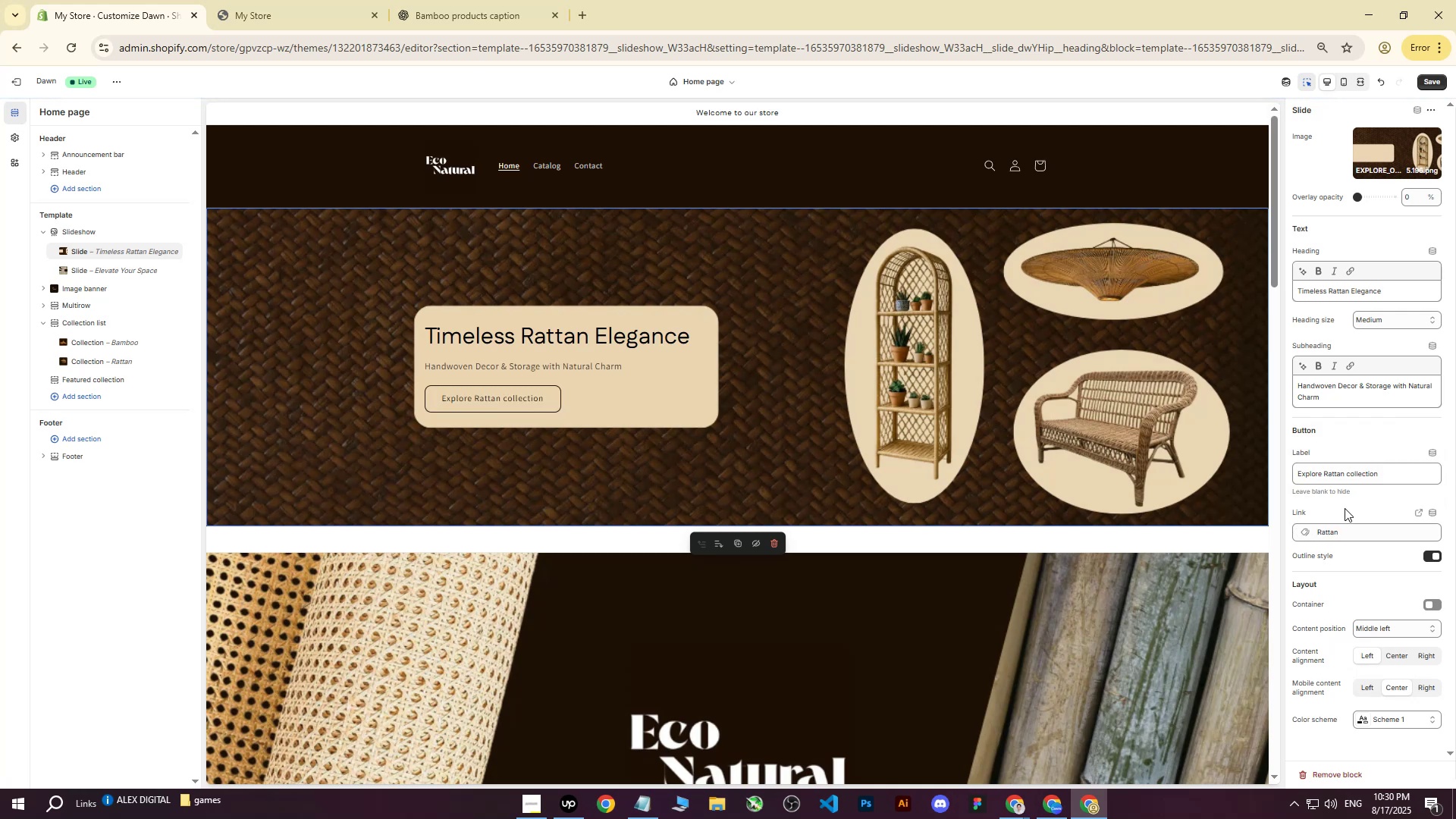 
left_click([114, 272])
 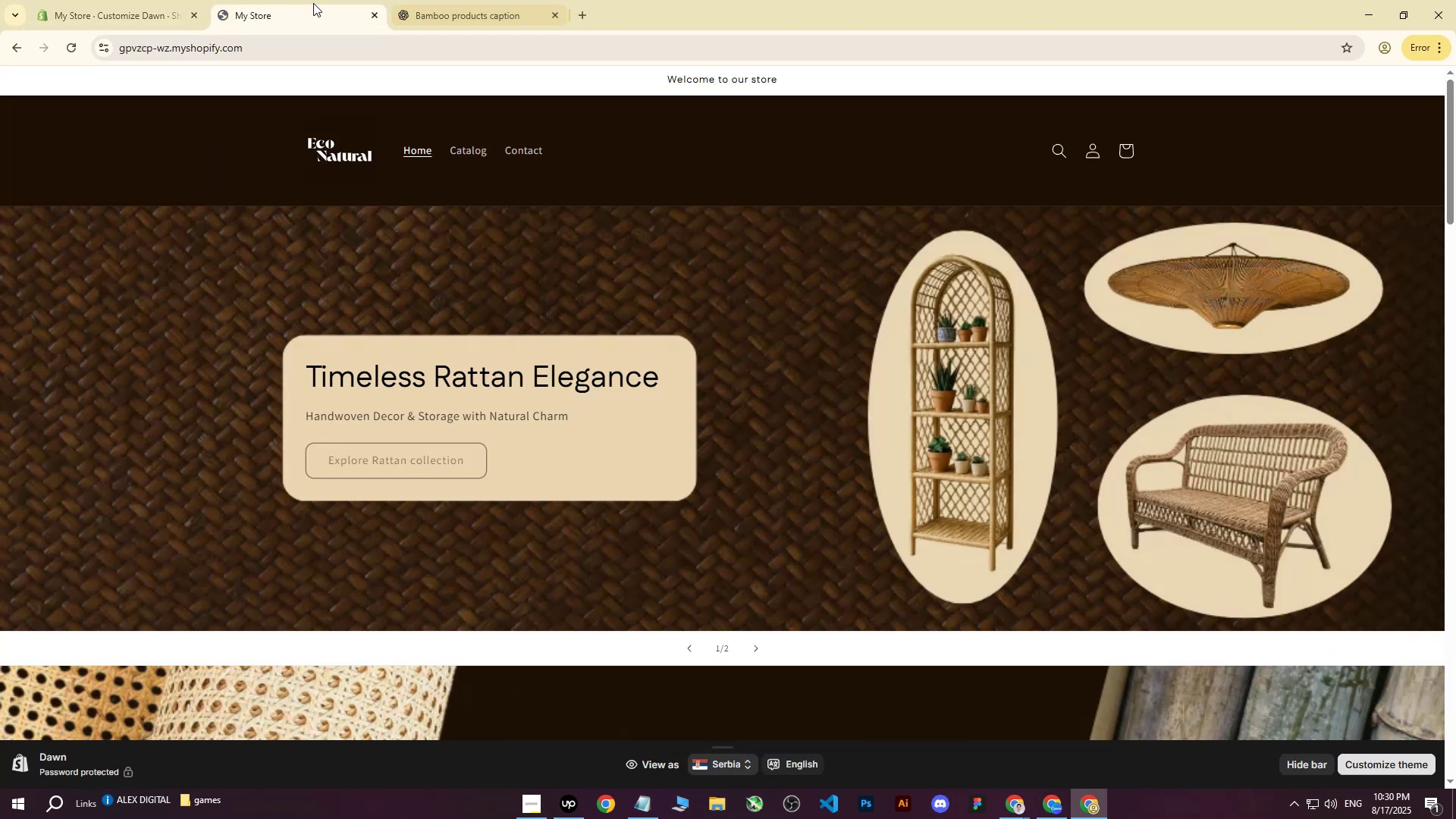 
double_click([65, 52])
 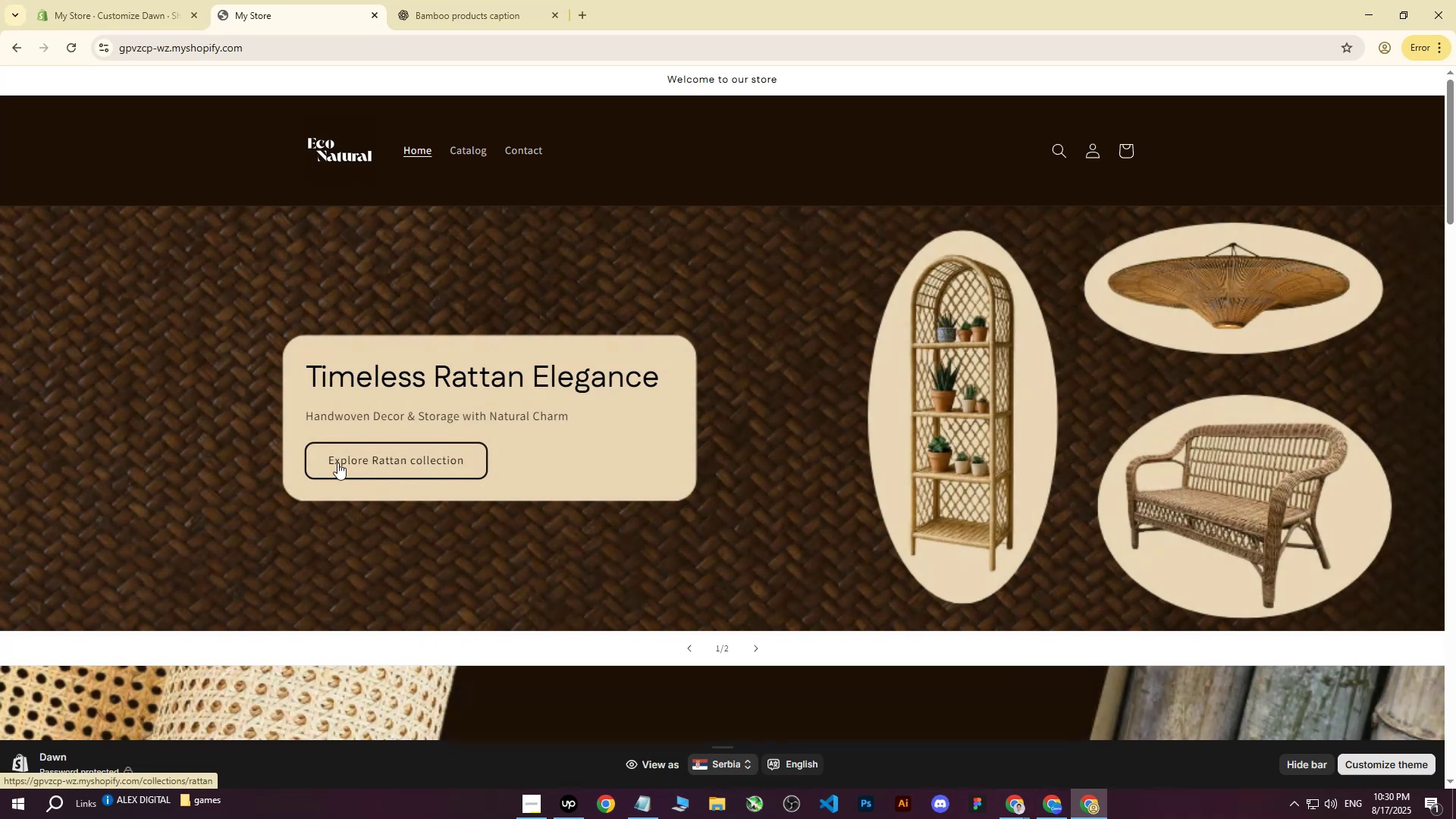 
left_click([392, 466])
 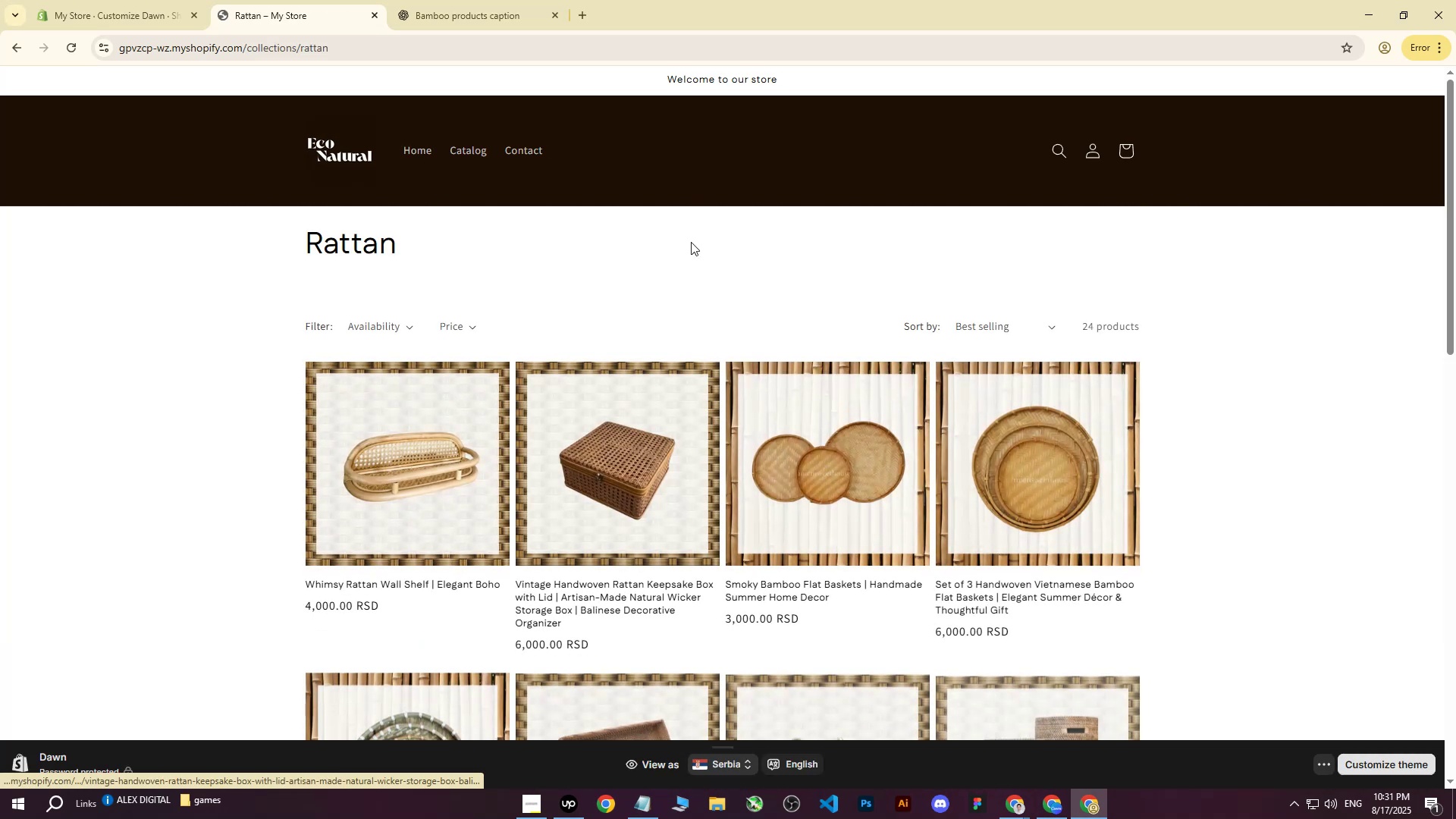 
 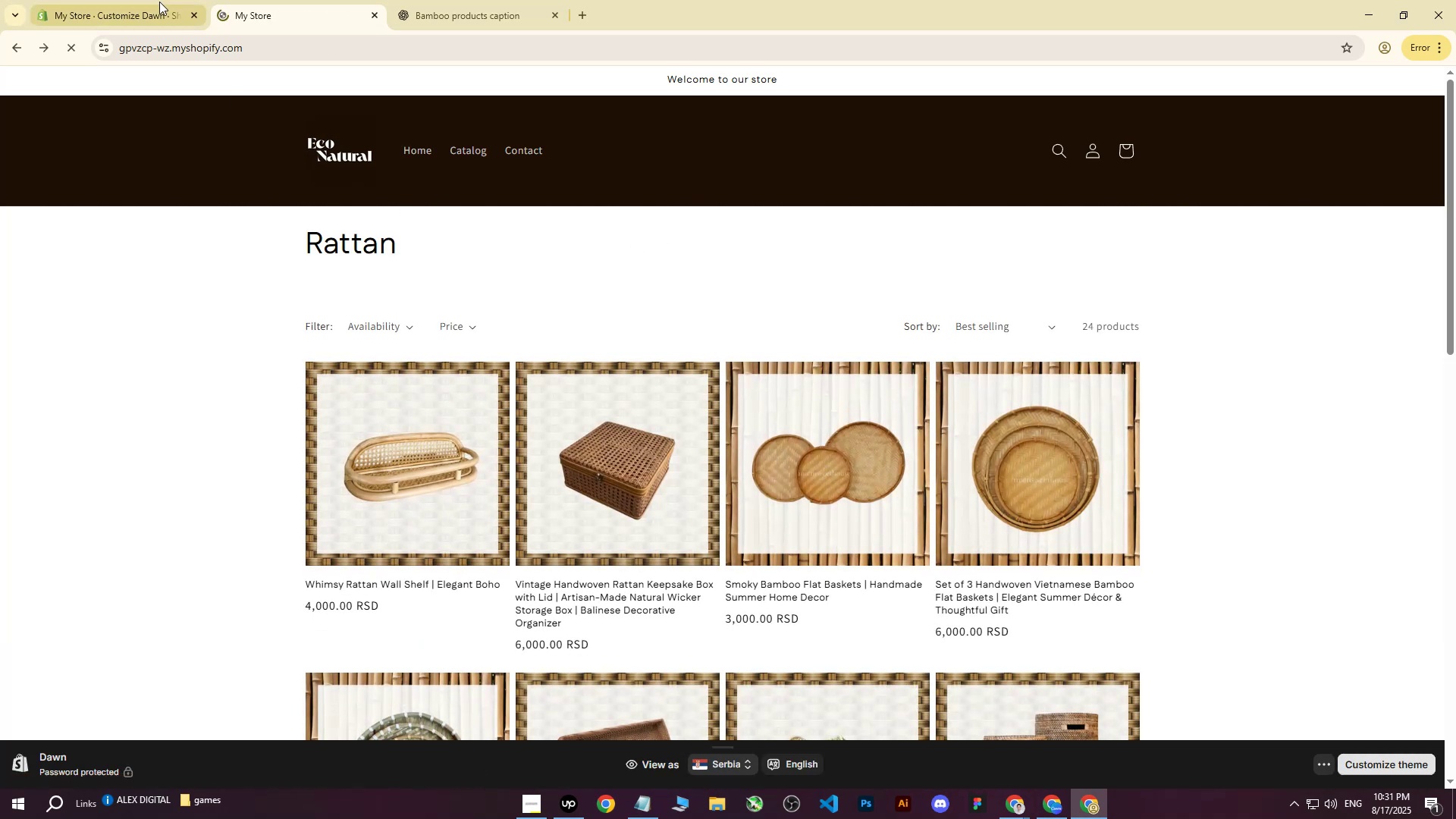 
left_click([159, 2])
 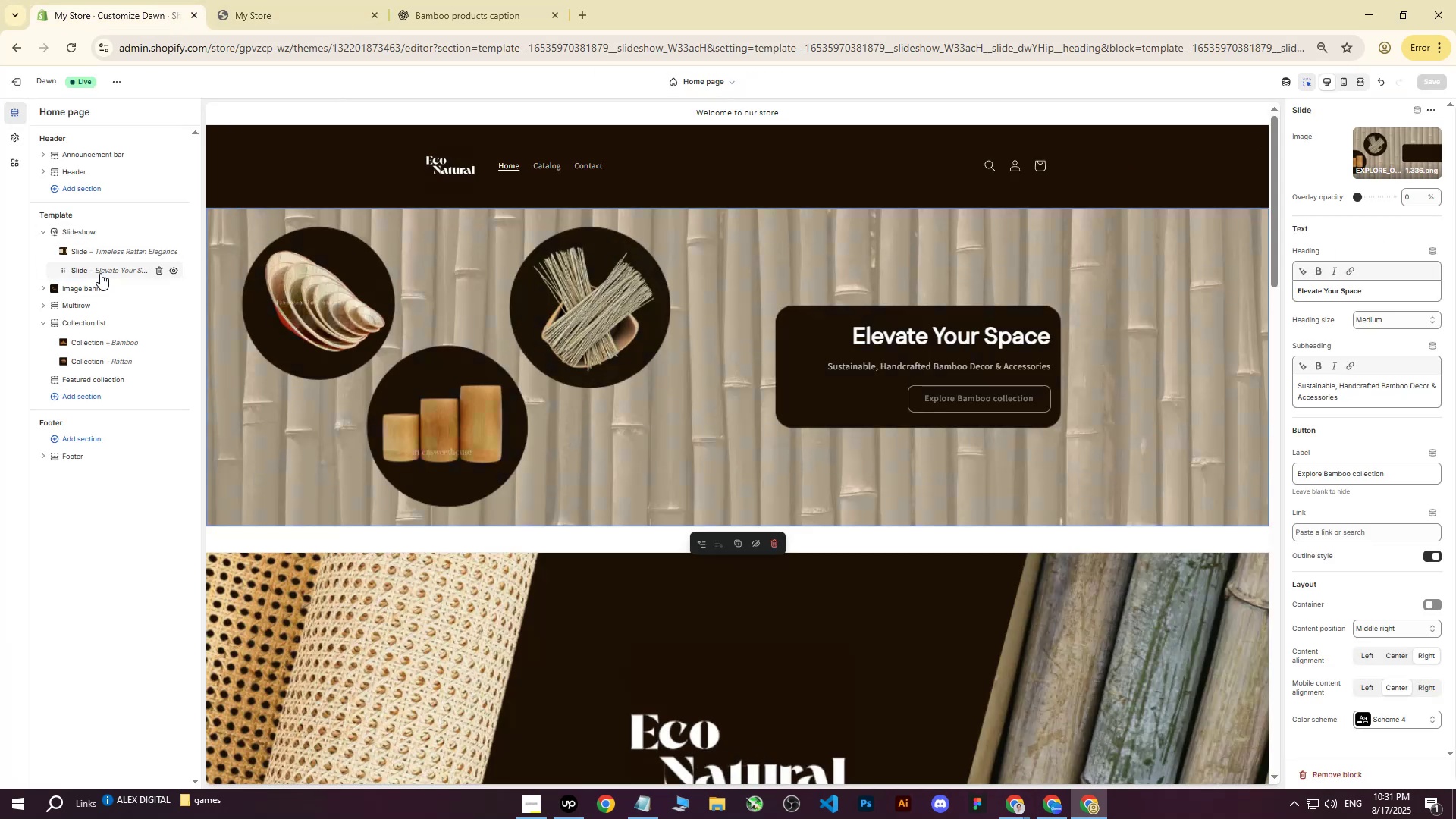 
wait(9.1)
 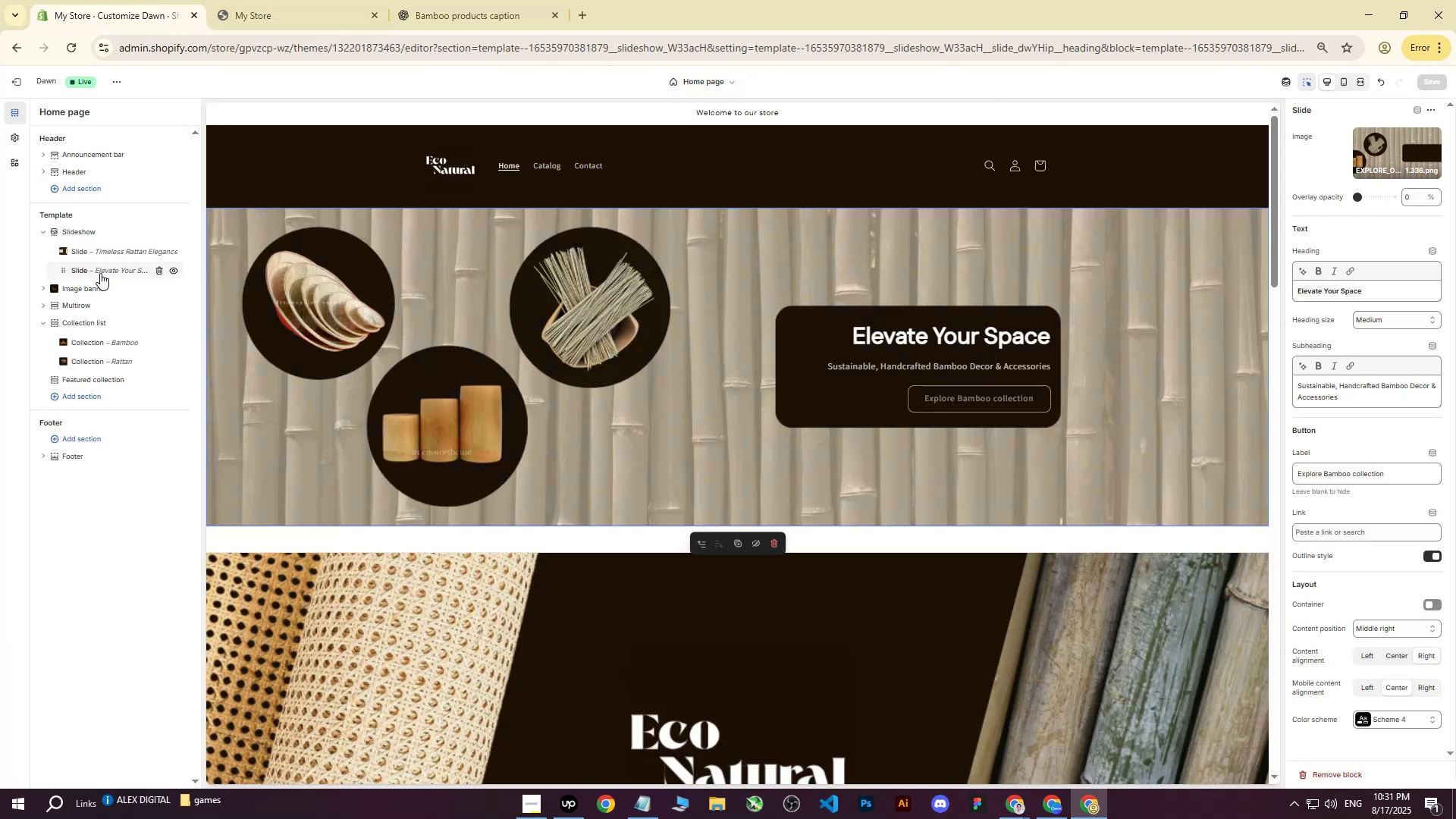 
double_click([100, 268])
 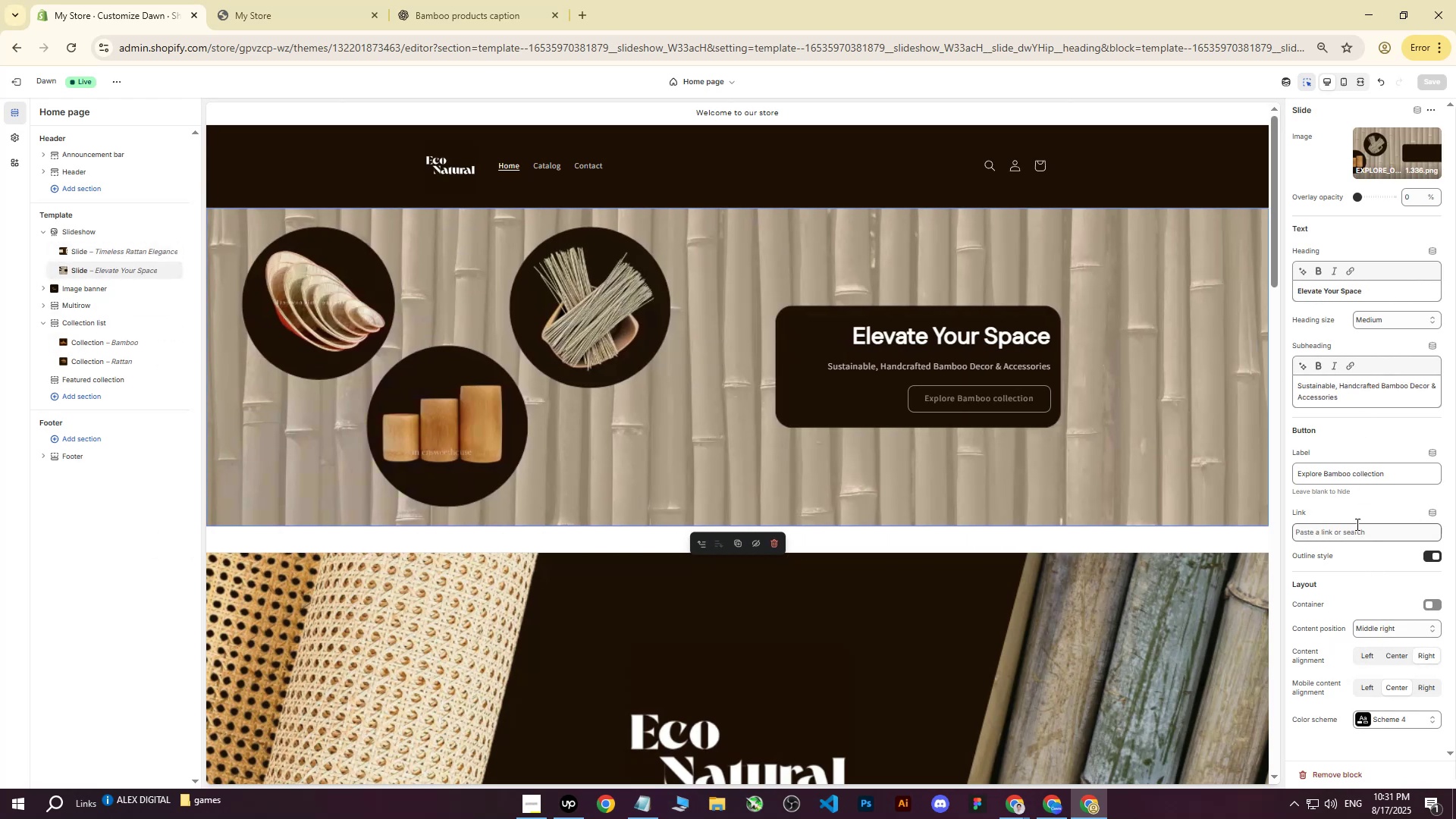 
left_click([1360, 392])
 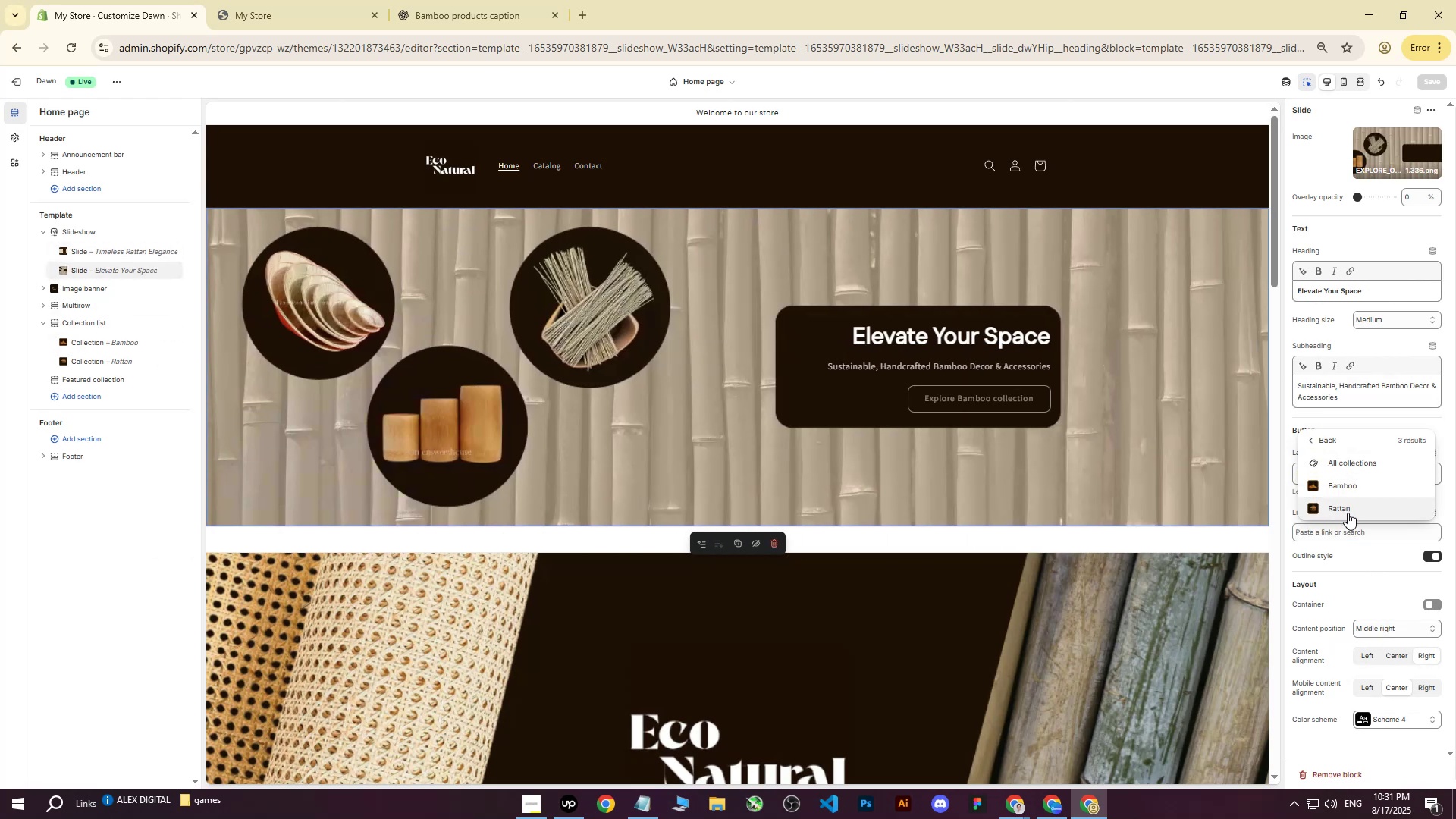 
left_click([1348, 488])
 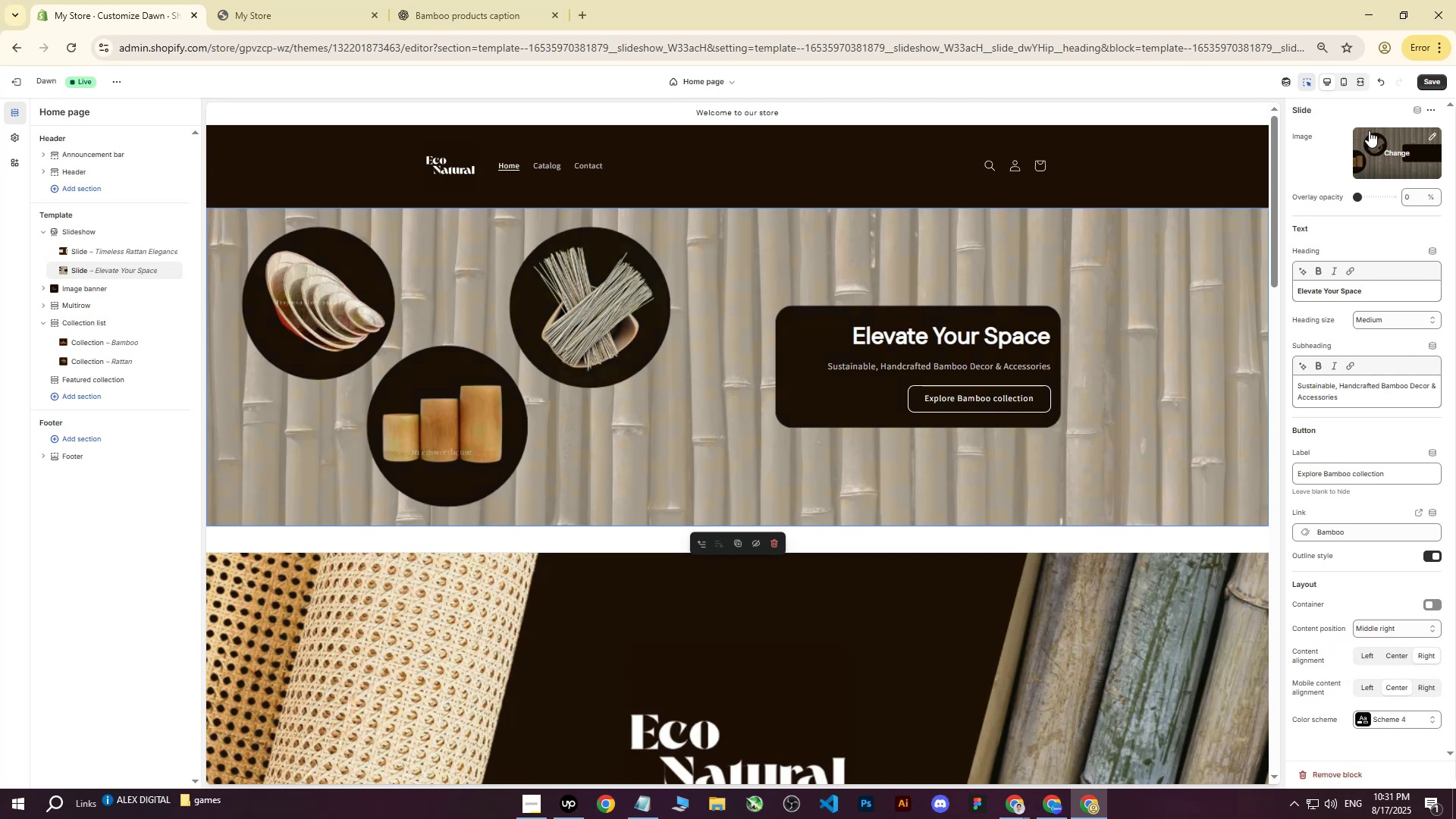 
left_click([1441, 78])
 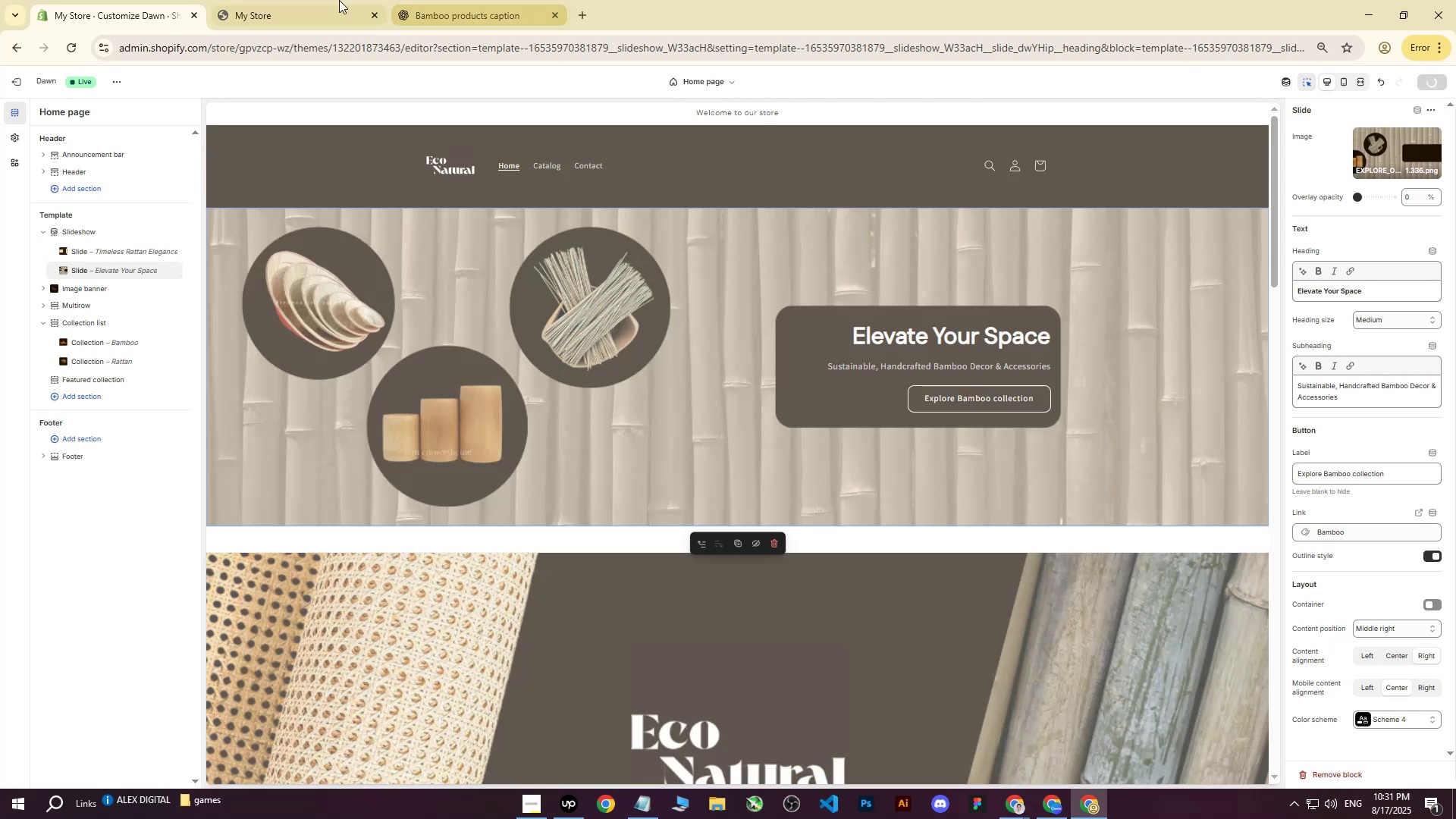 
left_click([305, 0])
 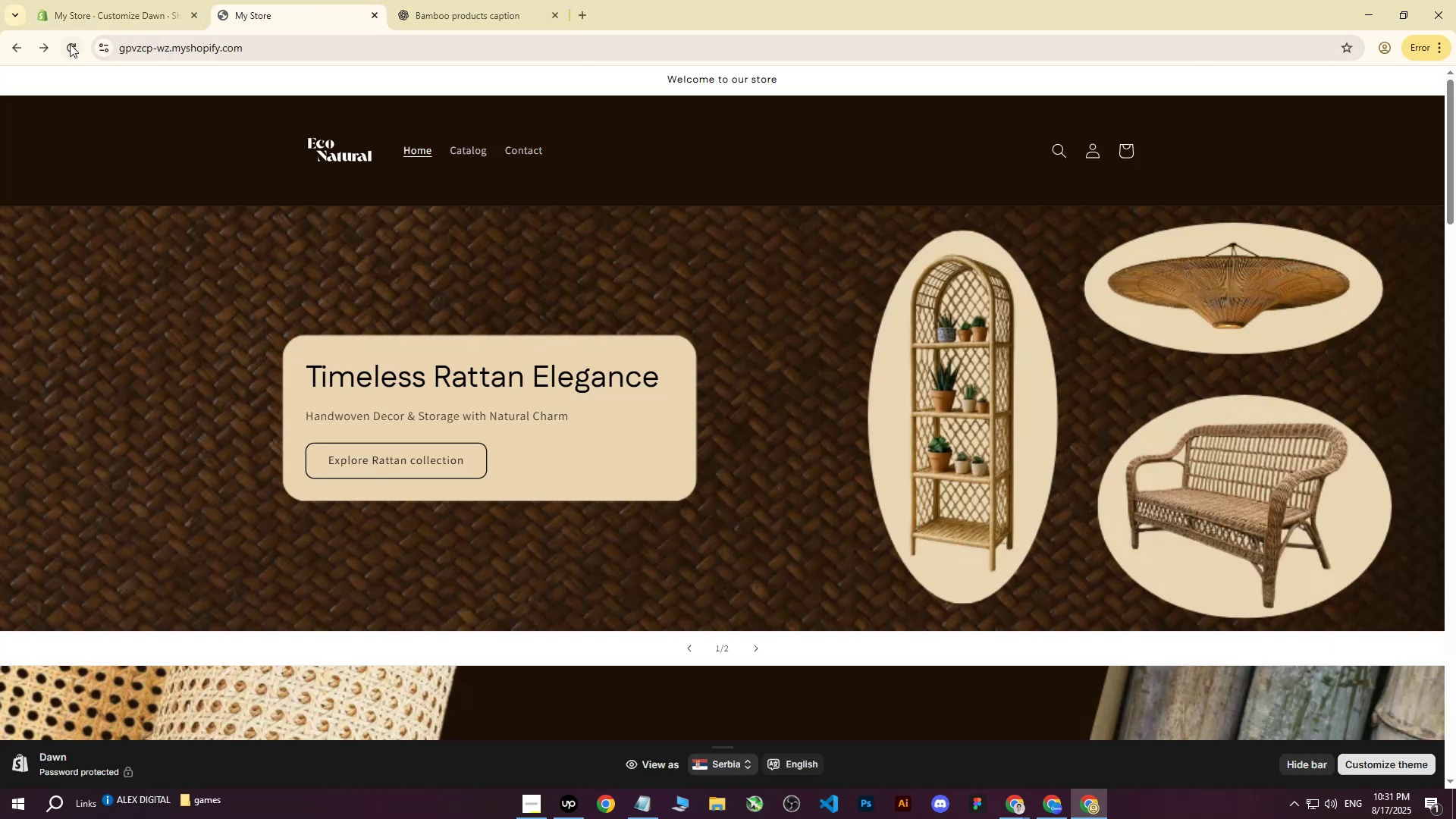 
left_click([69, 44])
 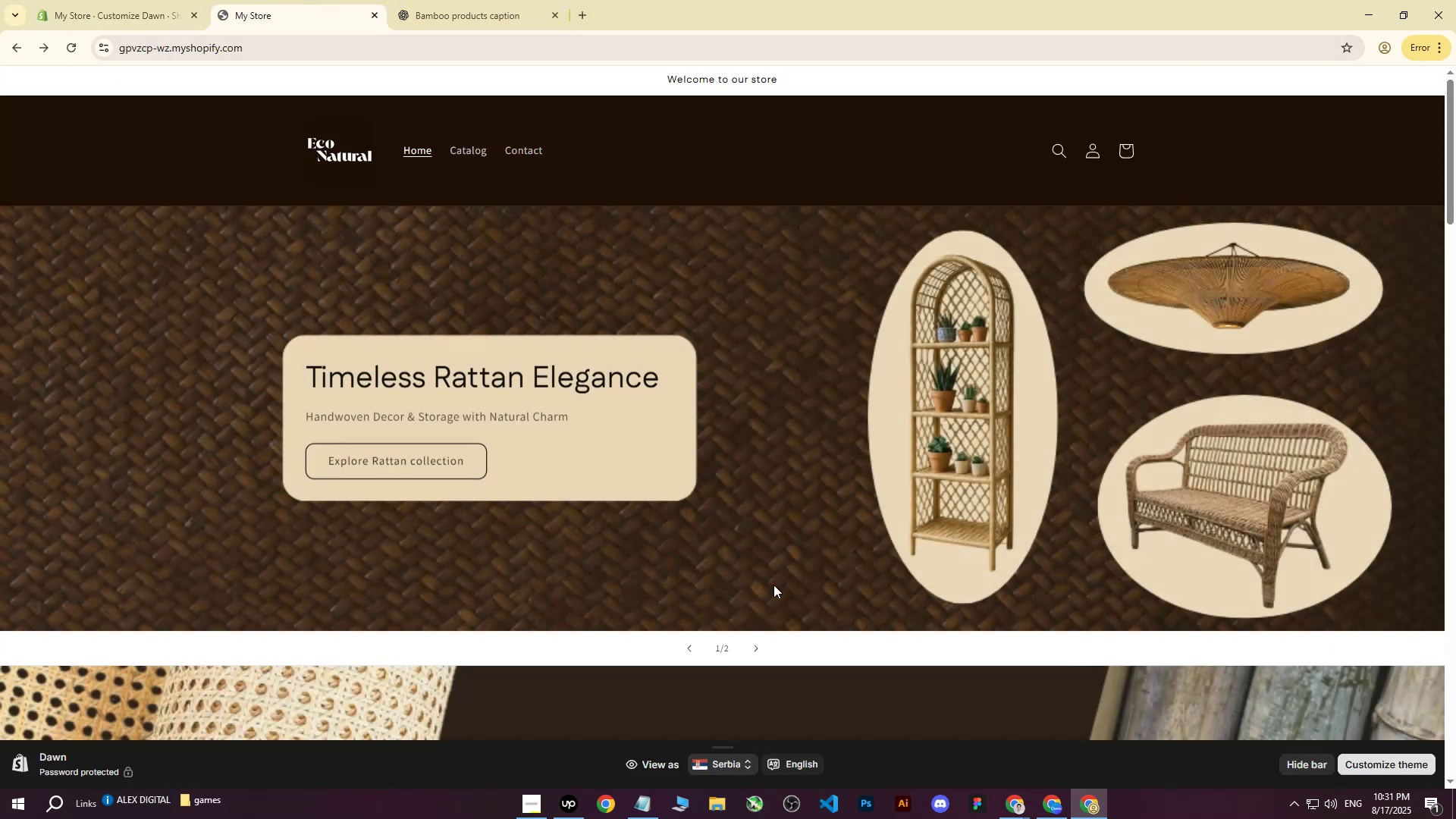 
left_click([758, 648])
 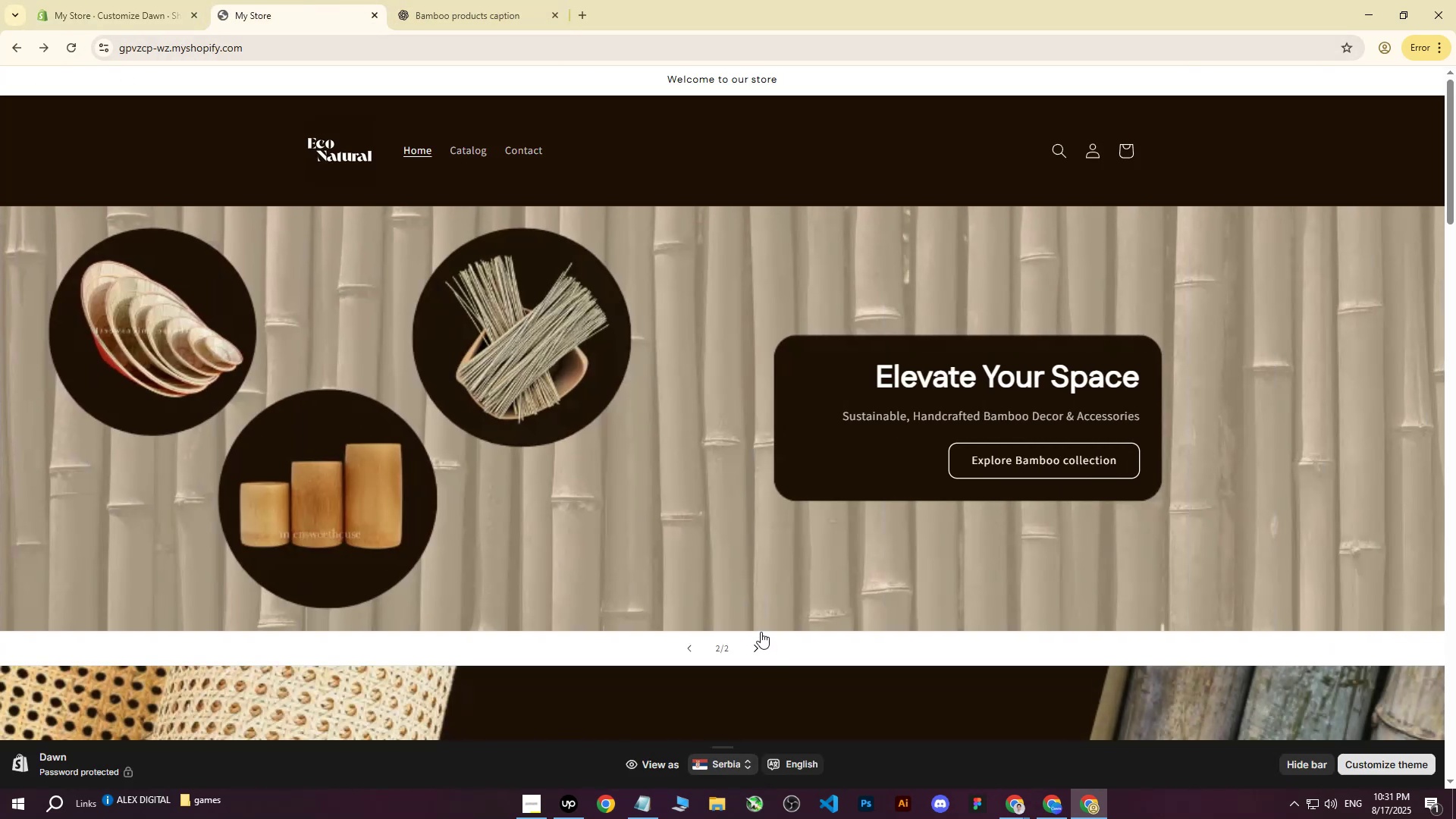 
left_click([695, 643])
 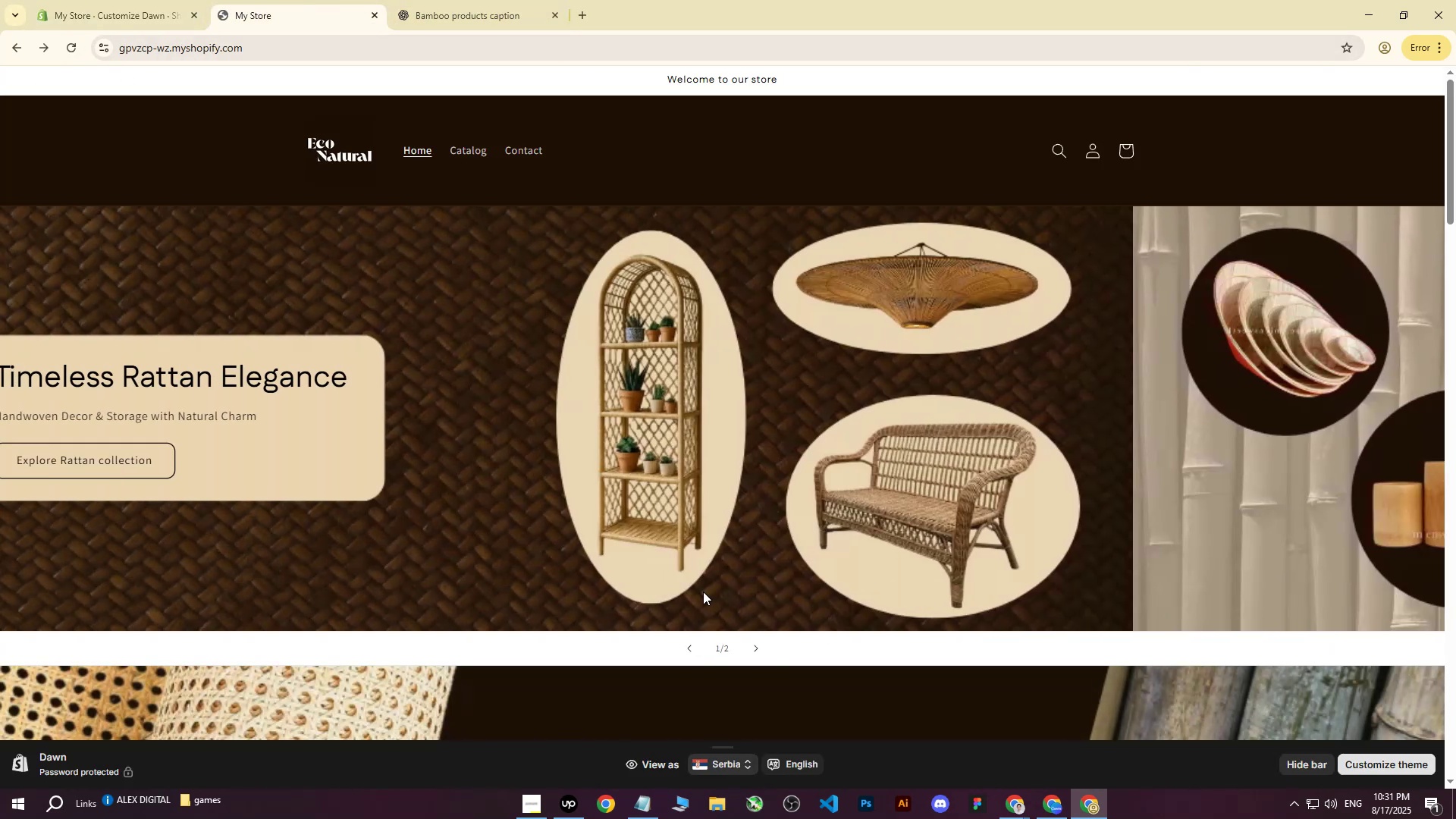 
scroll: coordinate [704, 573], scroll_direction: up, amount: 5.0
 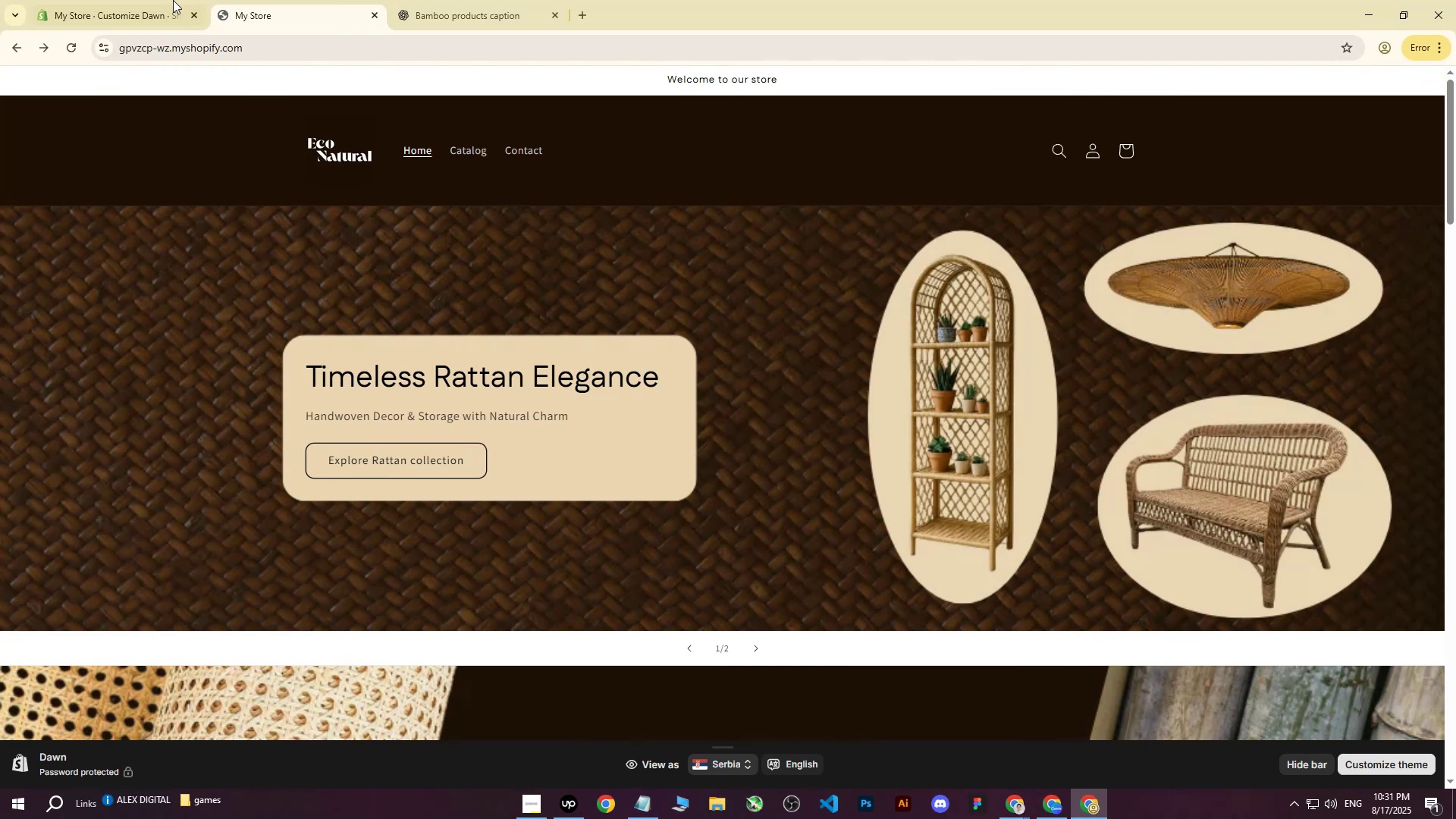 
left_click([141, 0])
 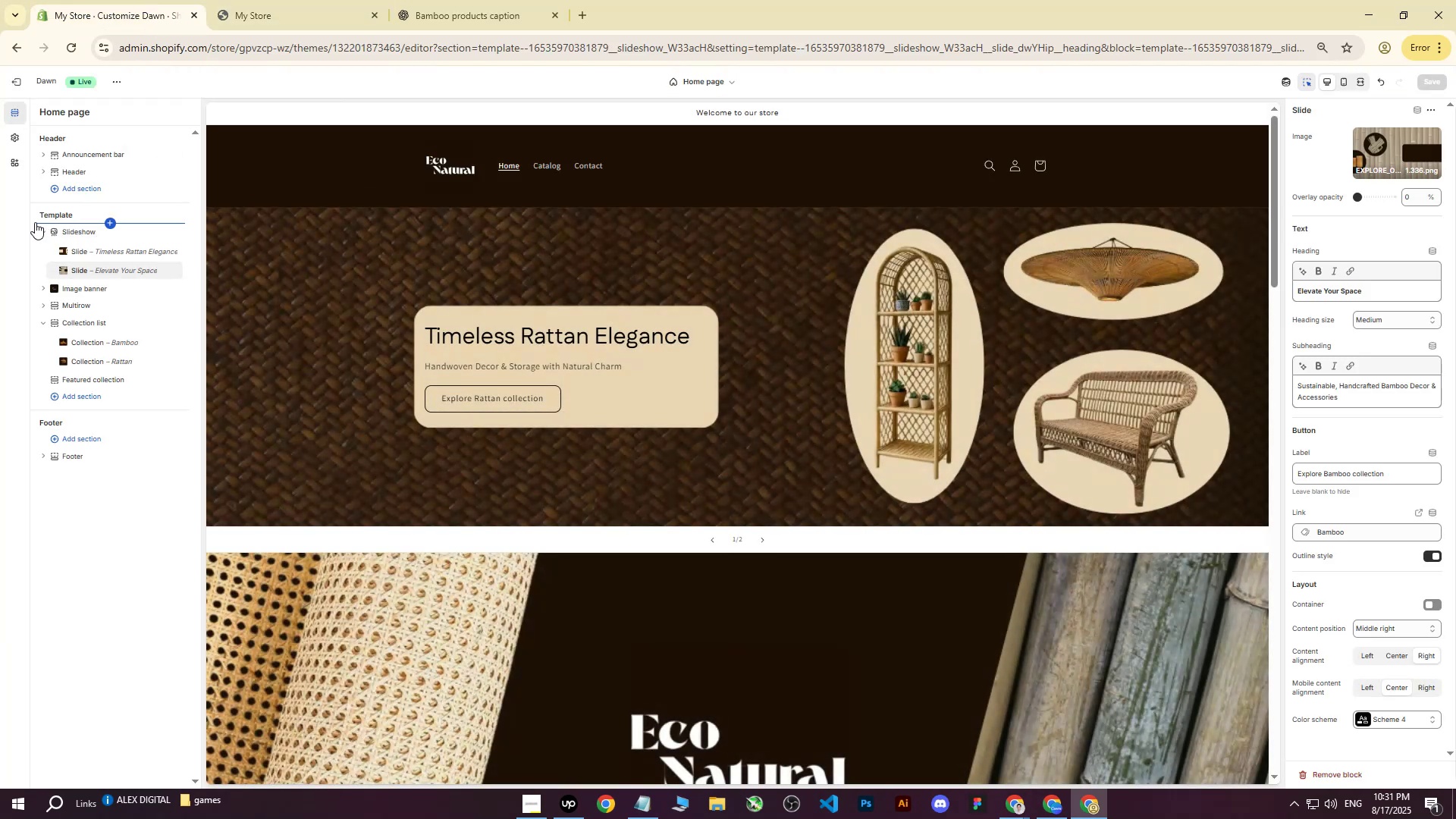 
scroll: coordinate [66, 179], scroll_direction: up, amount: 2.0
 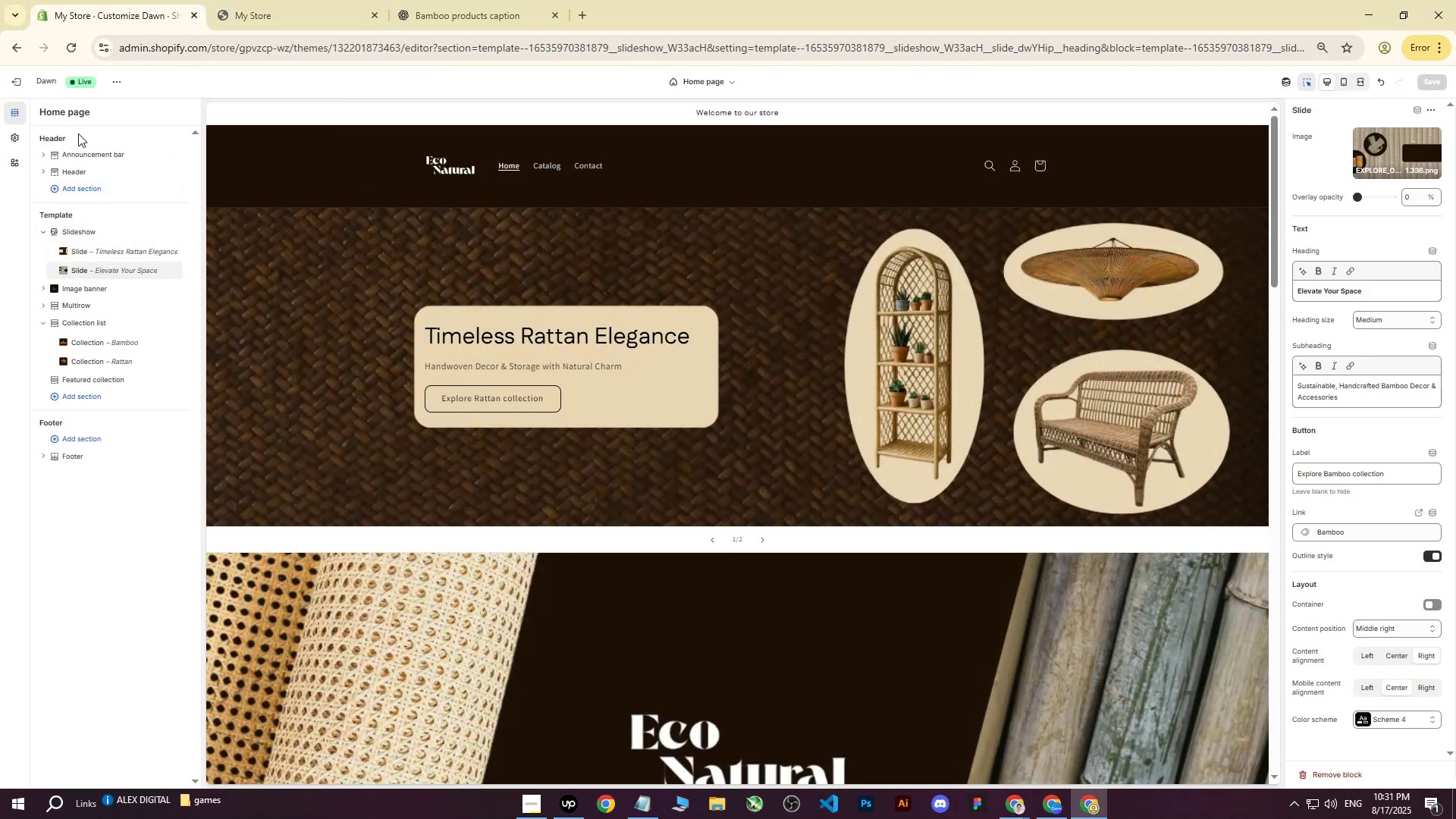 
left_click([77, 155])
 